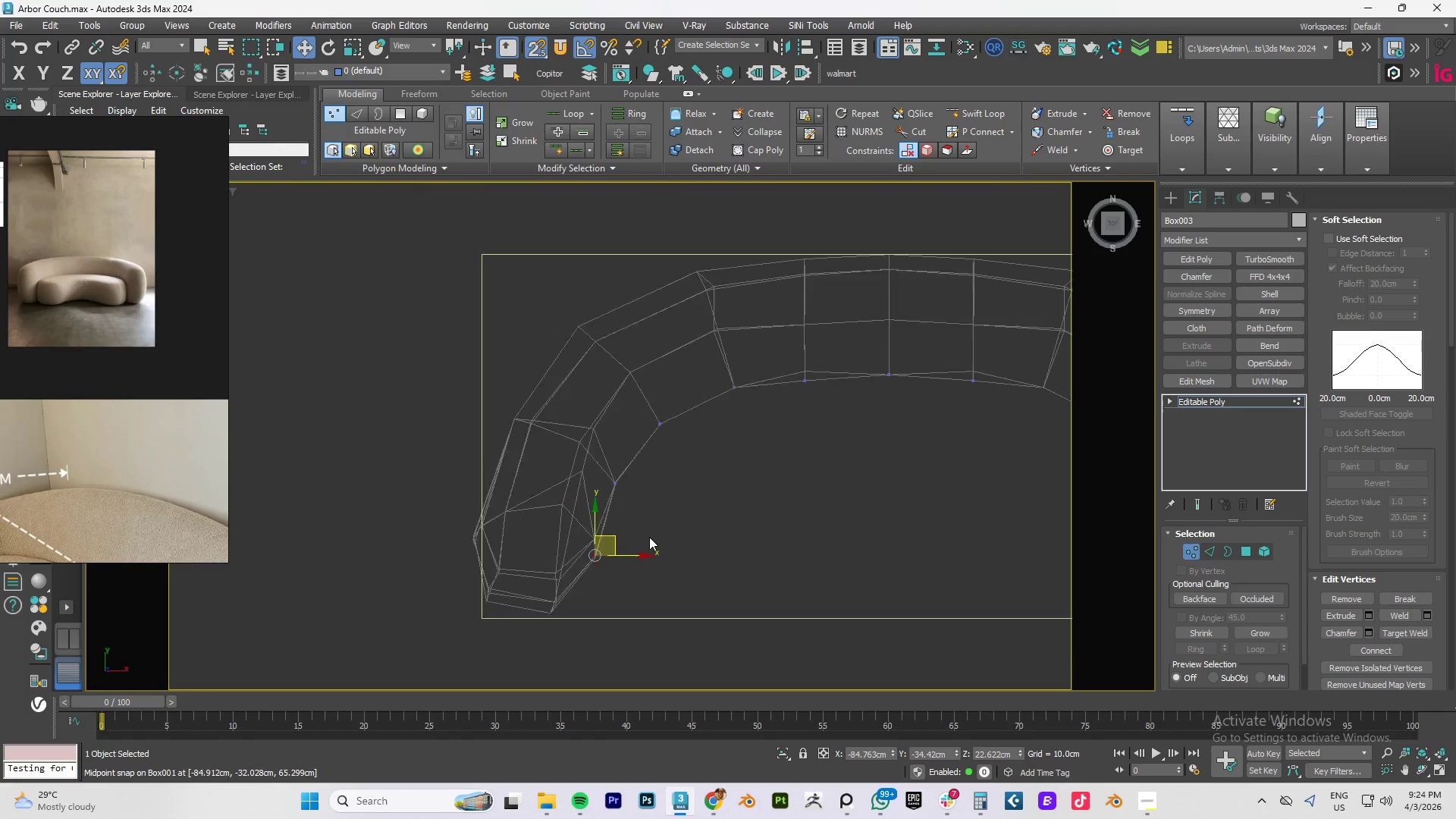 
scroll: coordinate [649, 537], scroll_direction: down, amount: 2.0
 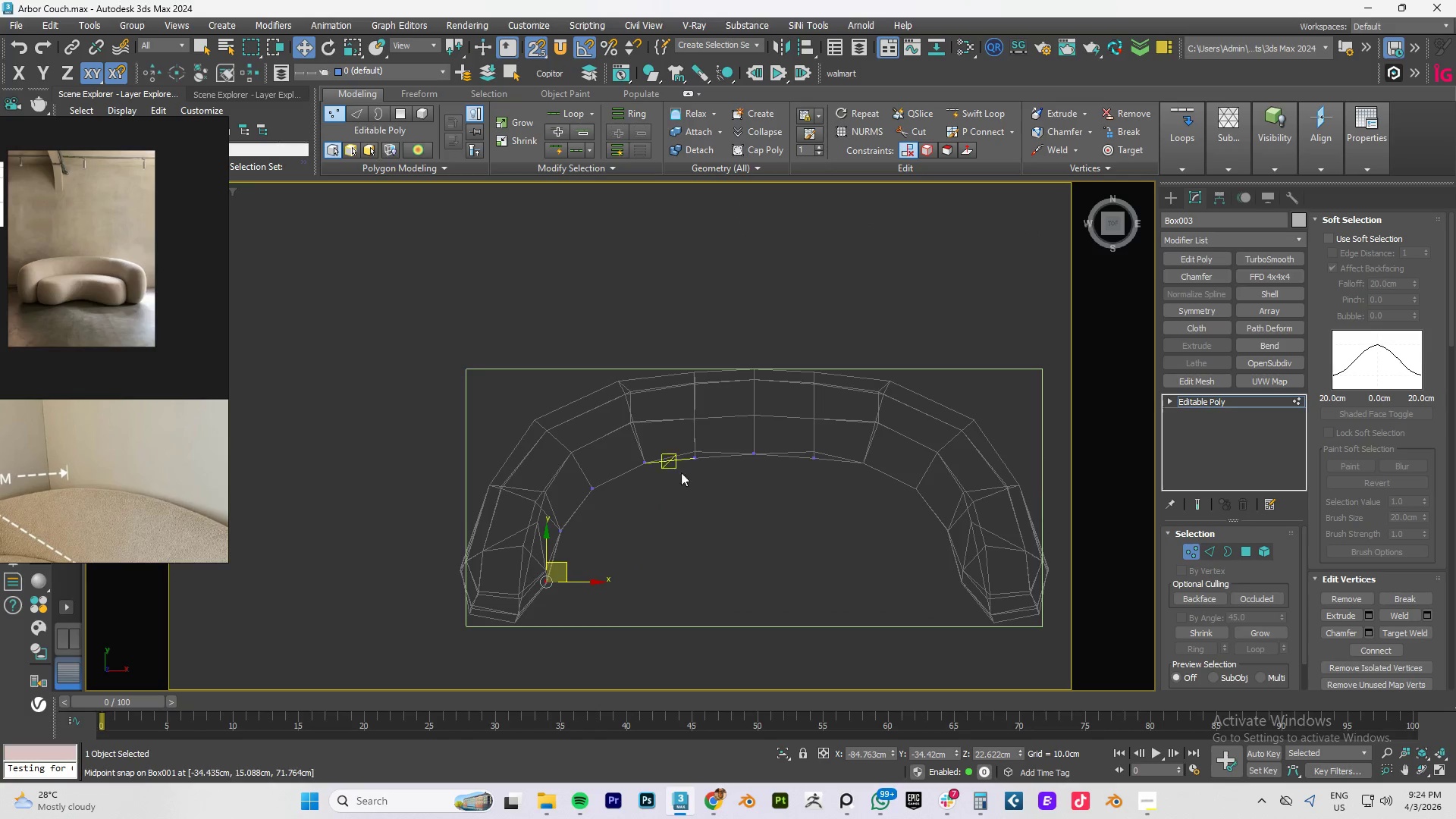 
scroll: coordinate [690, 458], scroll_direction: up, amount: 4.0
 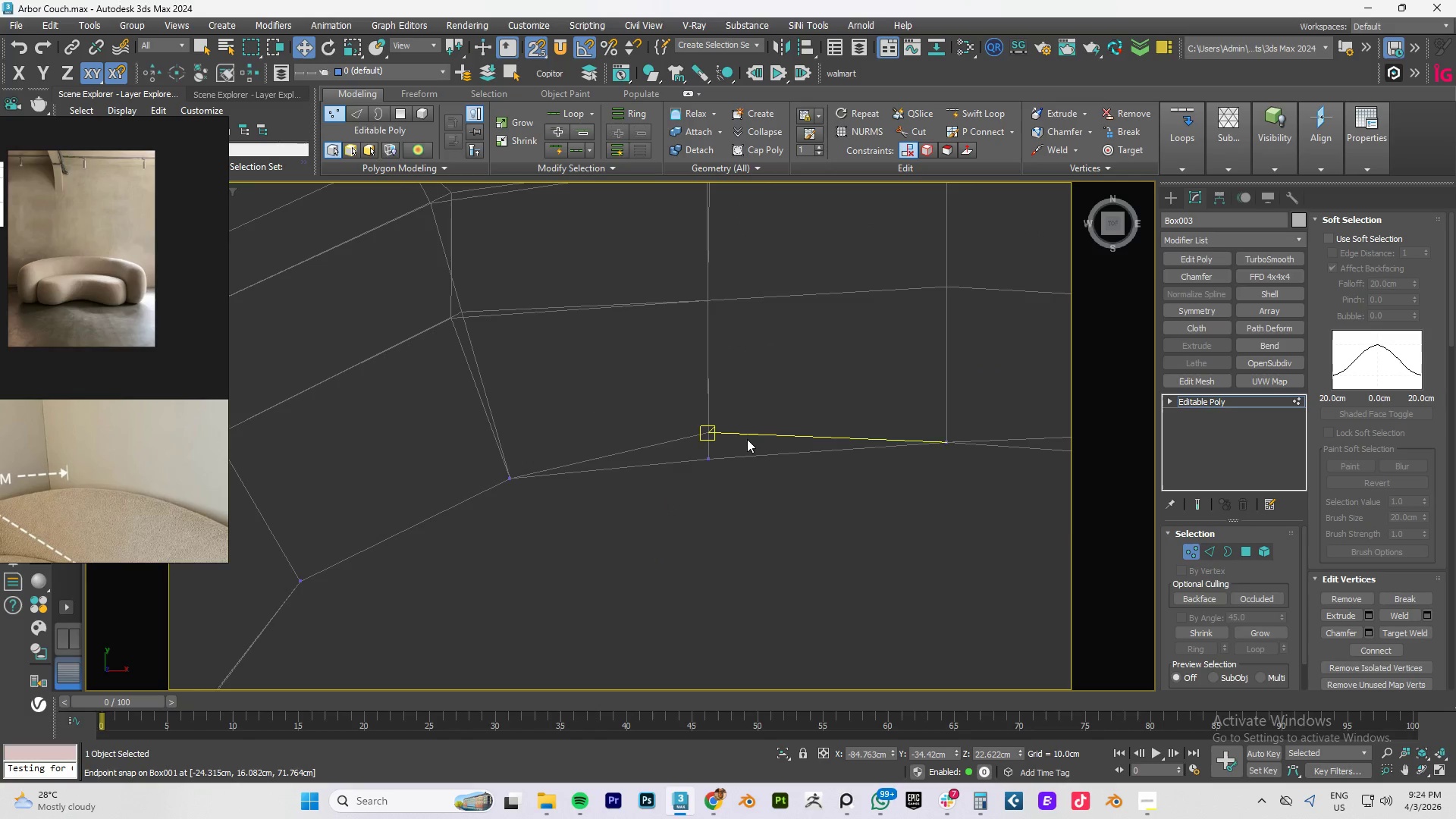 
left_click_drag(start_coordinate=[748, 435], to_coordinate=[675, 493])
 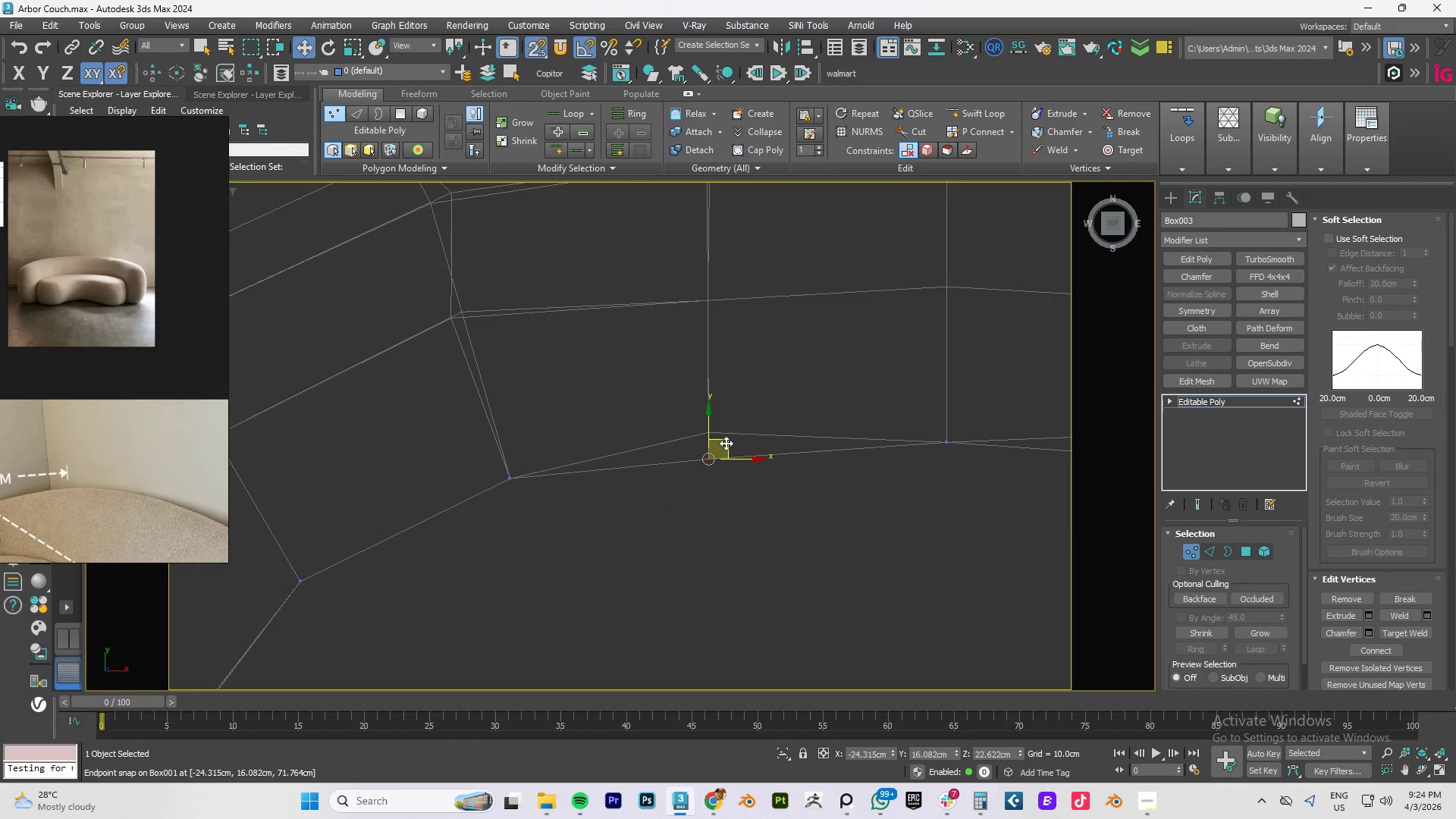 
left_click_drag(start_coordinate=[726, 443], to_coordinate=[713, 431])
 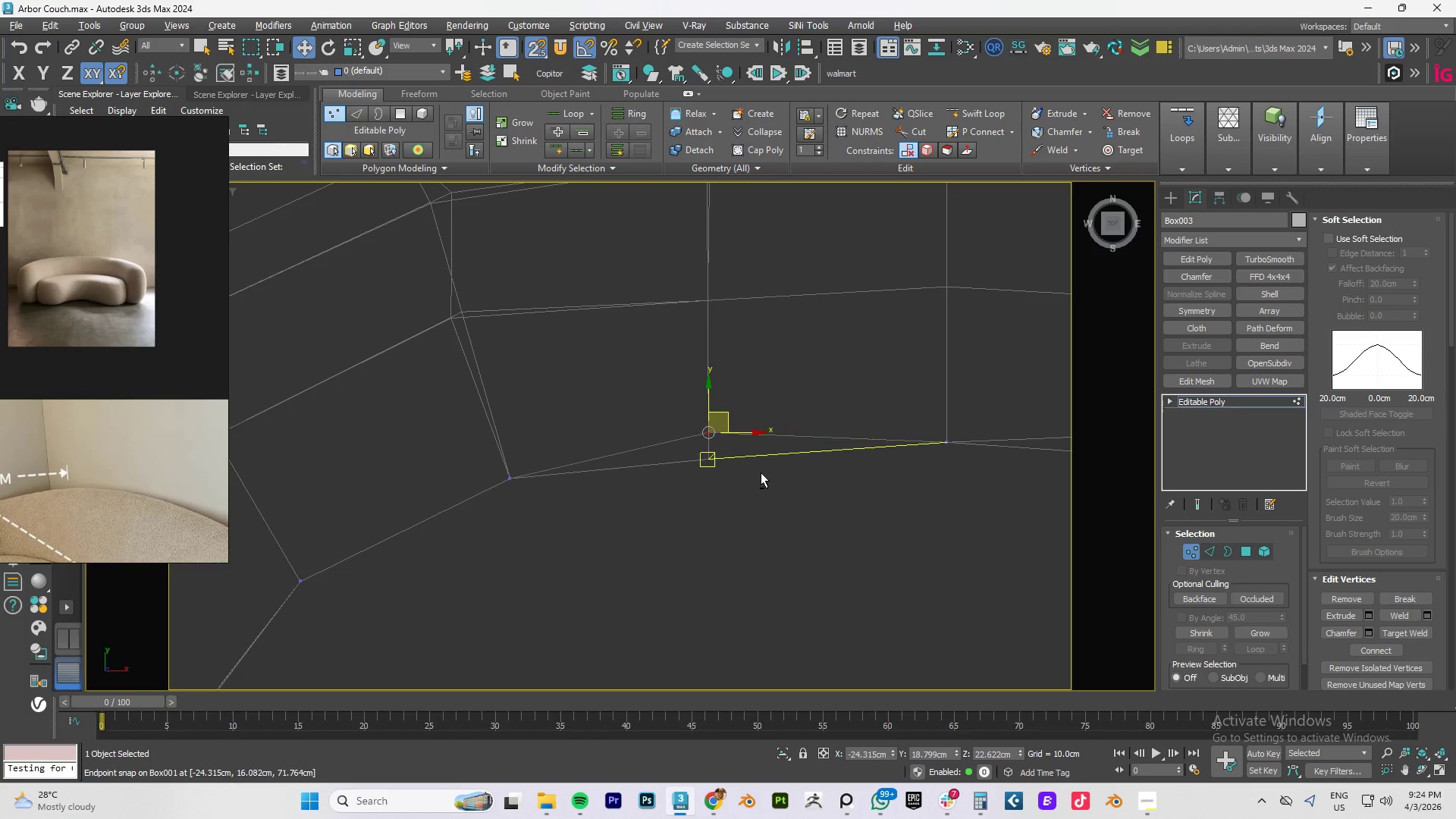 
hold_key(key=AltLeft, duration=1.5)
 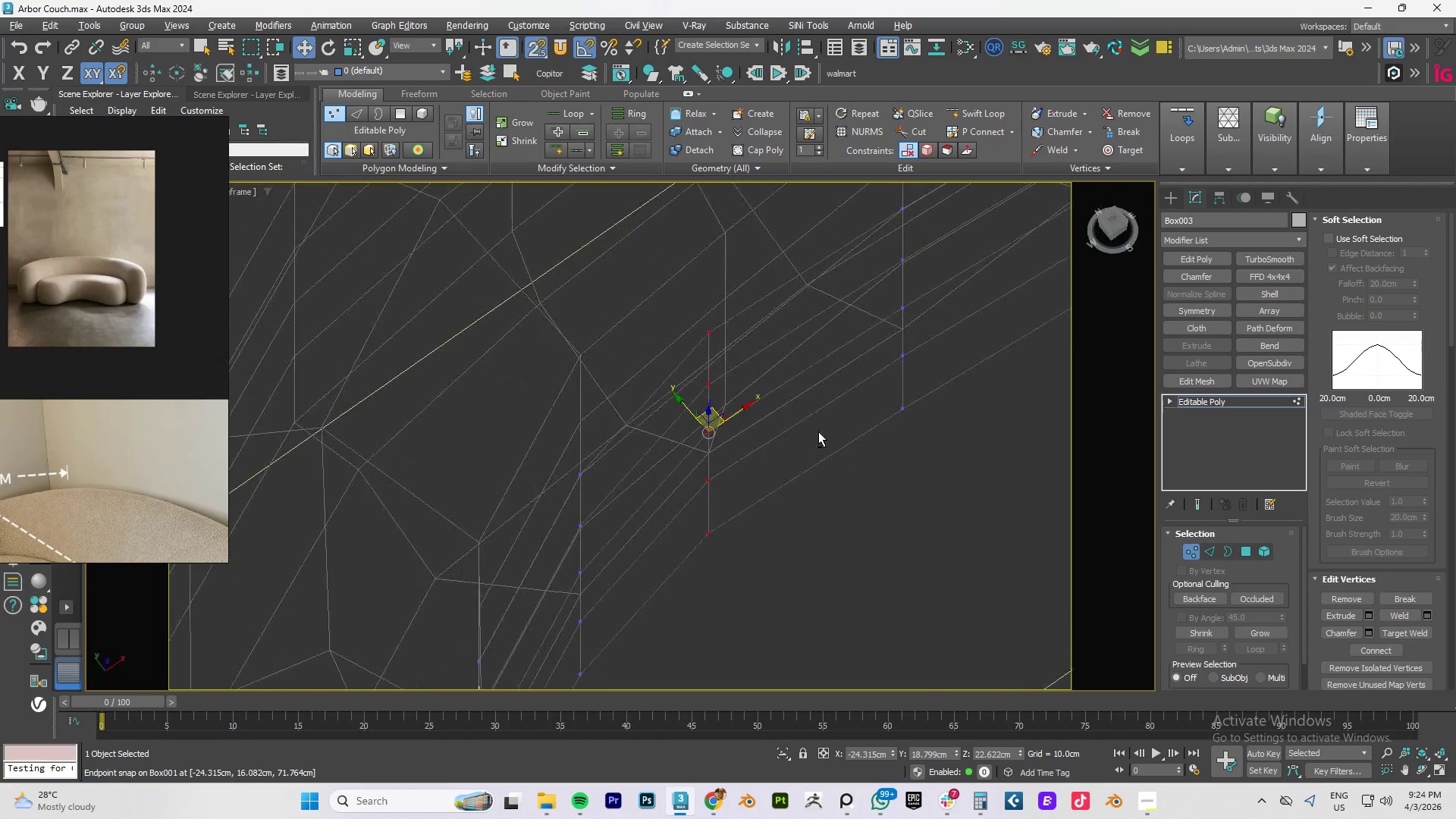 
hold_key(key=AltLeft, duration=1.5)
 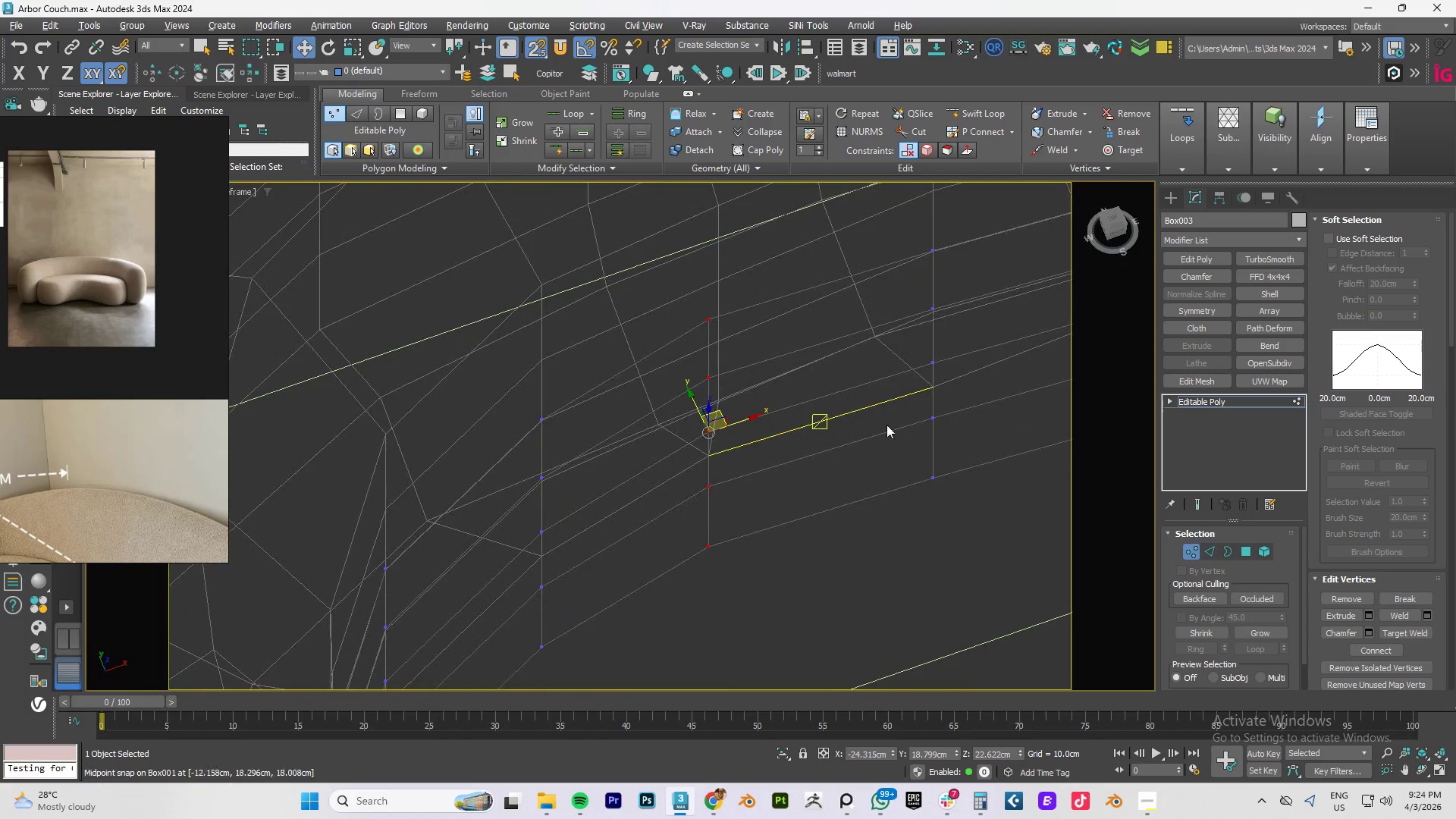 
hold_key(key=AltLeft, duration=0.58)
 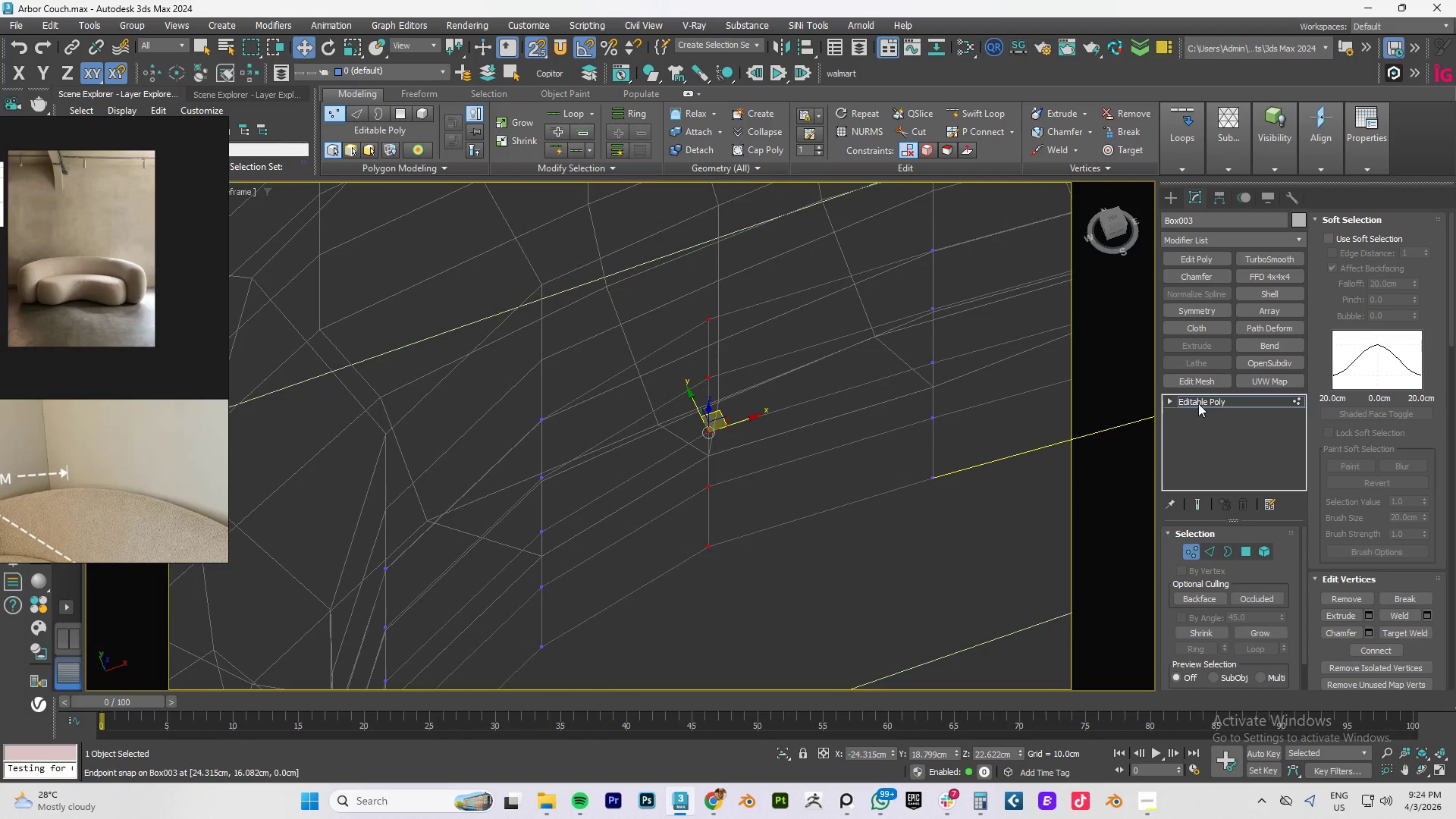 
left_click([1200, 402])
 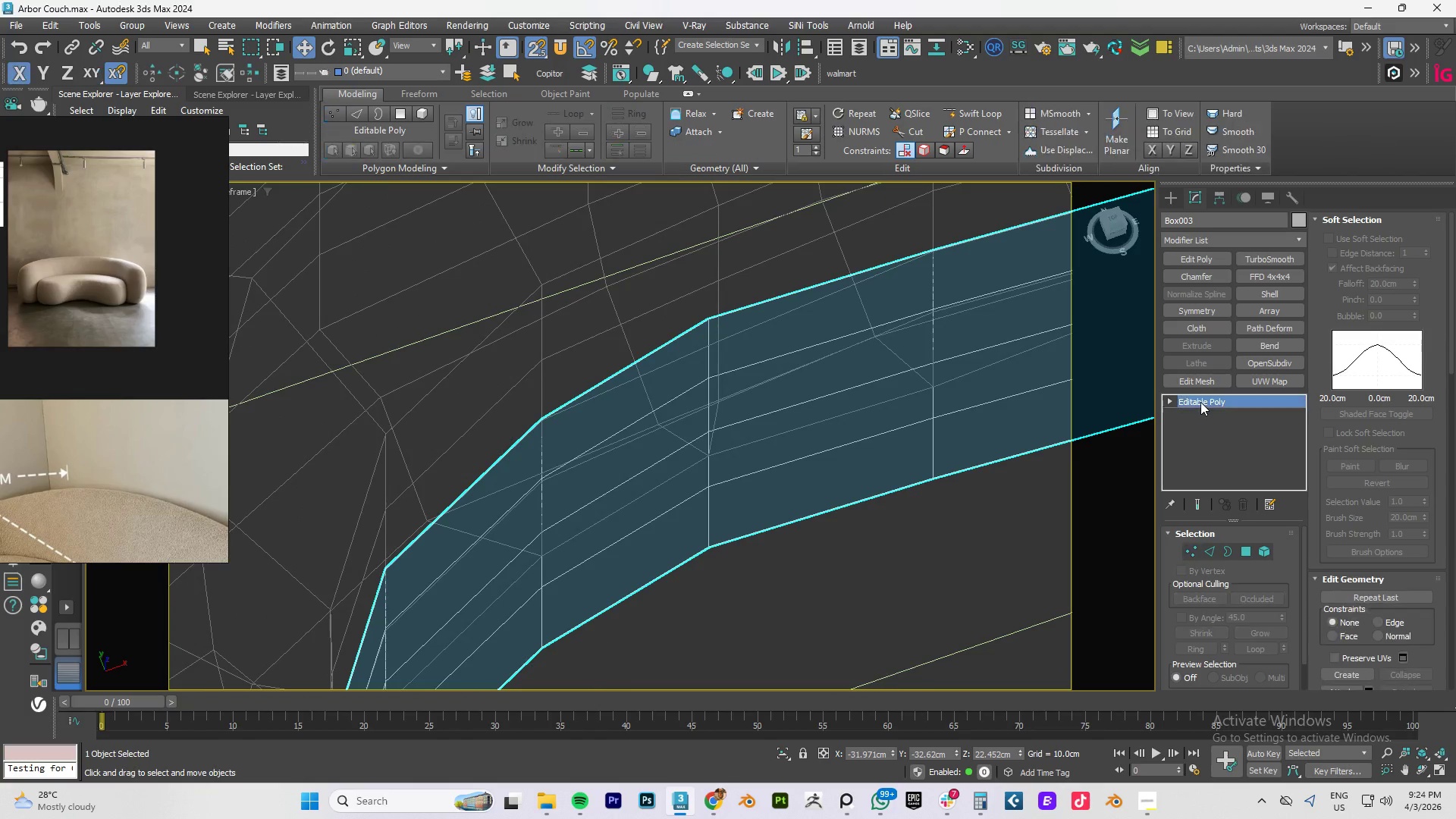 
key(F3)
 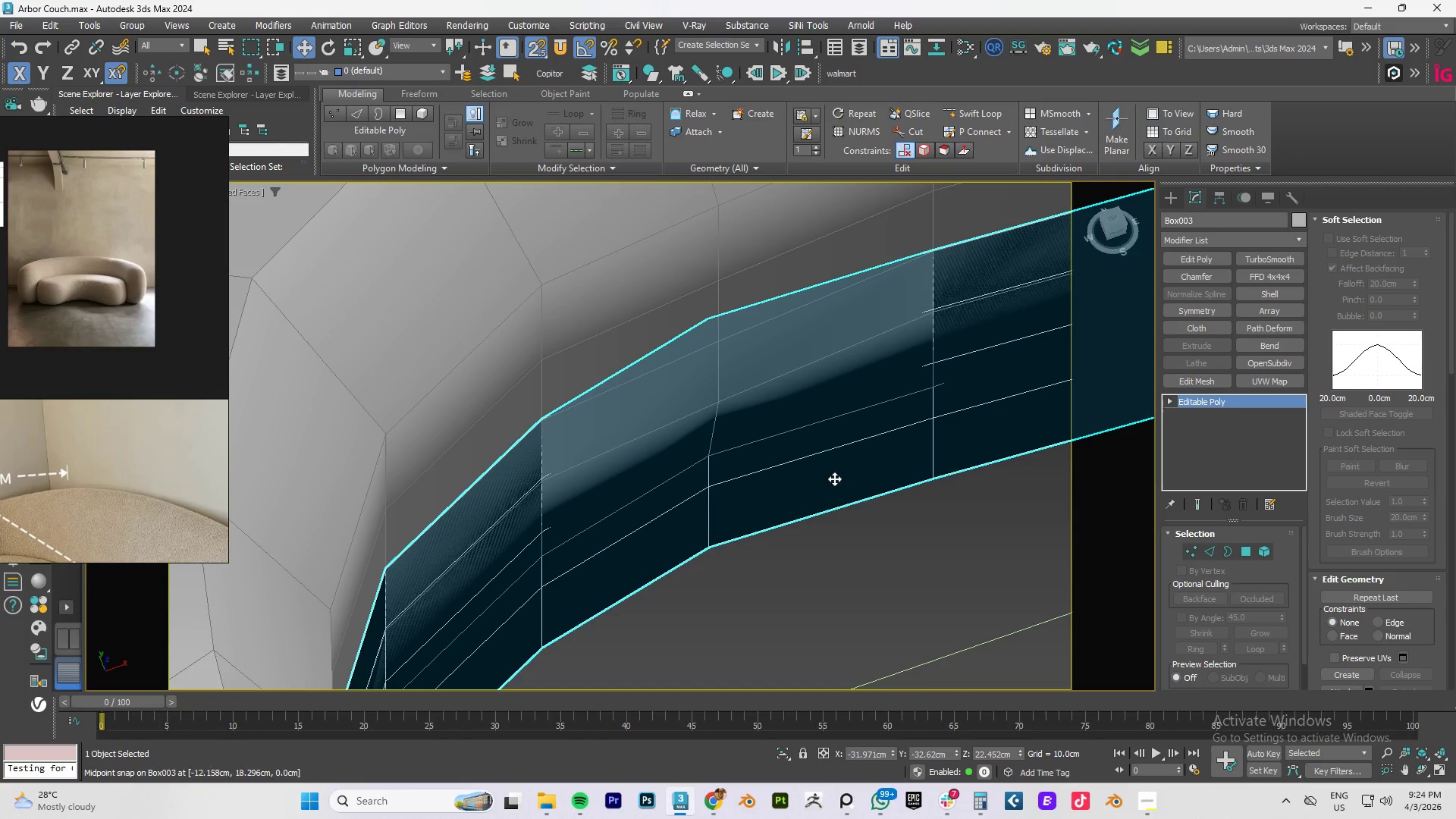 
hold_key(key=AltLeft, duration=1.5)
 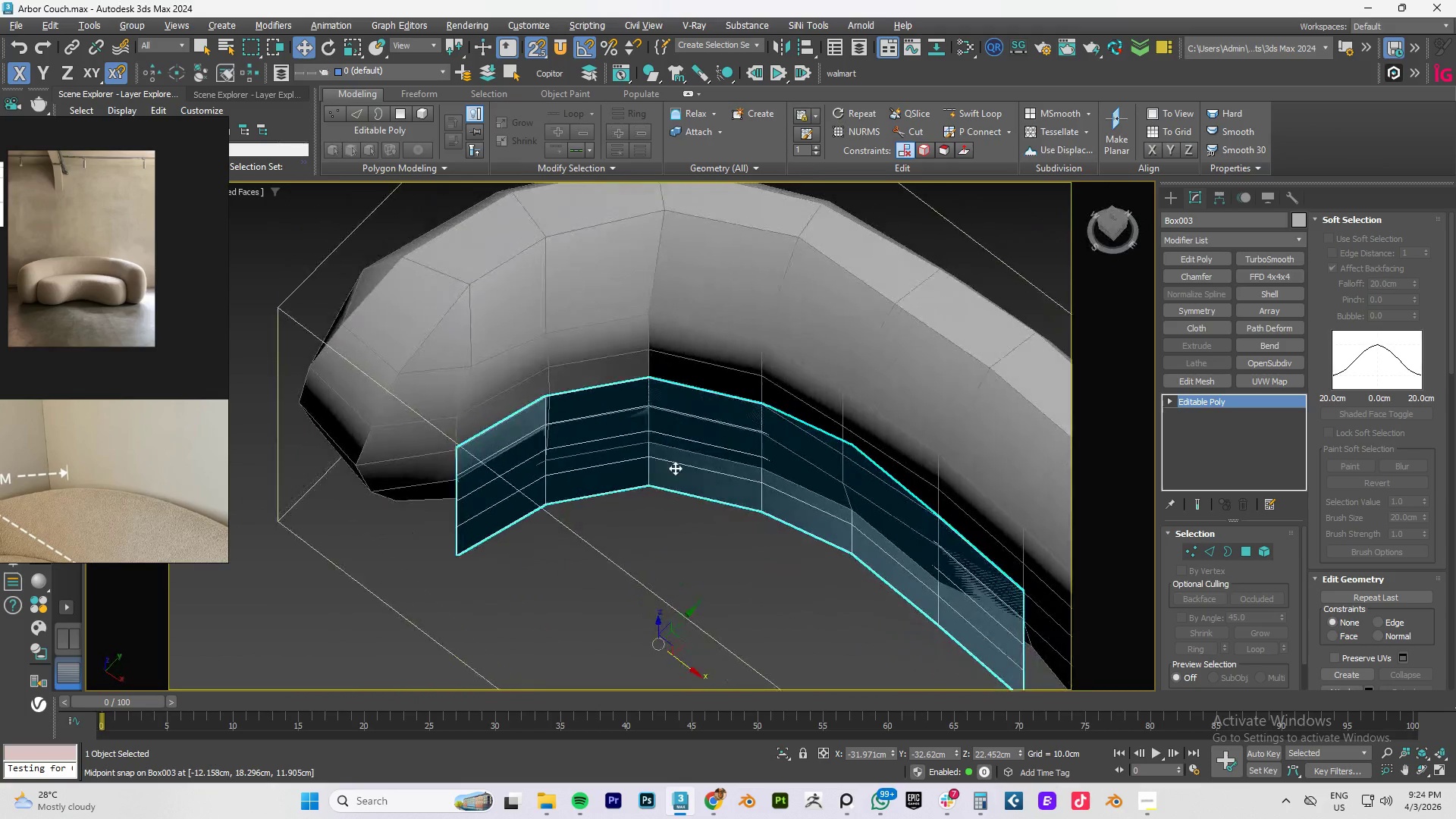 
scroll: coordinate [736, 479], scroll_direction: down, amount: 2.0
 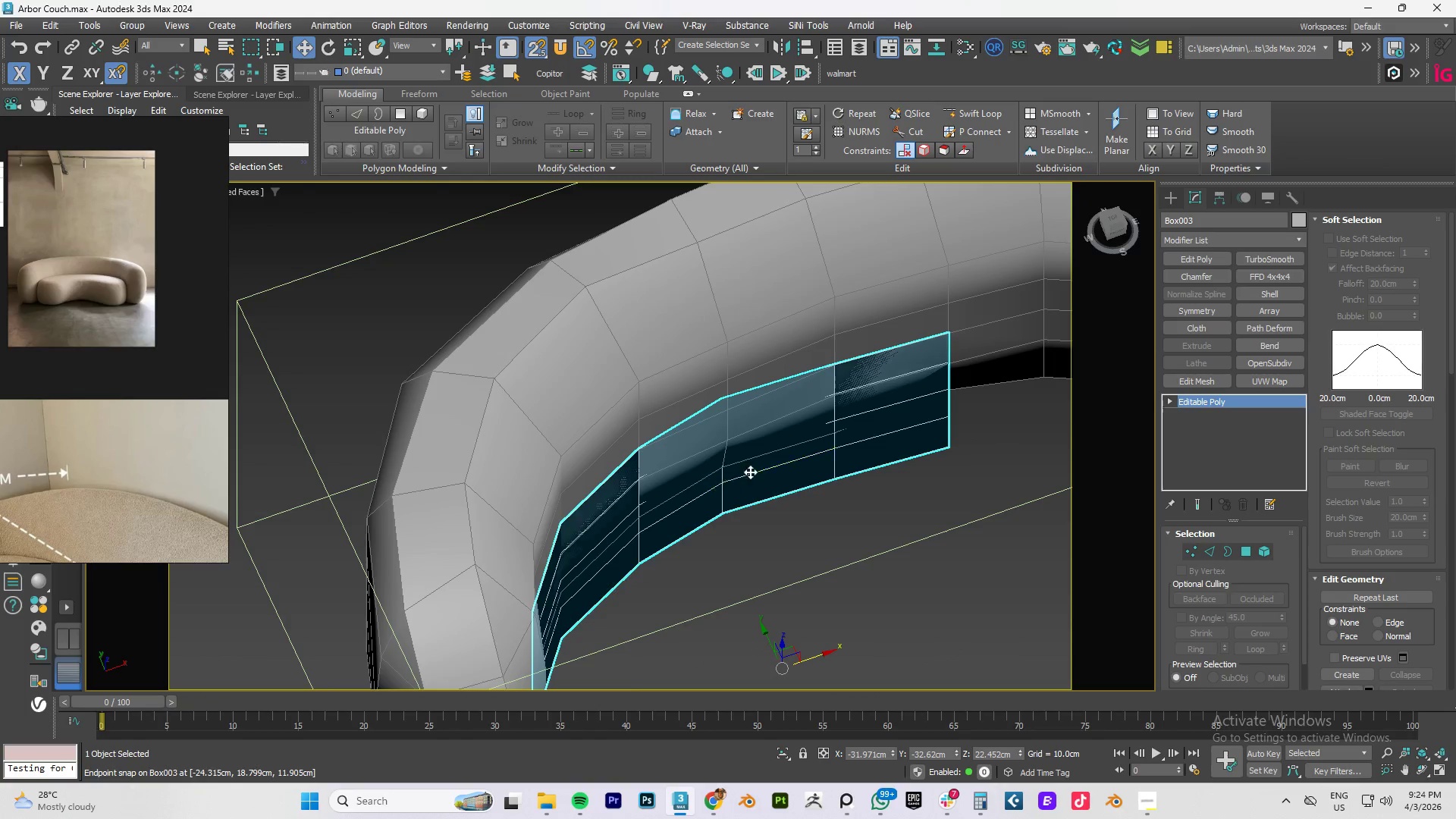 
hold_key(key=AltLeft, duration=1.52)
 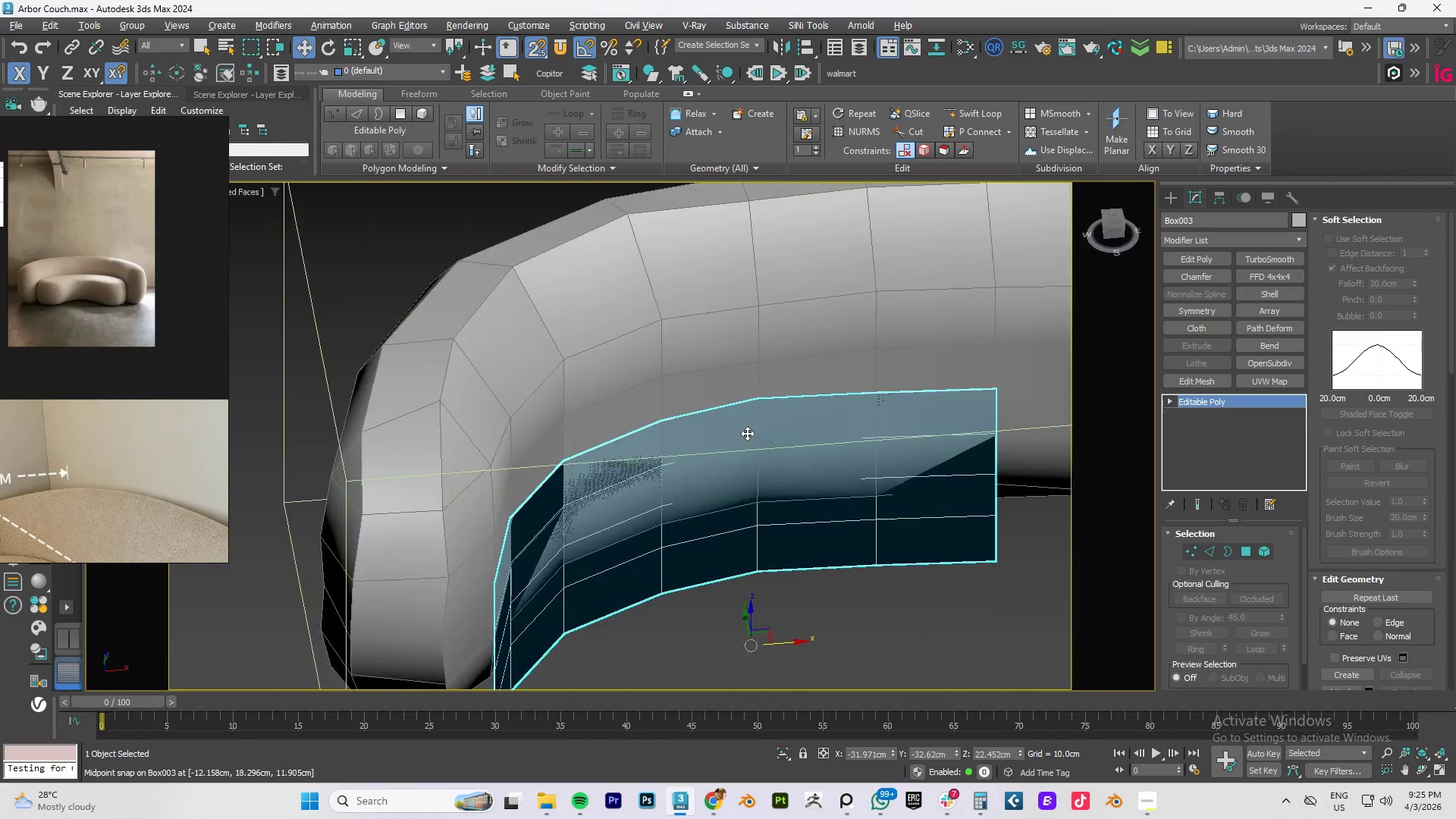 
hold_key(key=AltLeft, duration=1.51)
 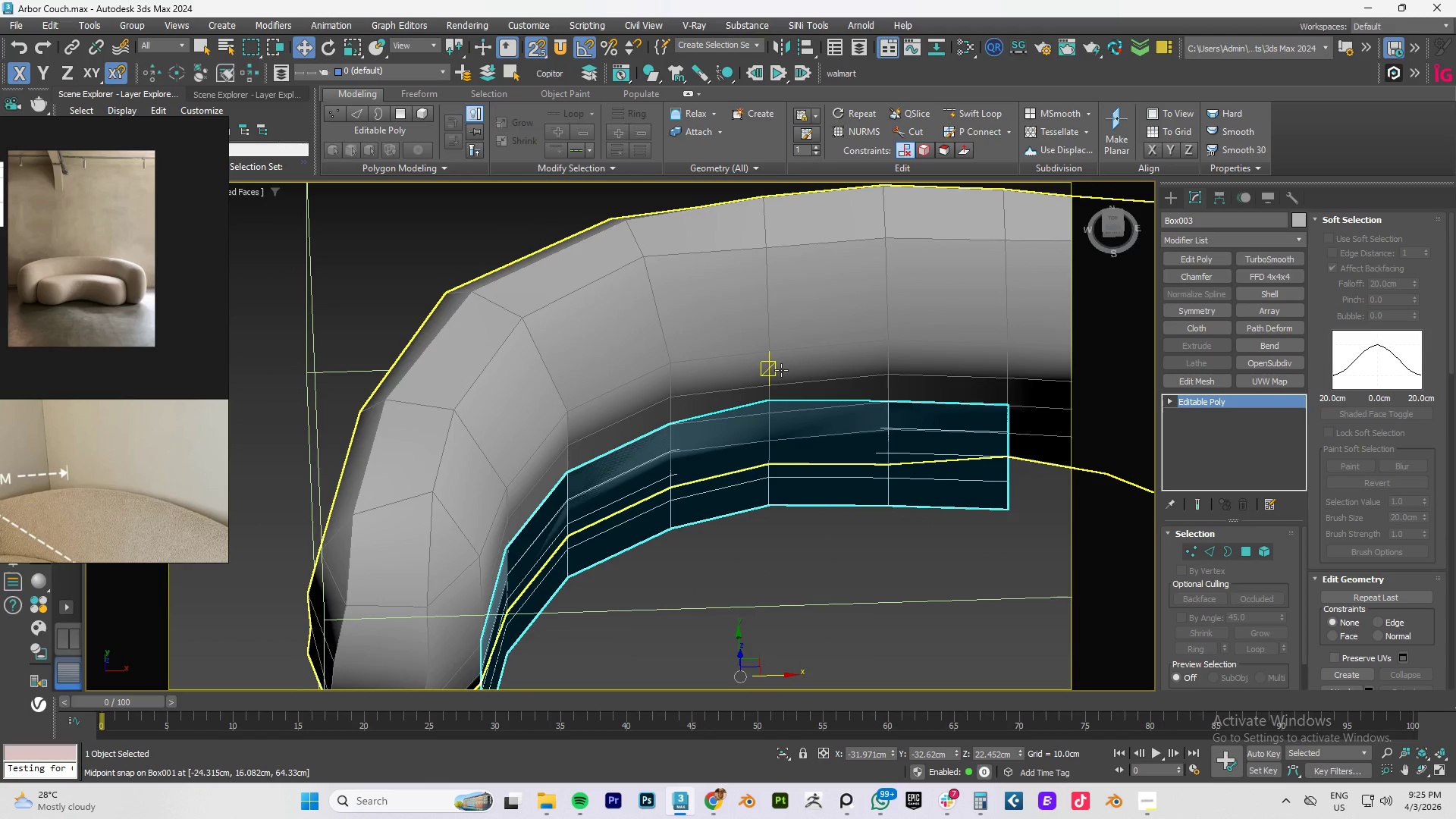 
left_click([781, 370])
 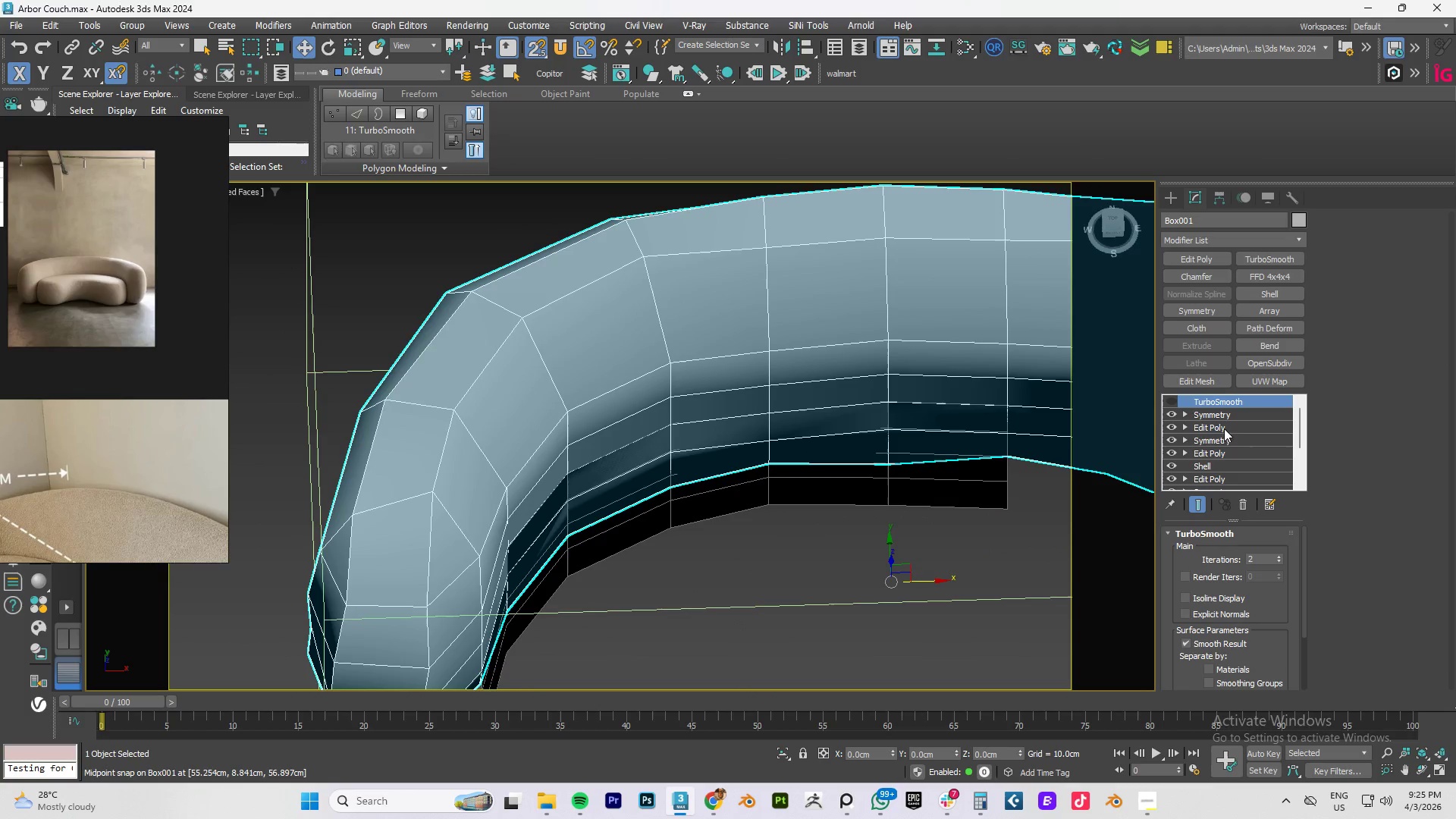 
left_click([1213, 422])
 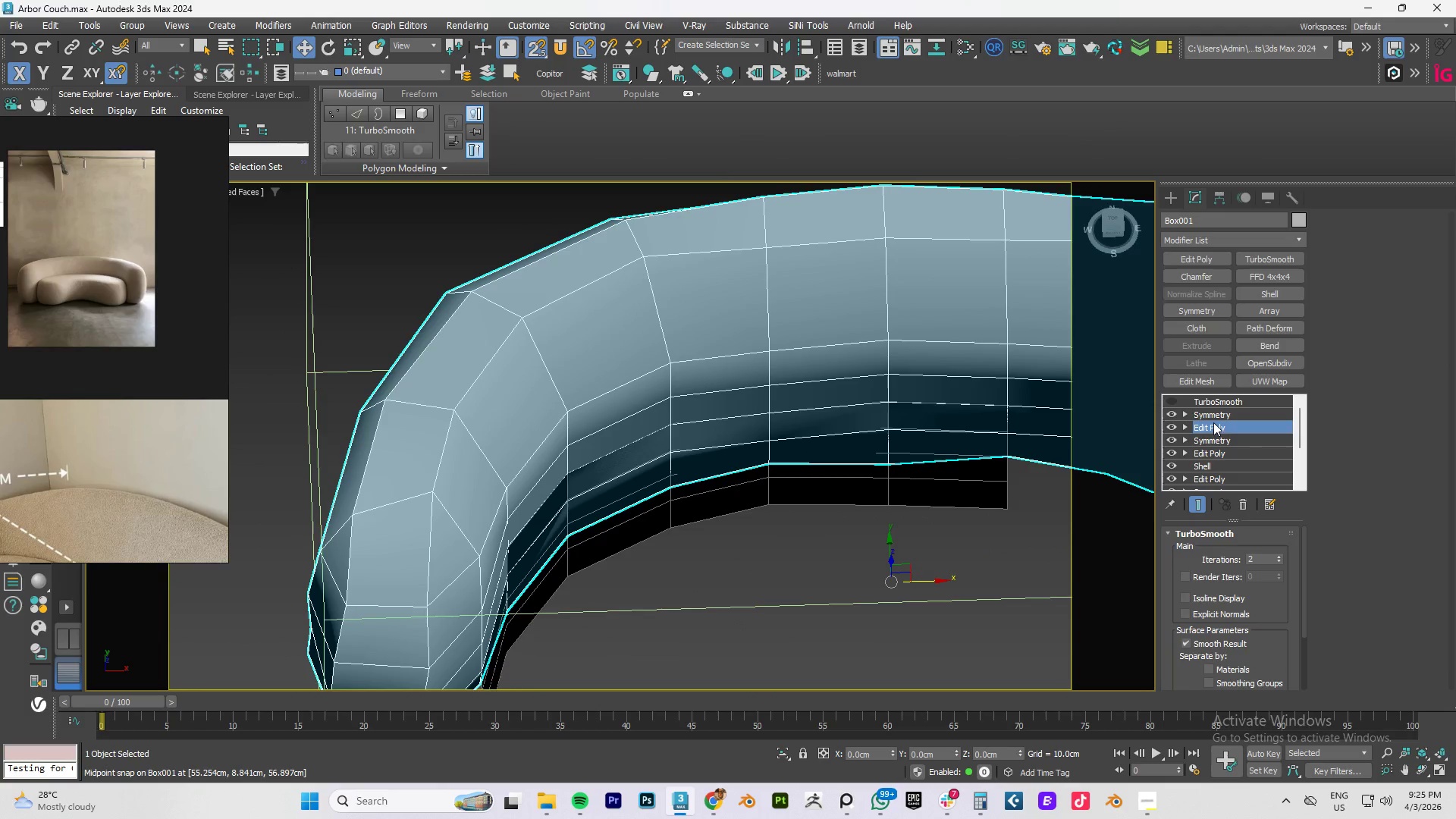 
key(1)
 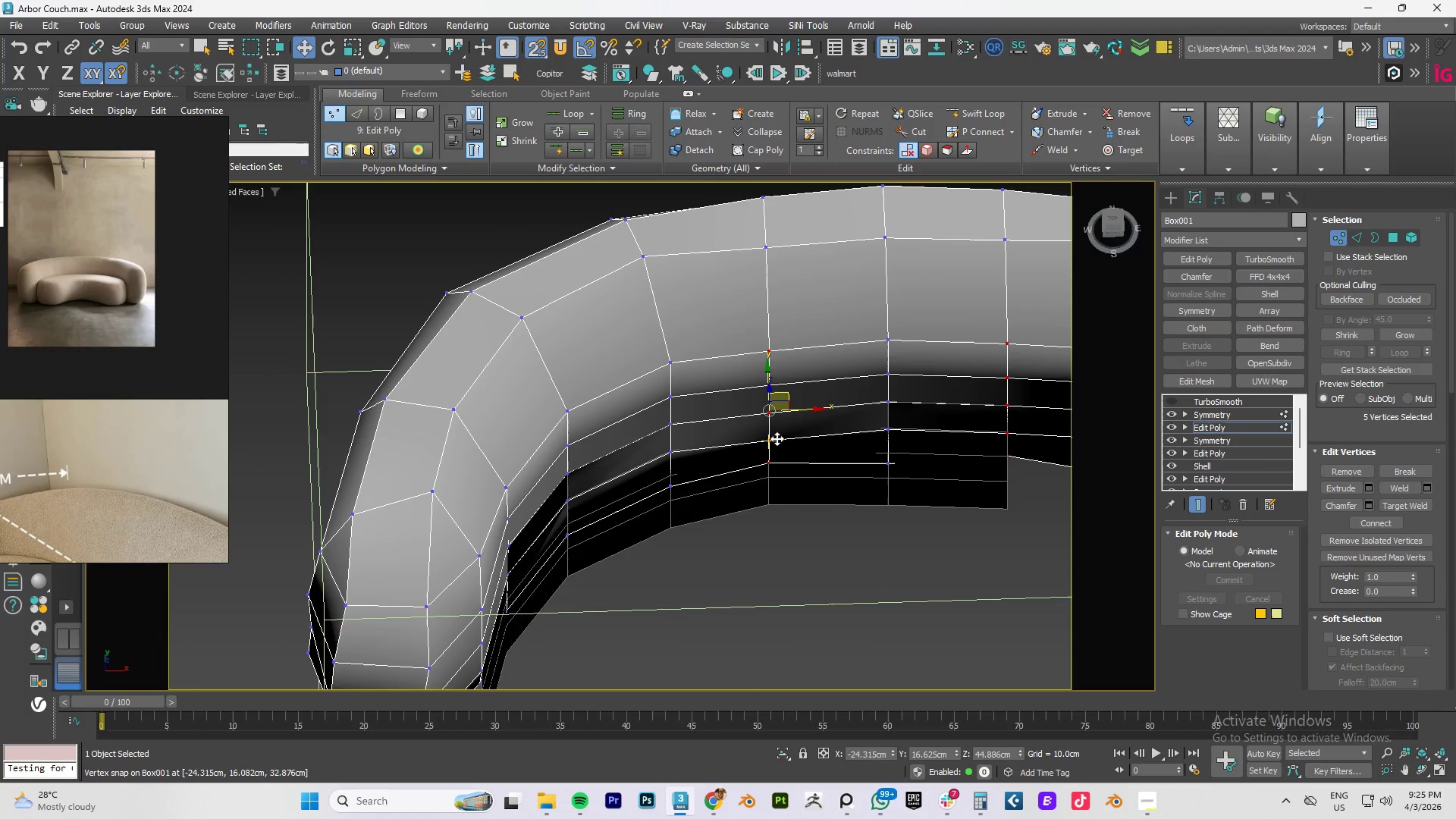 
hold_key(key=AltLeft, duration=1.5)
 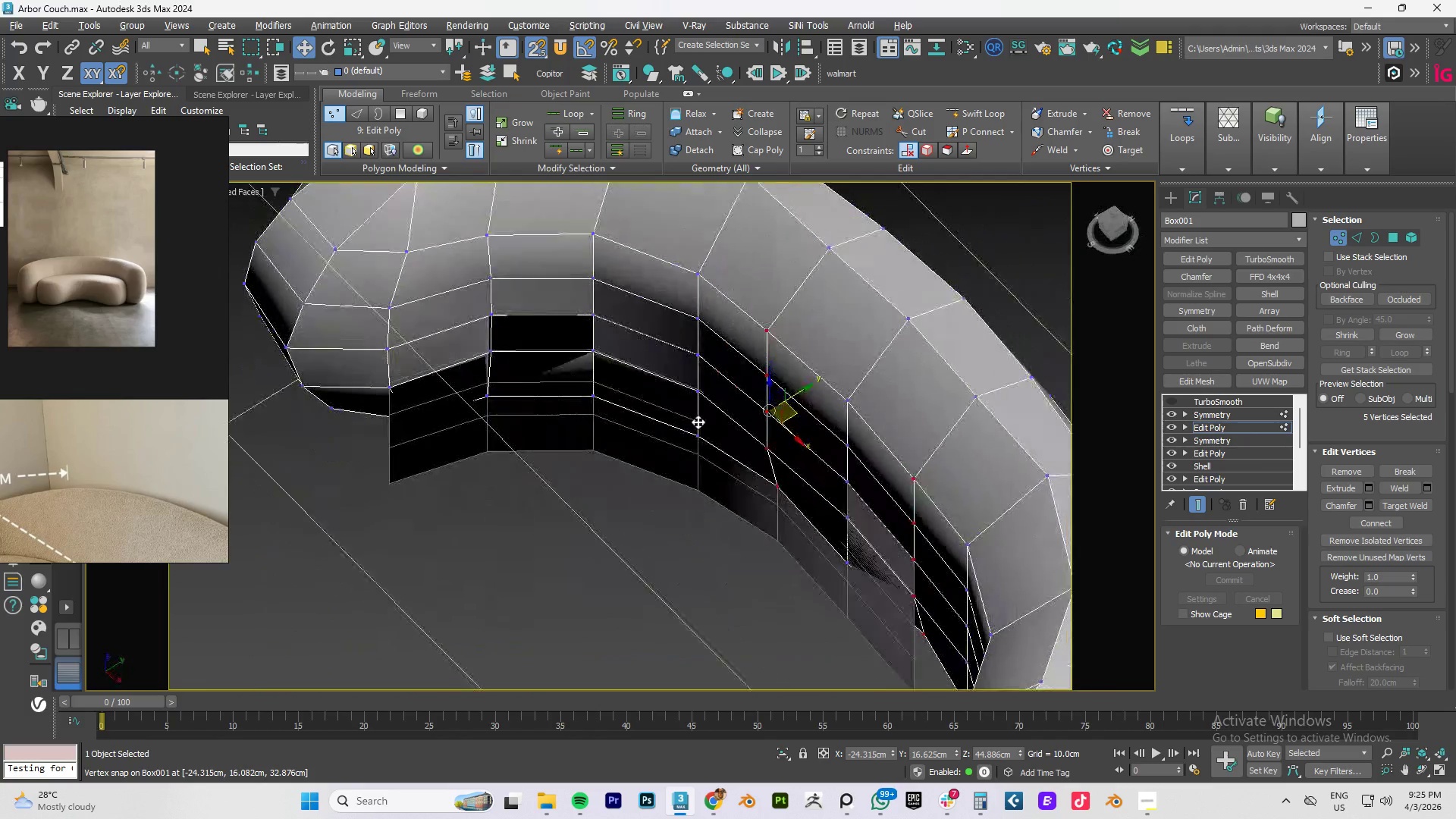 
hold_key(key=AltLeft, duration=1.22)
 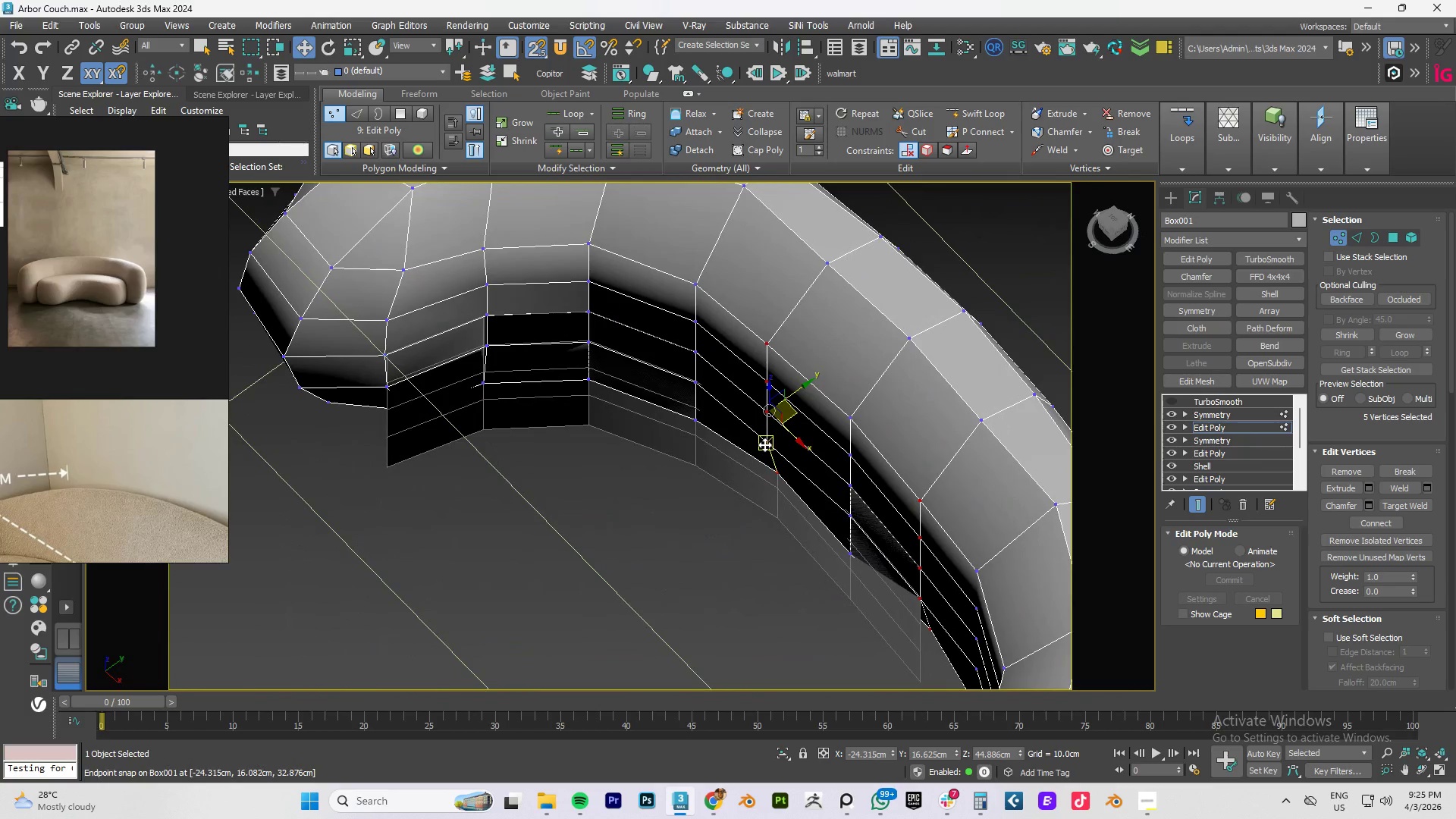 
left_click([765, 444])
 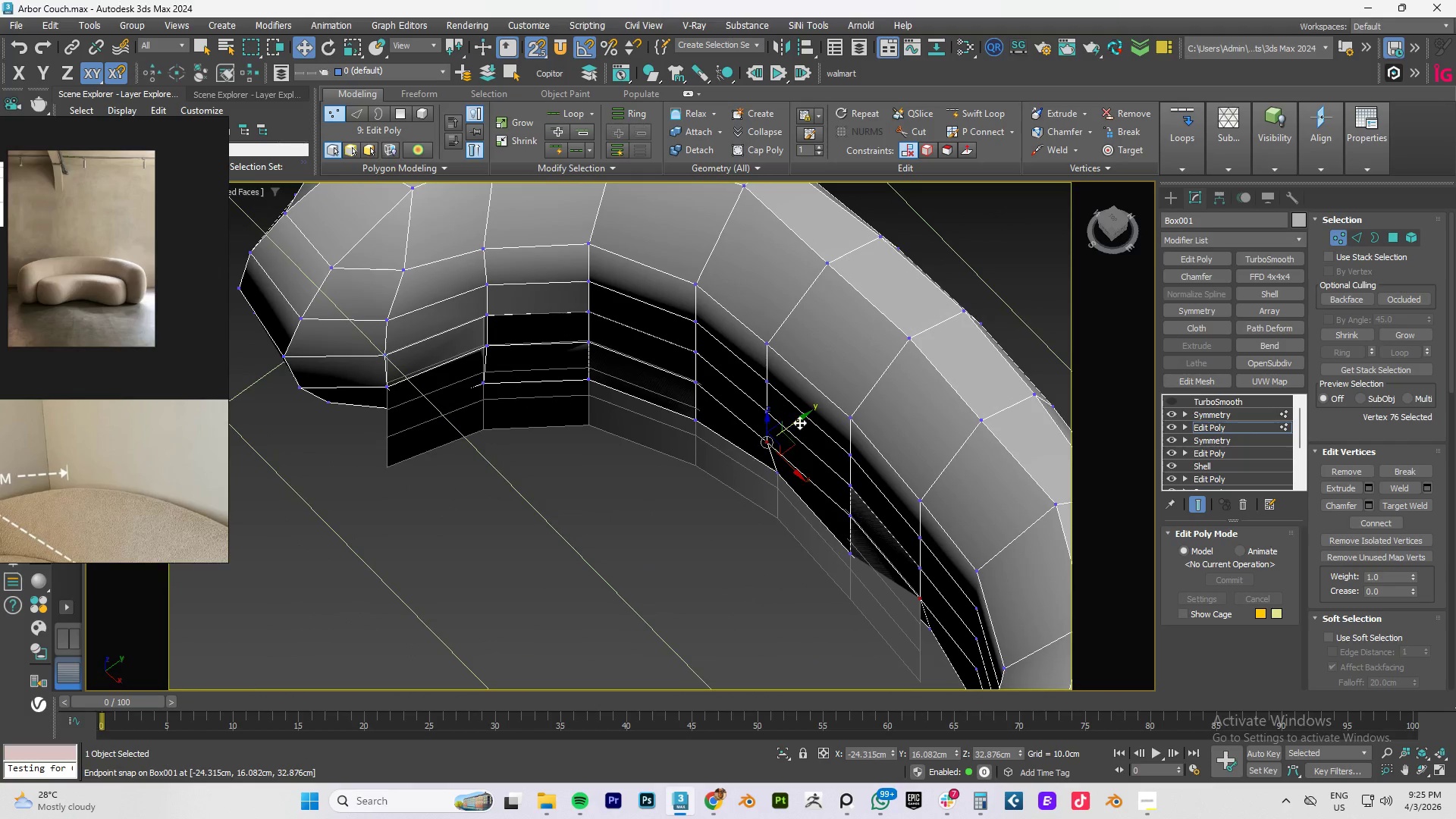 
key(S)
 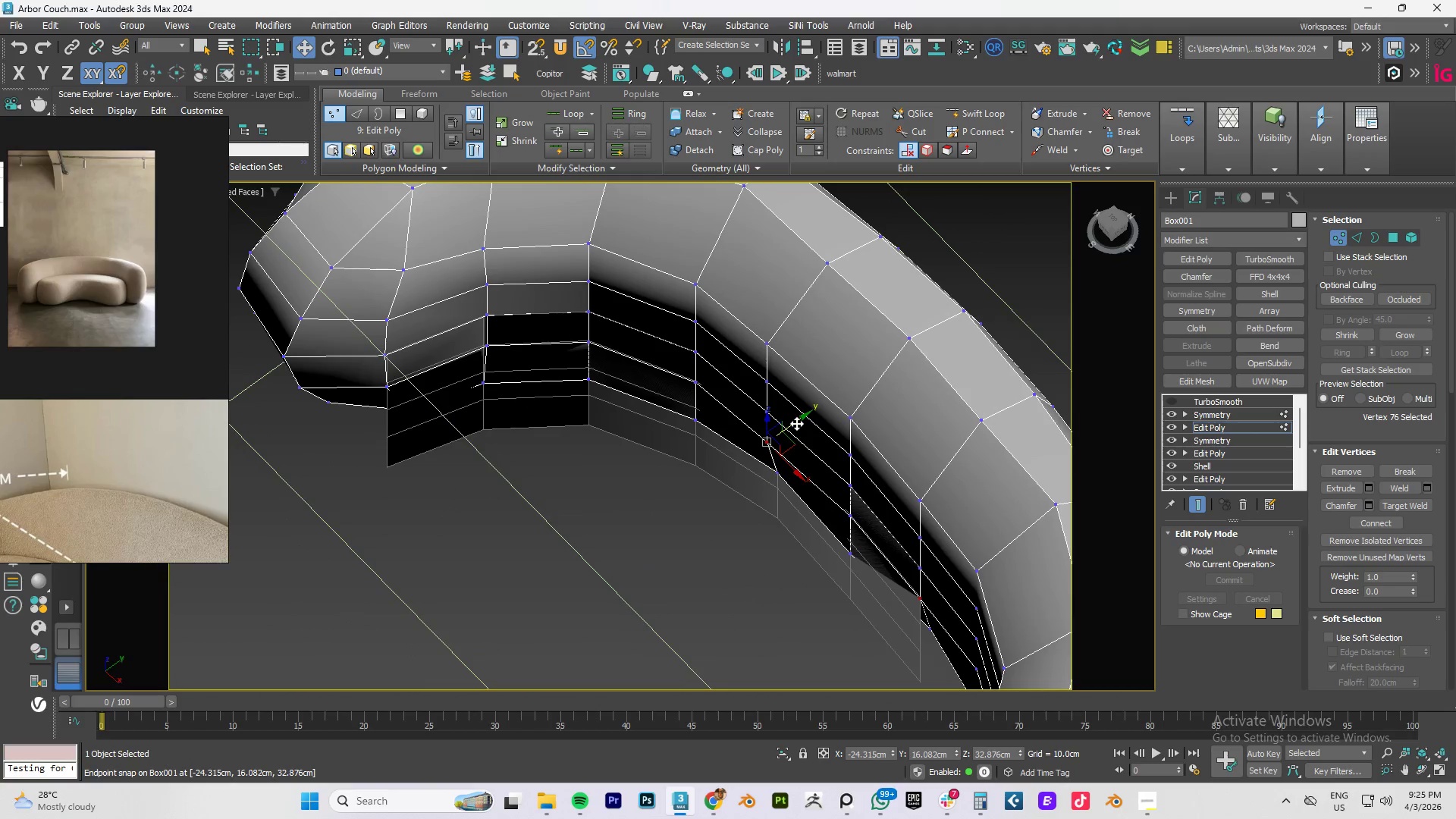 
left_click_drag(start_coordinate=[796, 423], to_coordinate=[802, 422])
 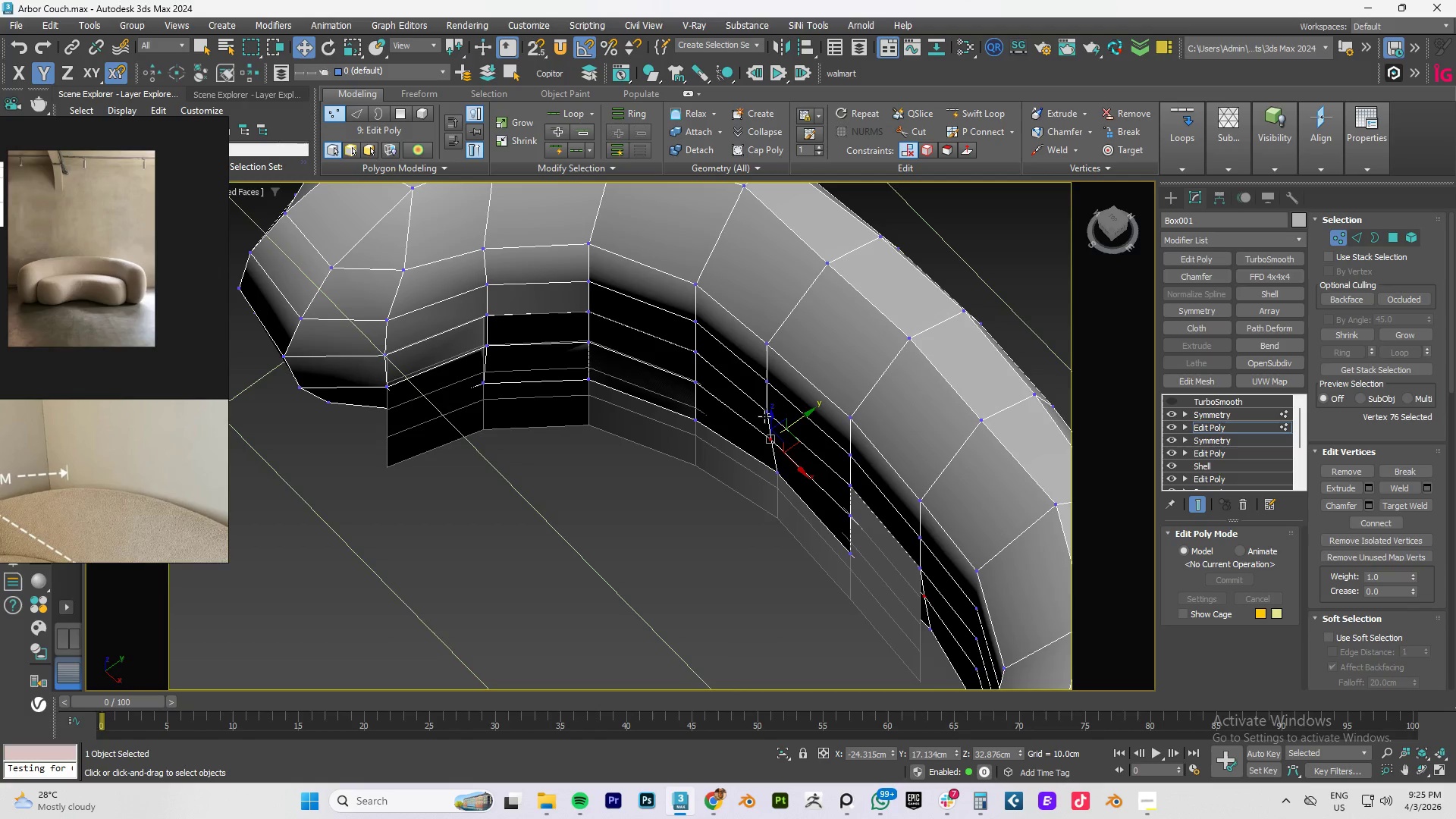 
left_click([764, 416])
 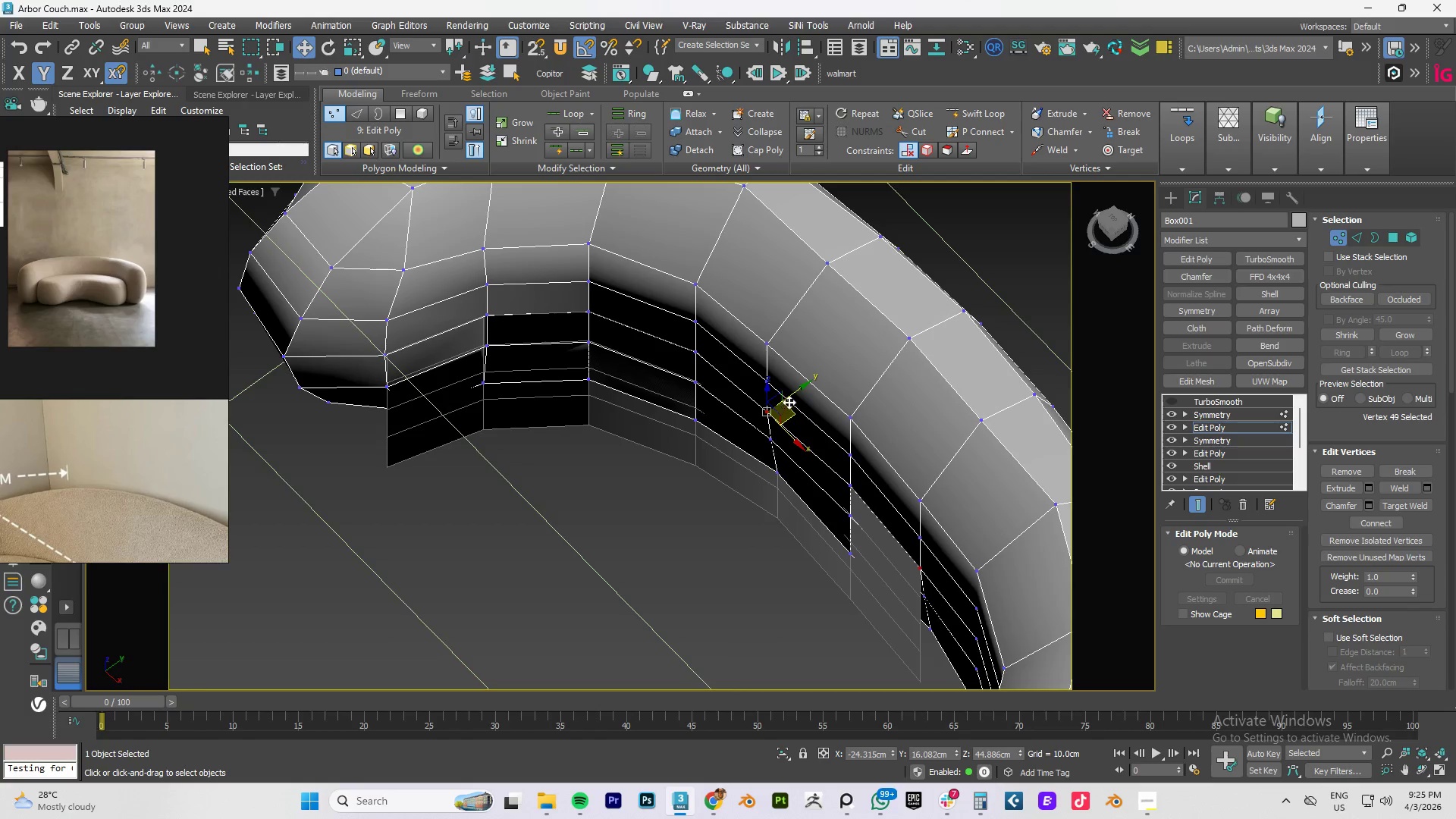 
left_click_drag(start_coordinate=[789, 397], to_coordinate=[793, 395])
 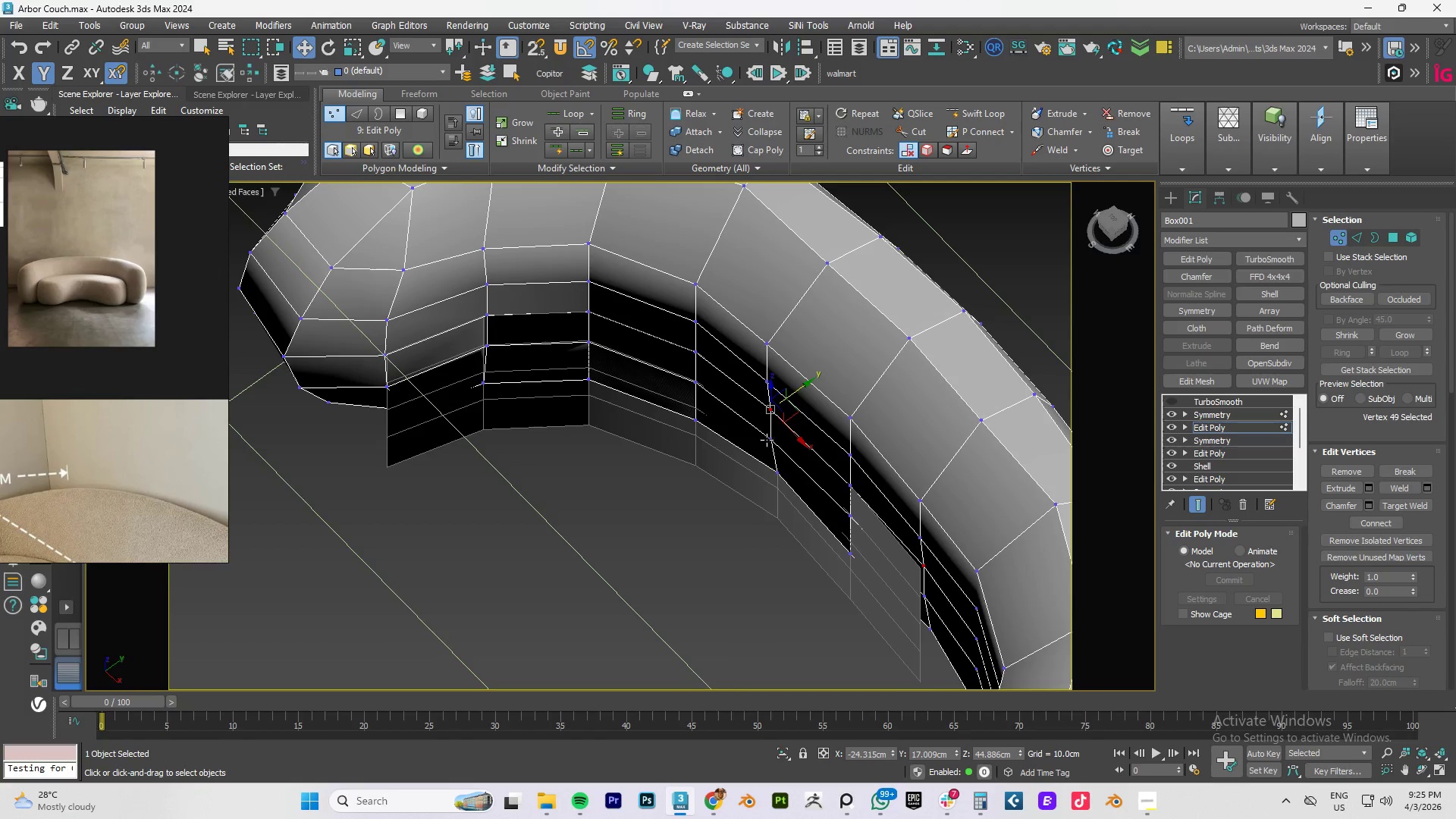 
left_click([767, 440])
 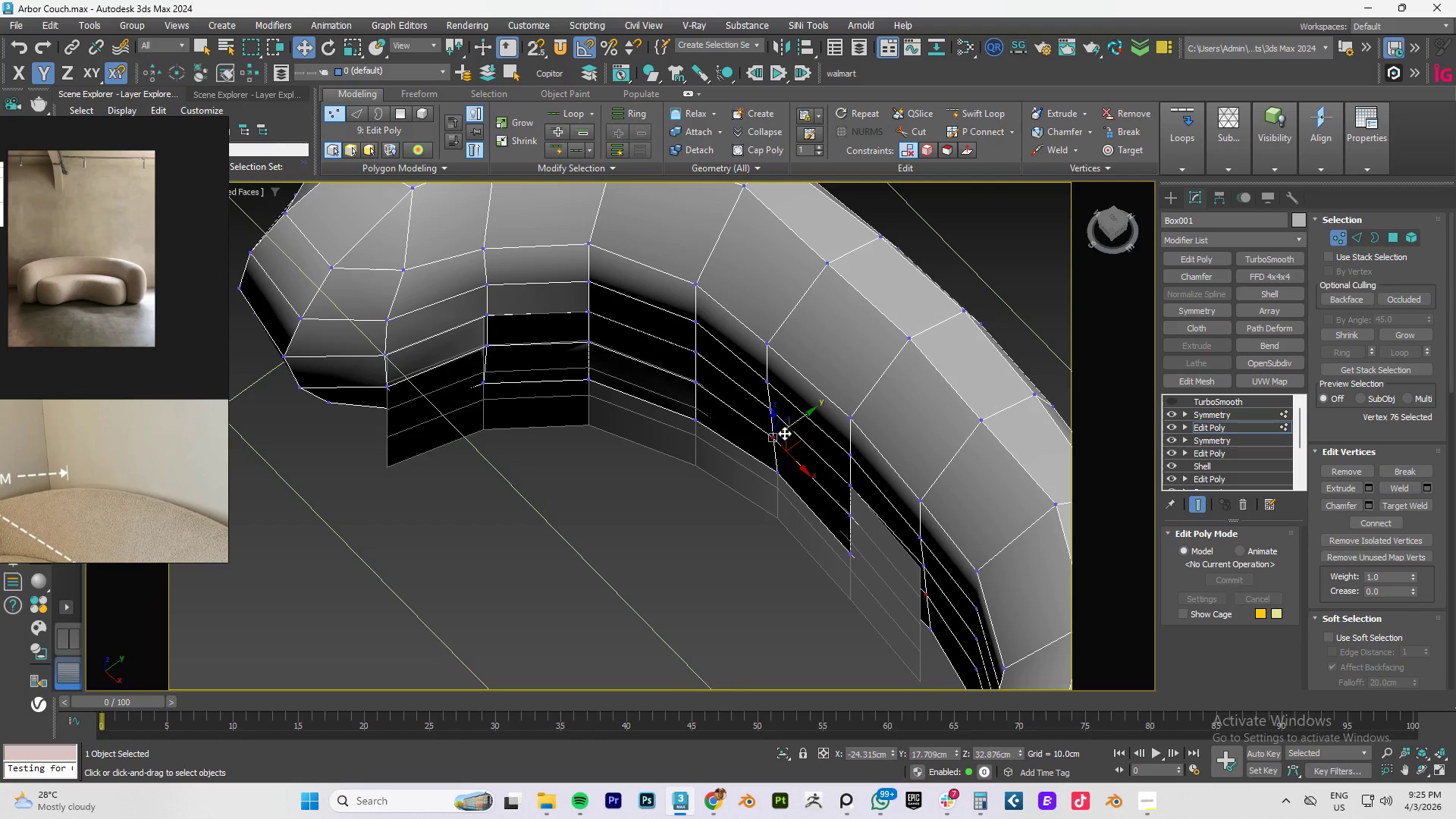 
hold_key(key=AltLeft, duration=1.5)
 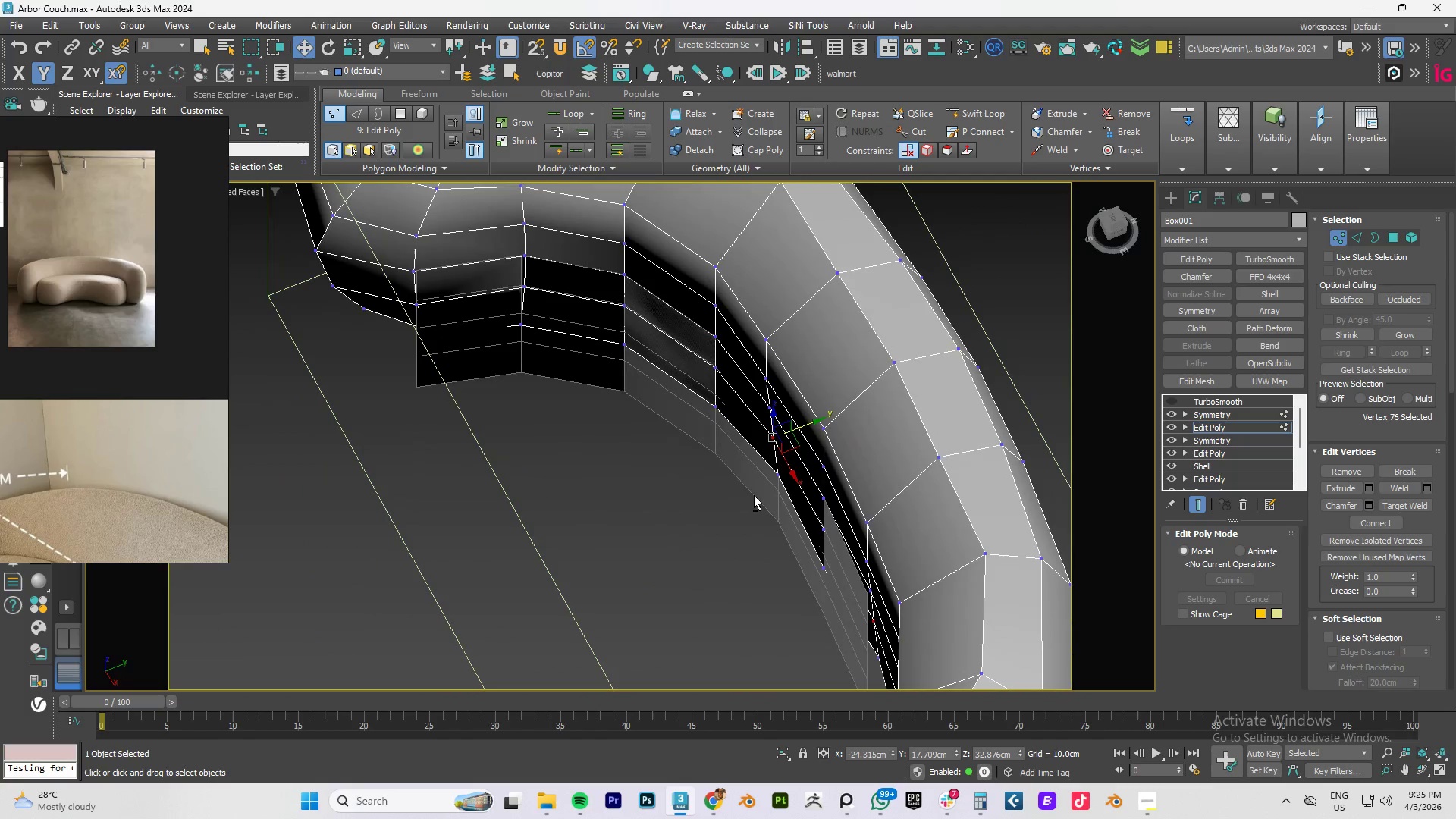 
hold_key(key=AltLeft, duration=0.5)
 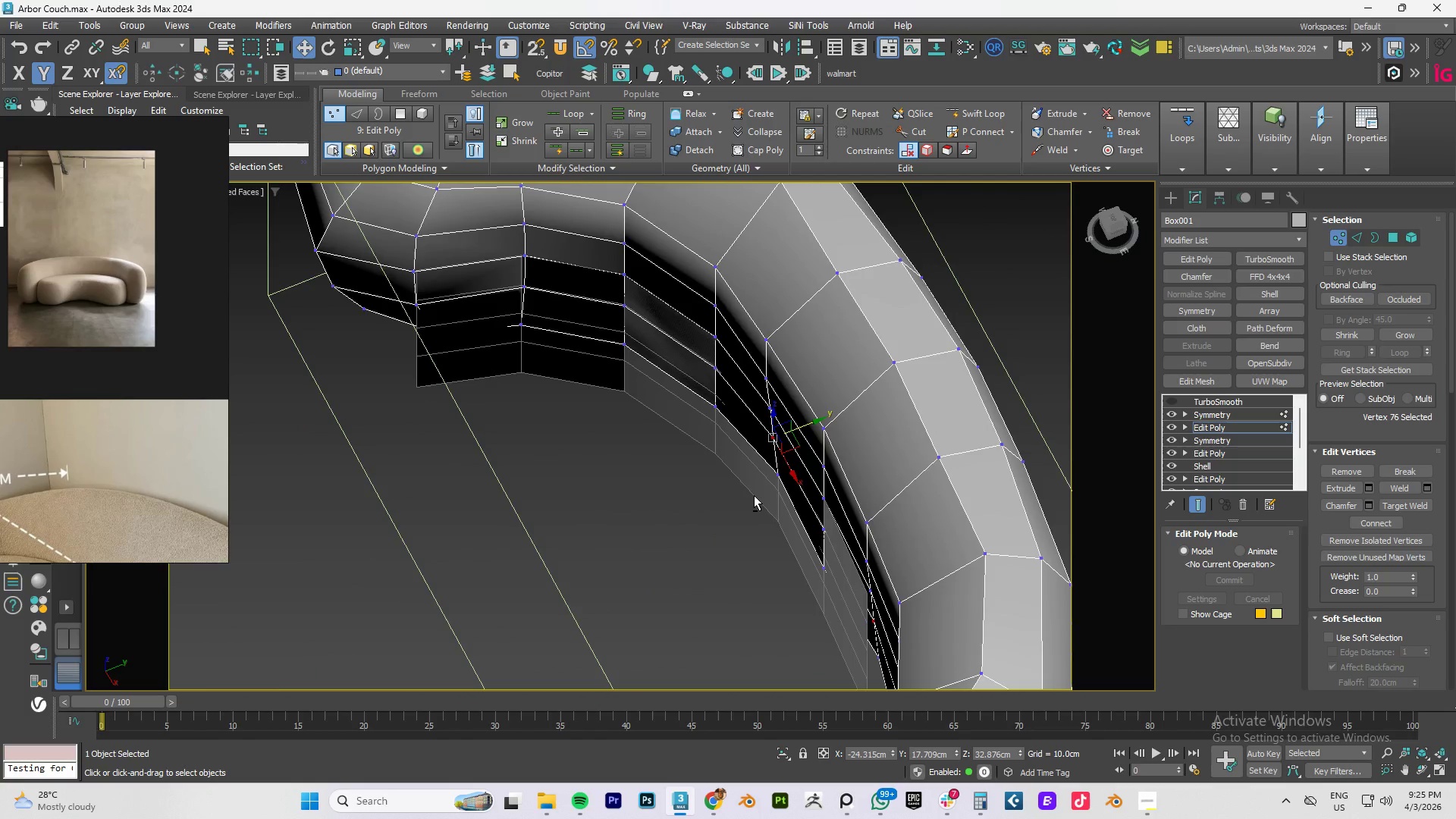 
type(tz)
 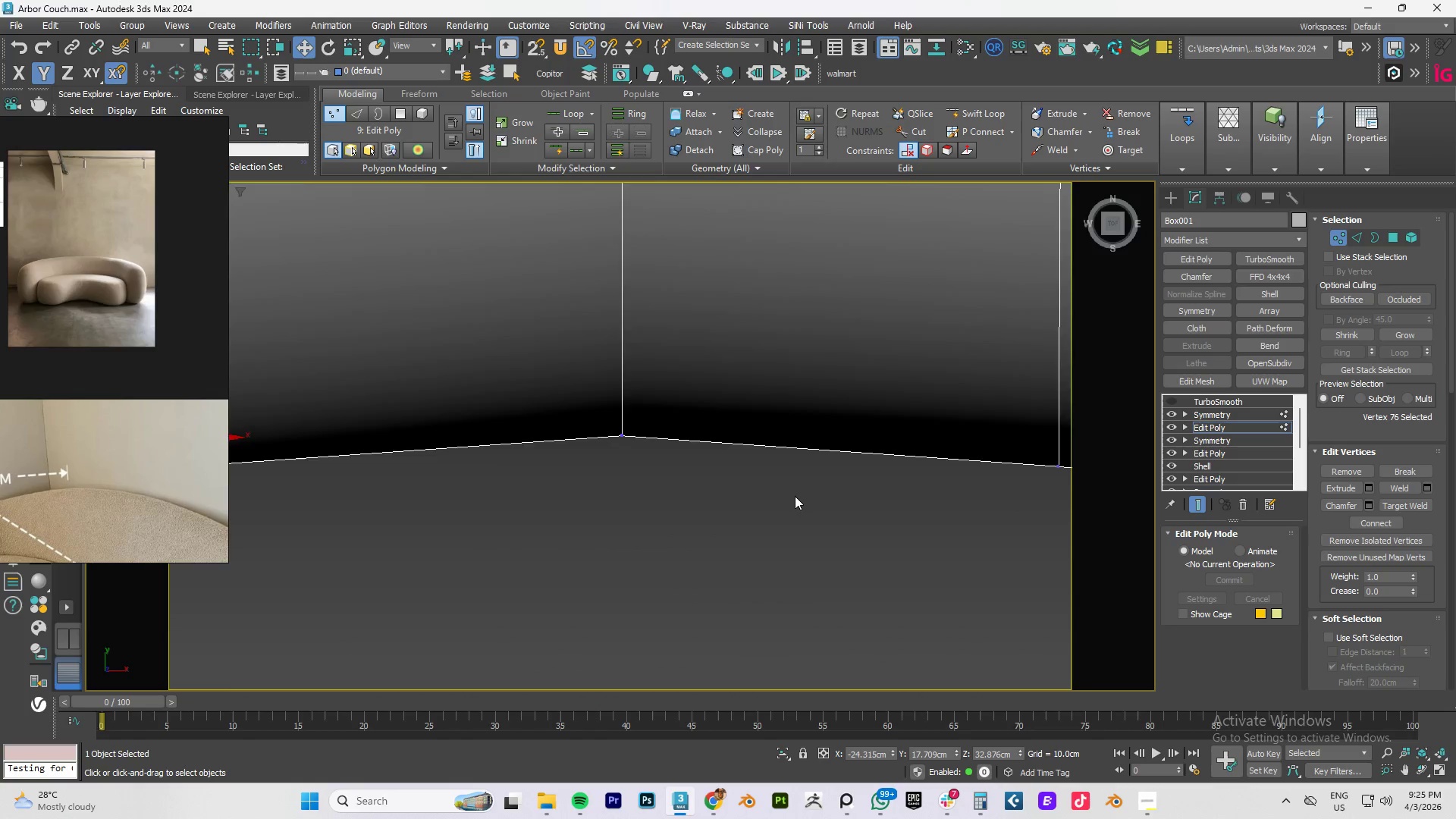 
scroll: coordinate [798, 496], scroll_direction: down, amount: 5.0
 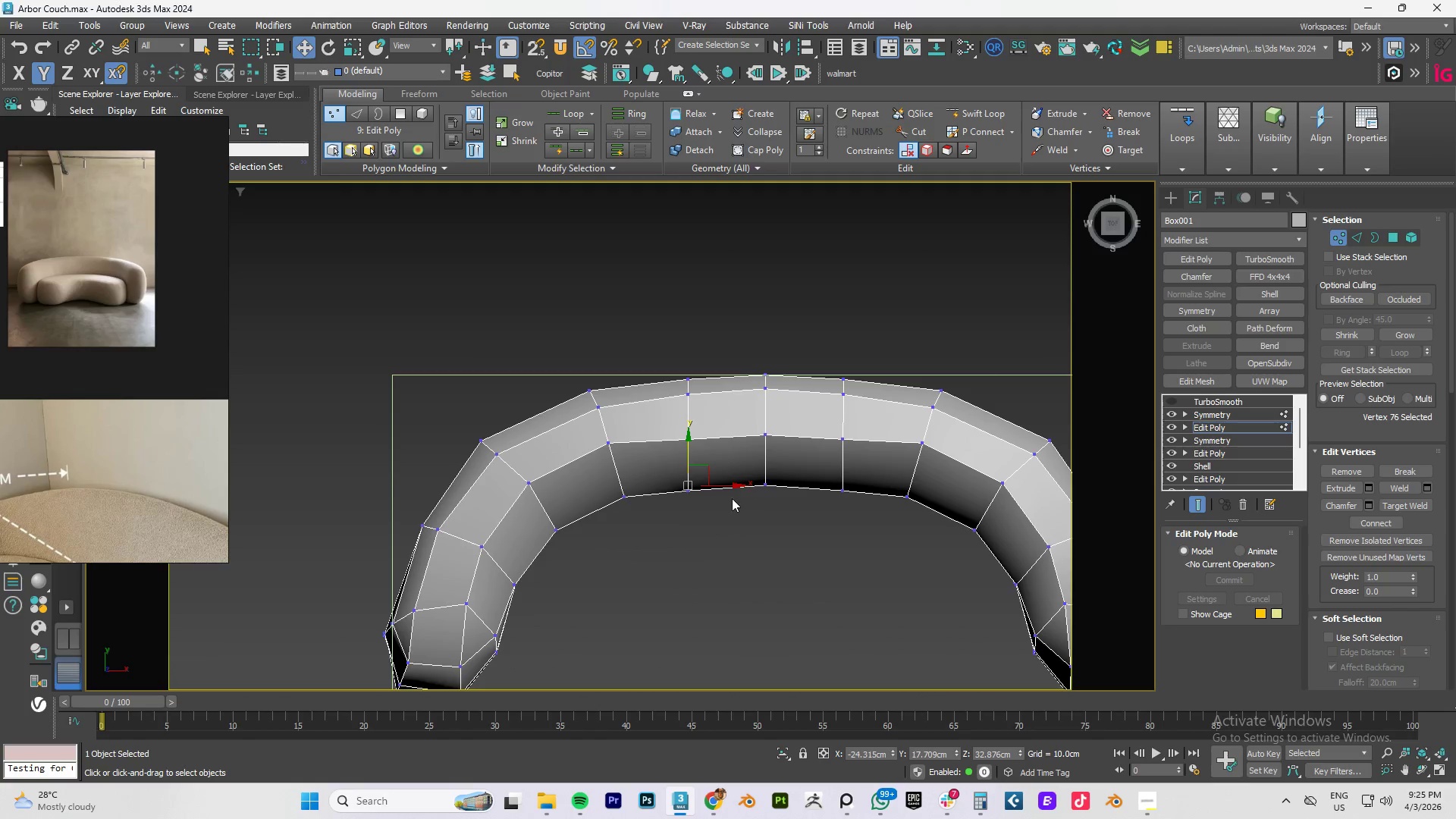 
scroll: coordinate [695, 500], scroll_direction: up, amount: 2.0
 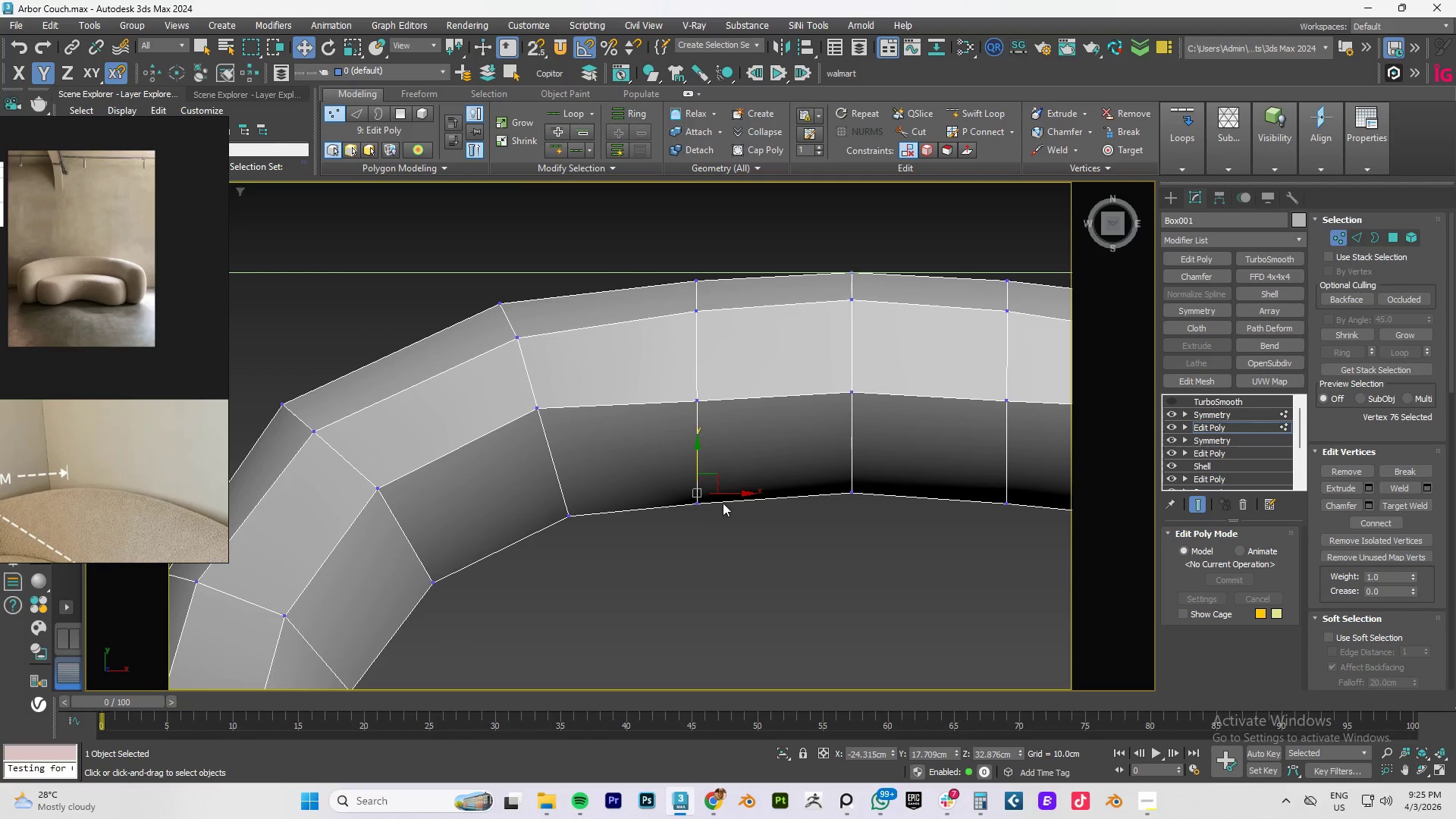 
left_click_drag(start_coordinate=[731, 473], to_coordinate=[664, 548])
 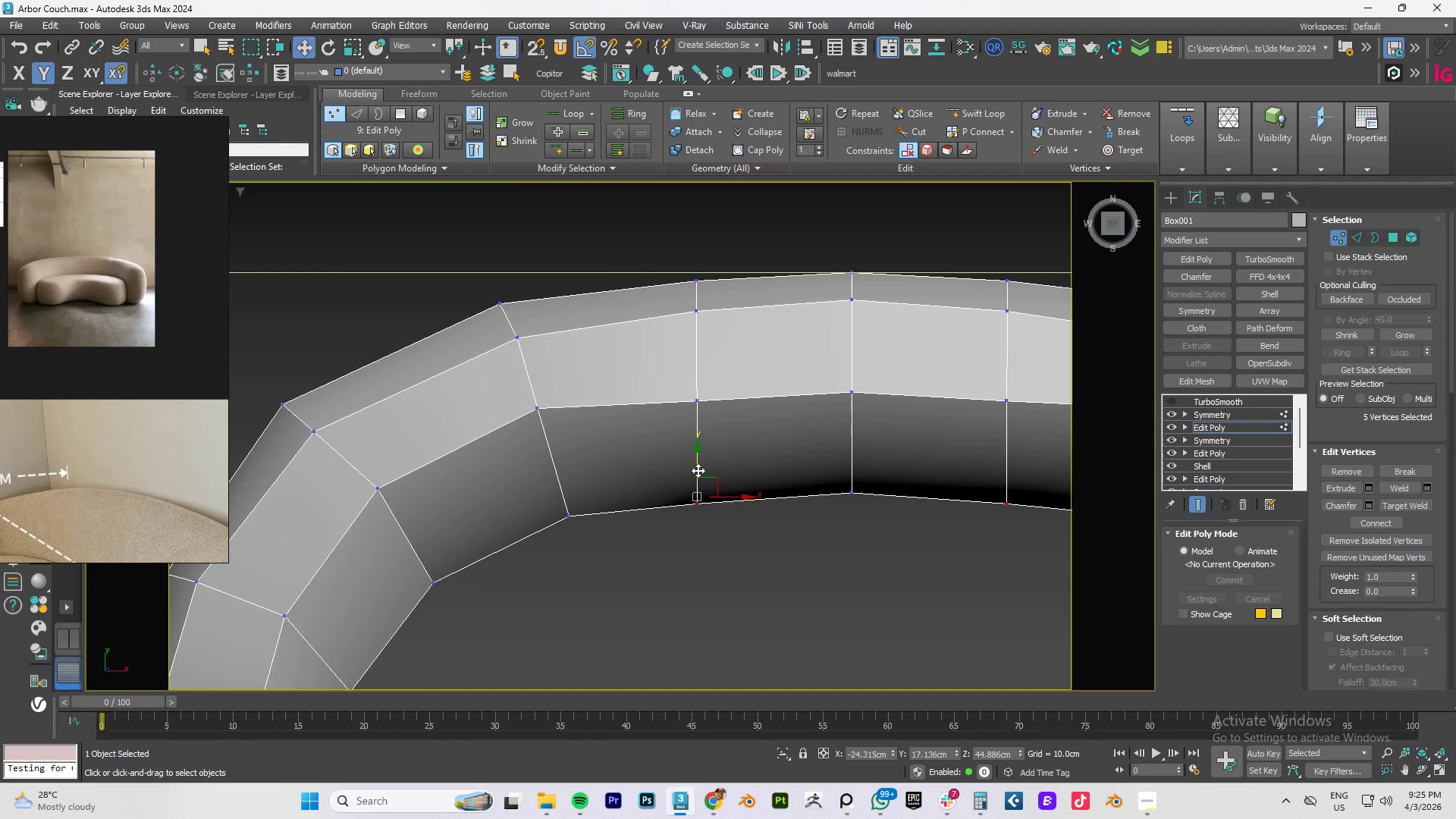 
left_click_drag(start_coordinate=[698, 470], to_coordinate=[699, 465])
 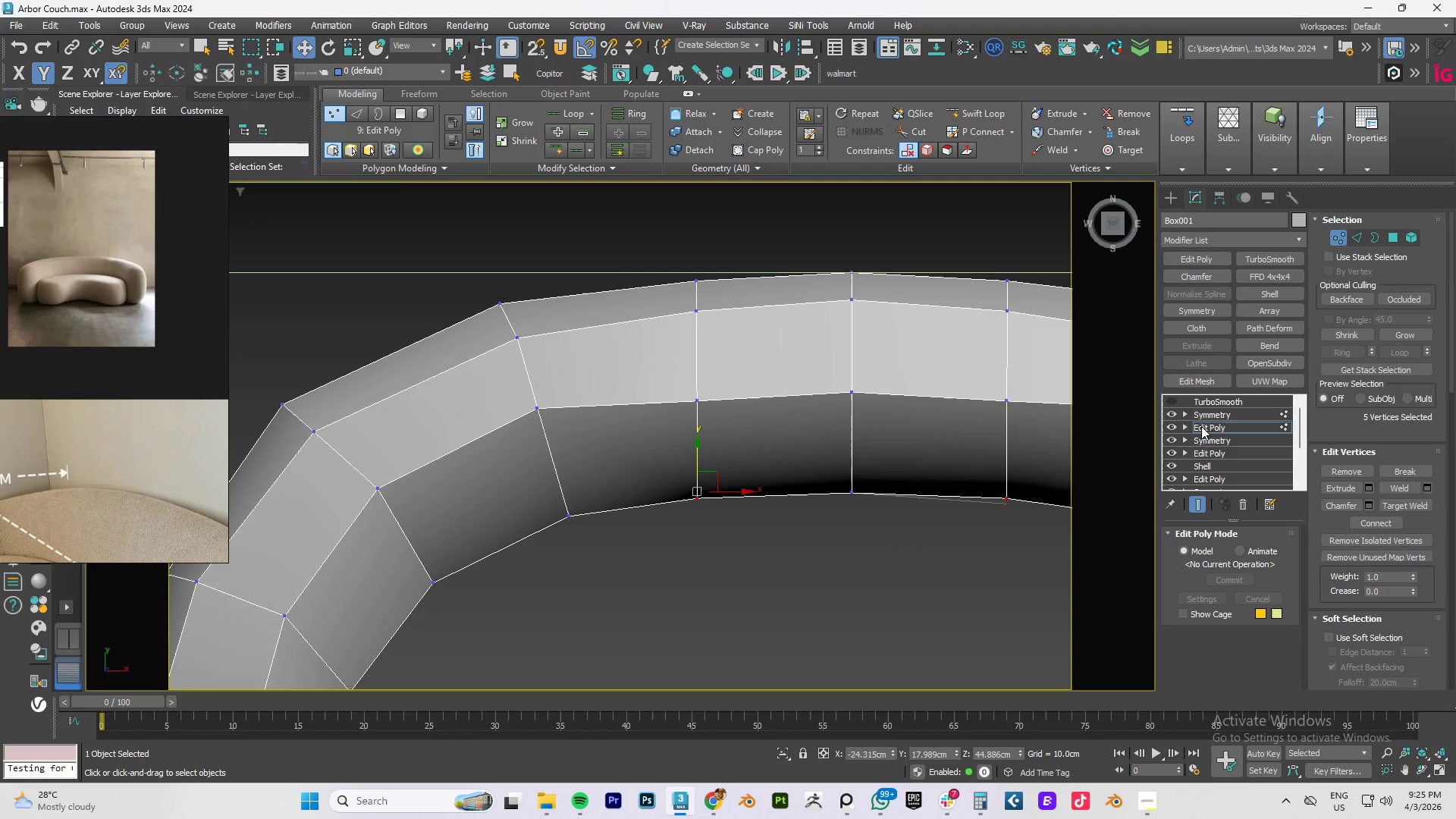 
left_click([1169, 397])
 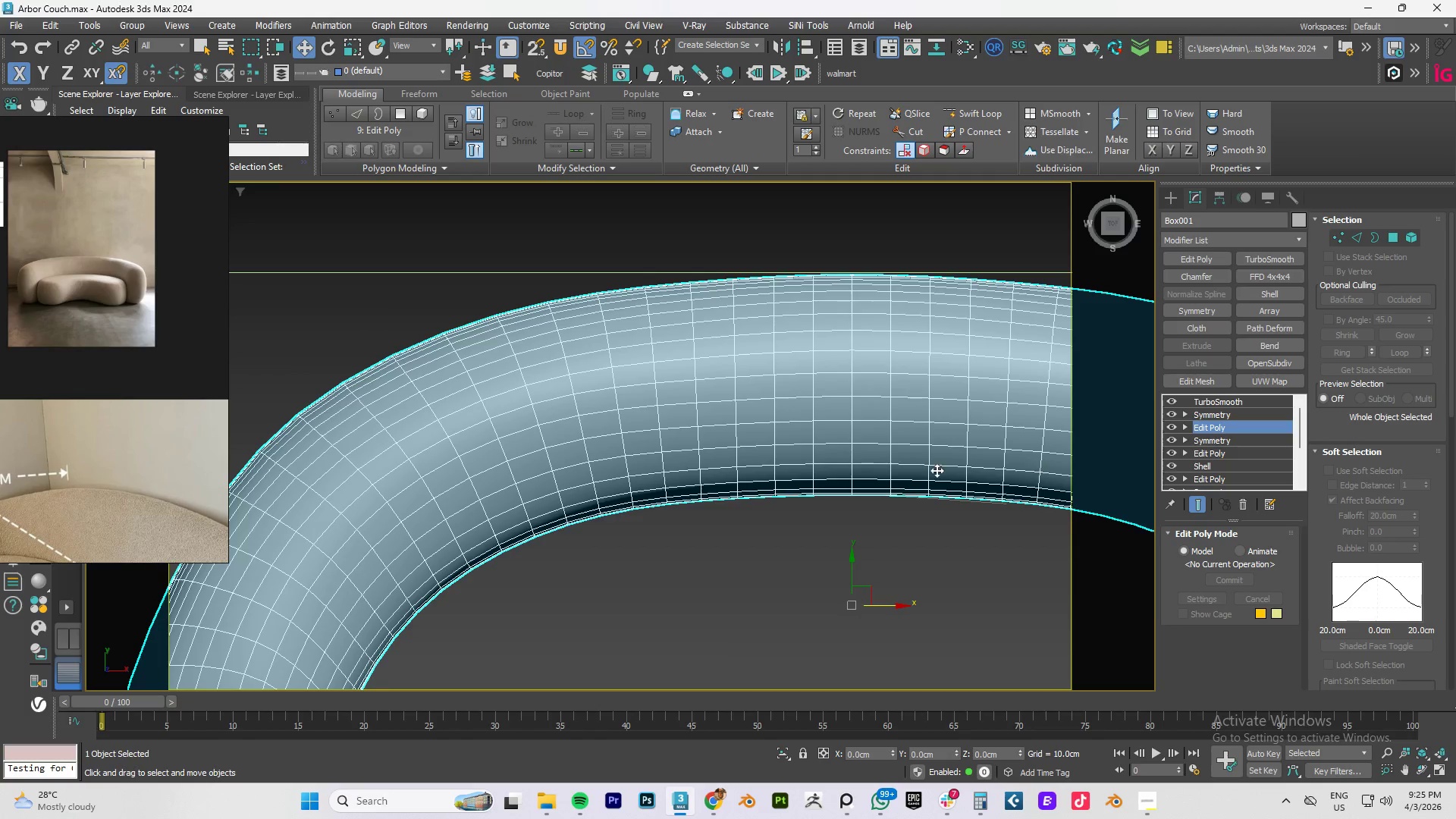 
hold_key(key=AltLeft, duration=1.5)
 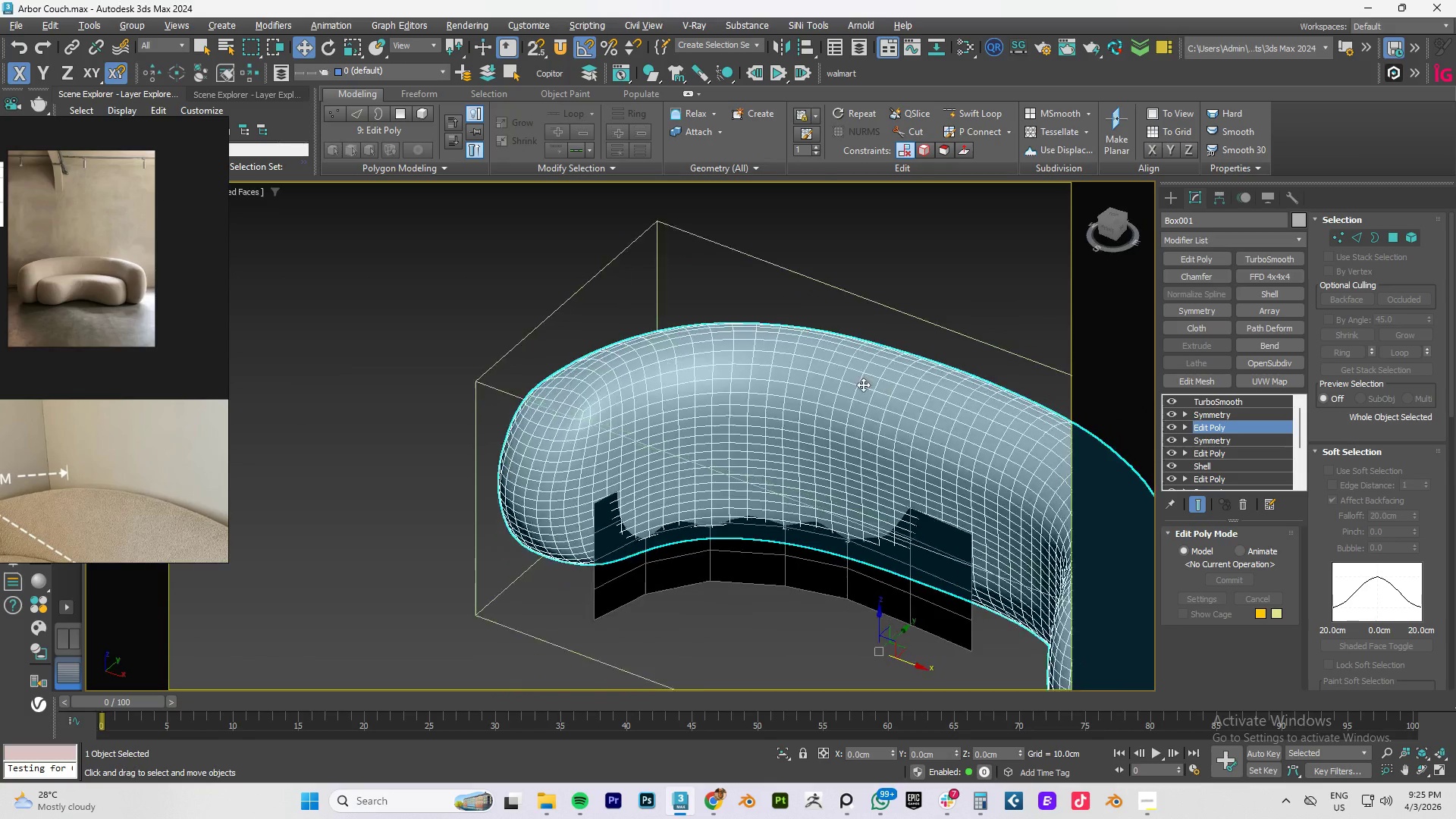 
scroll: coordinate [914, 471], scroll_direction: down, amount: 2.0
 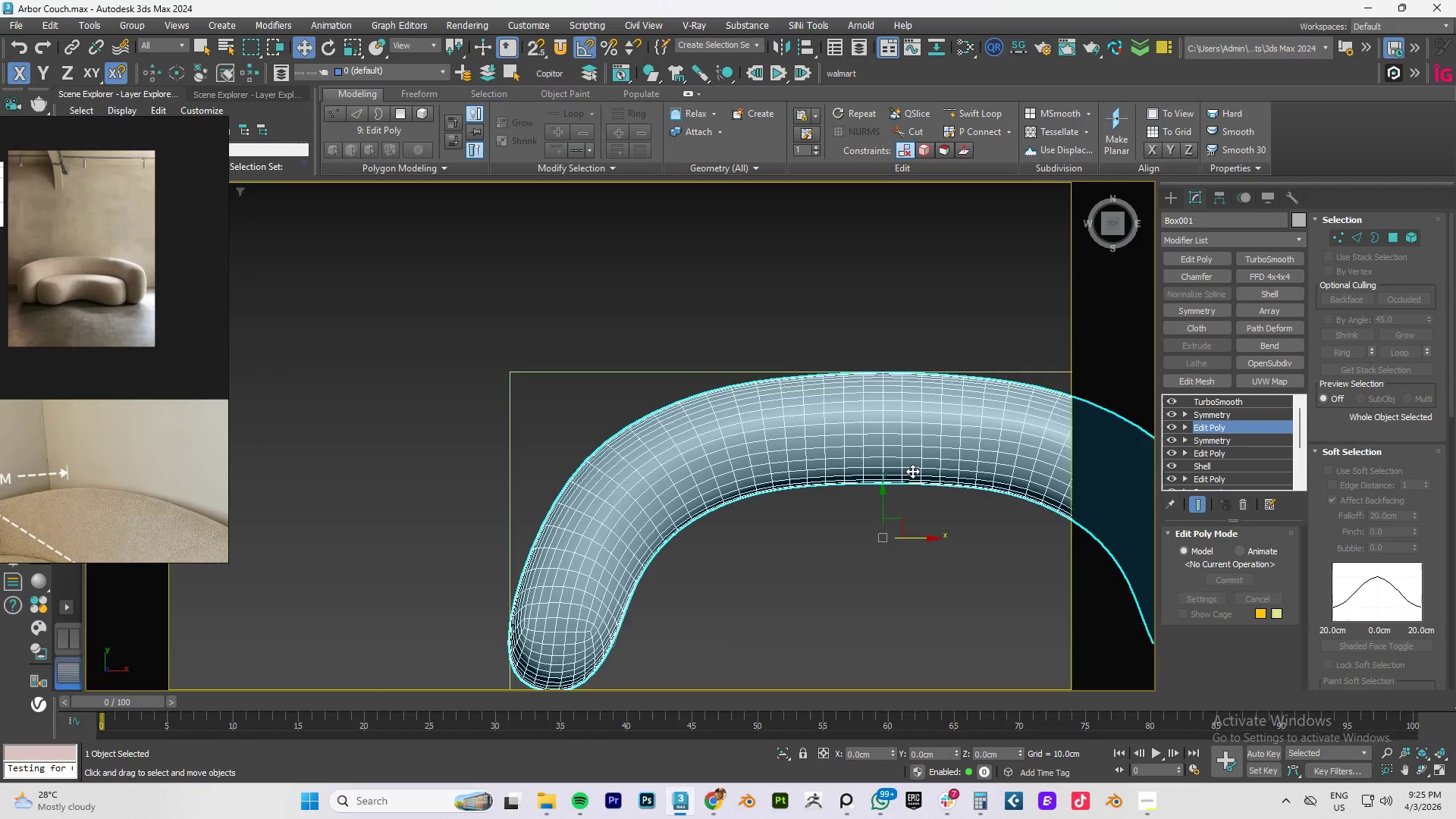 
hold_key(key=AltLeft, duration=1.51)
 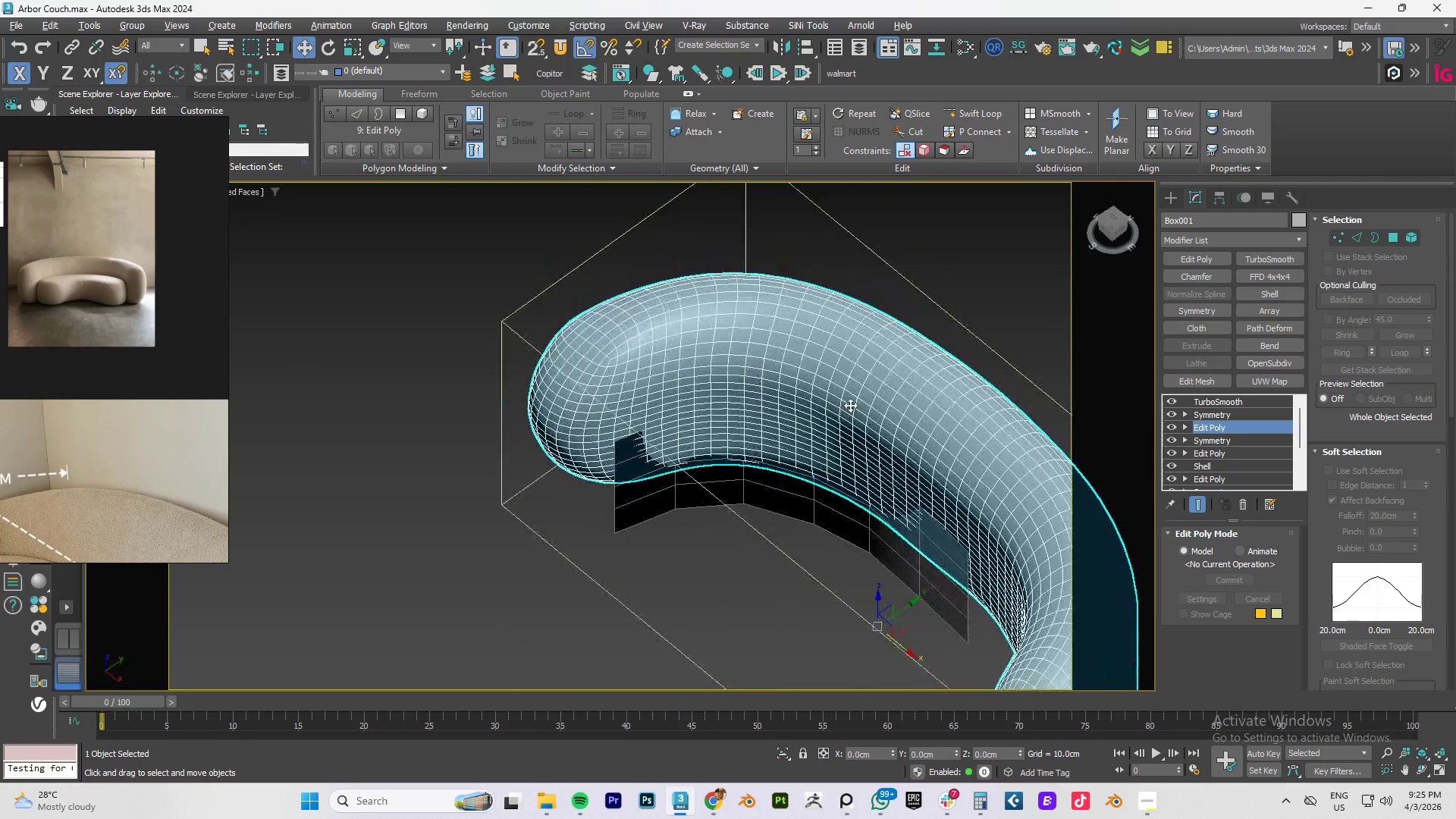 
hold_key(key=AltLeft, duration=1.52)
 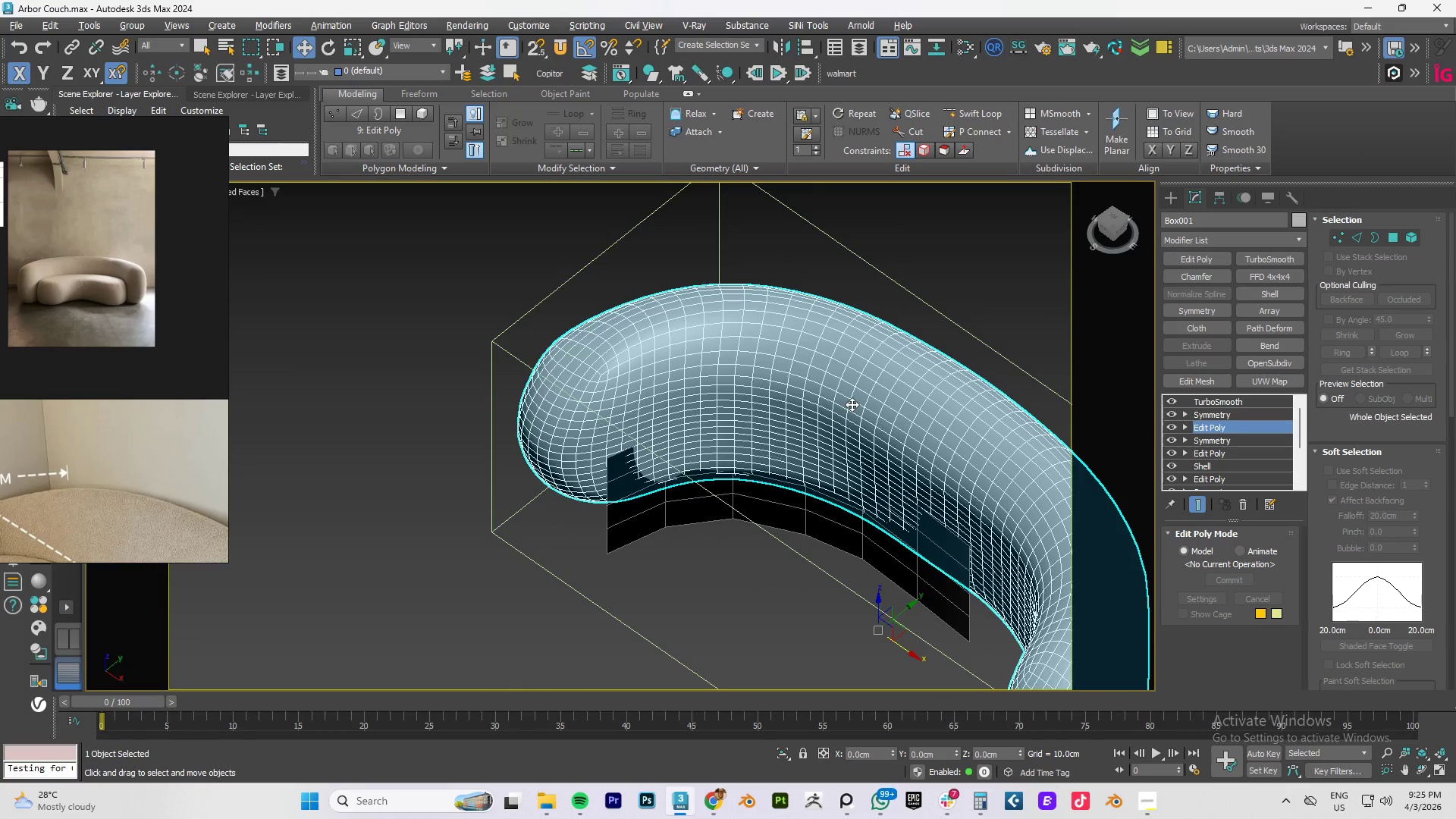 
hold_key(key=AltLeft, duration=1.52)
 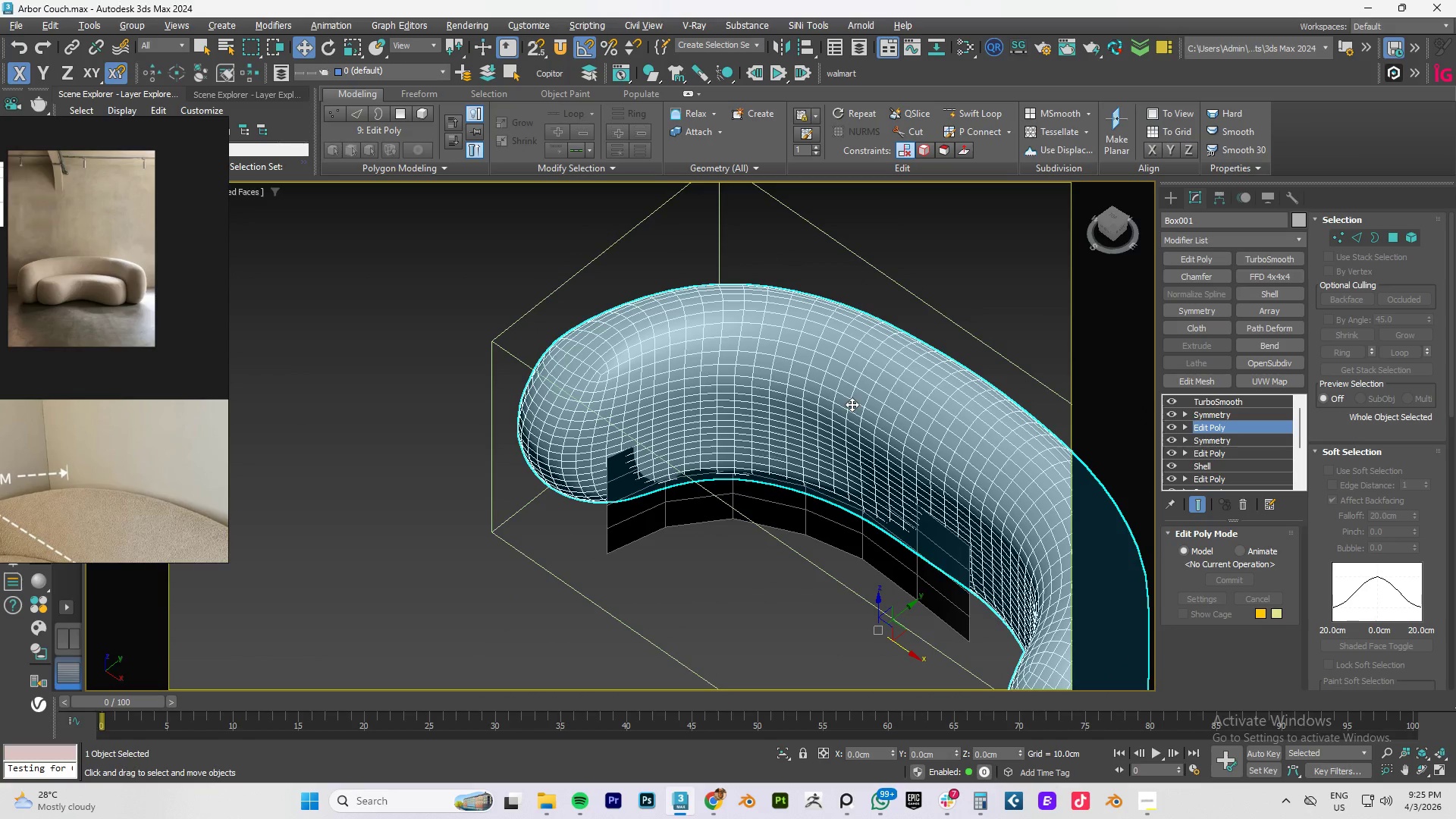 
key(Alt+AltLeft)
 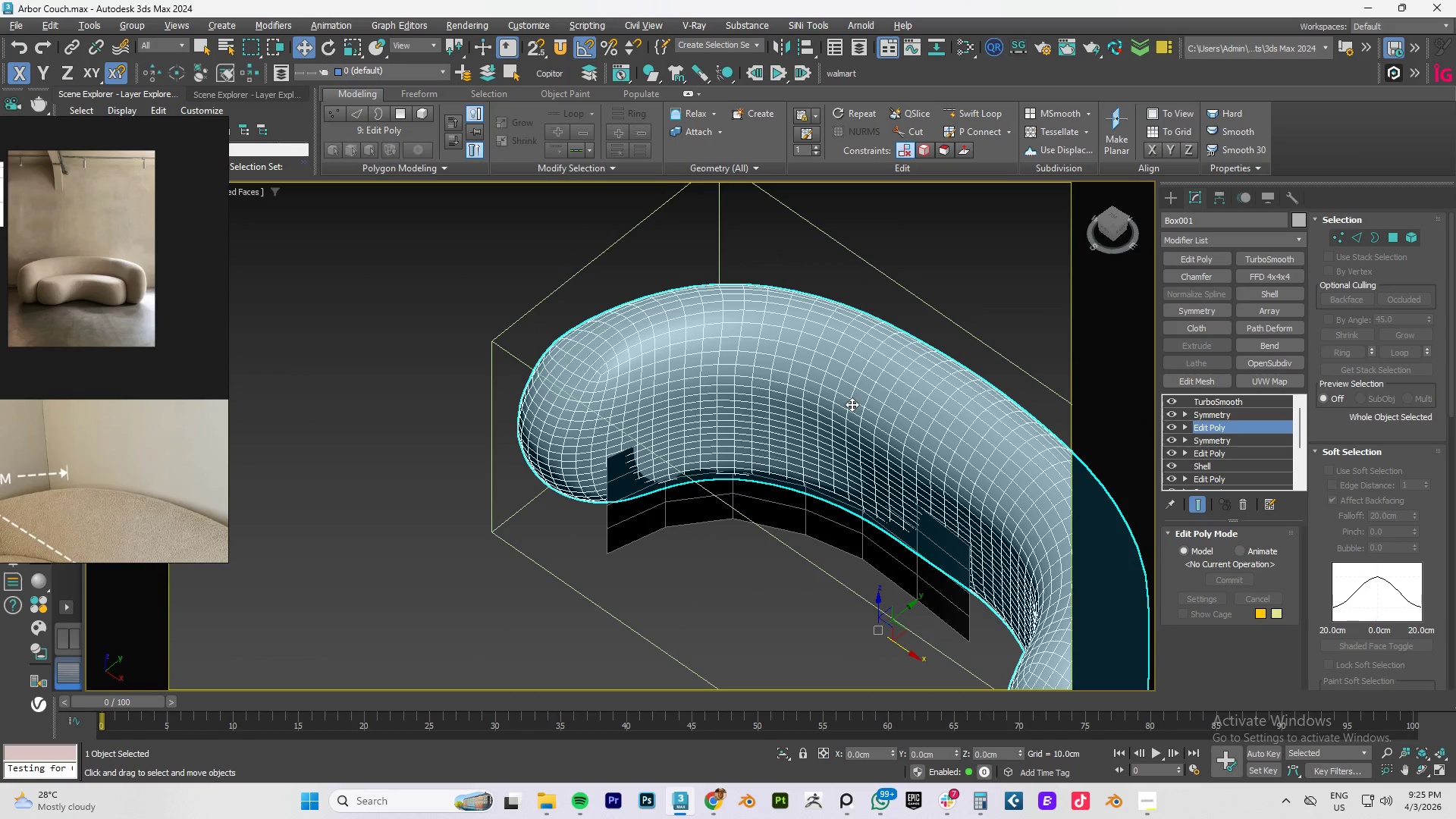 
key(Alt+AltLeft)
 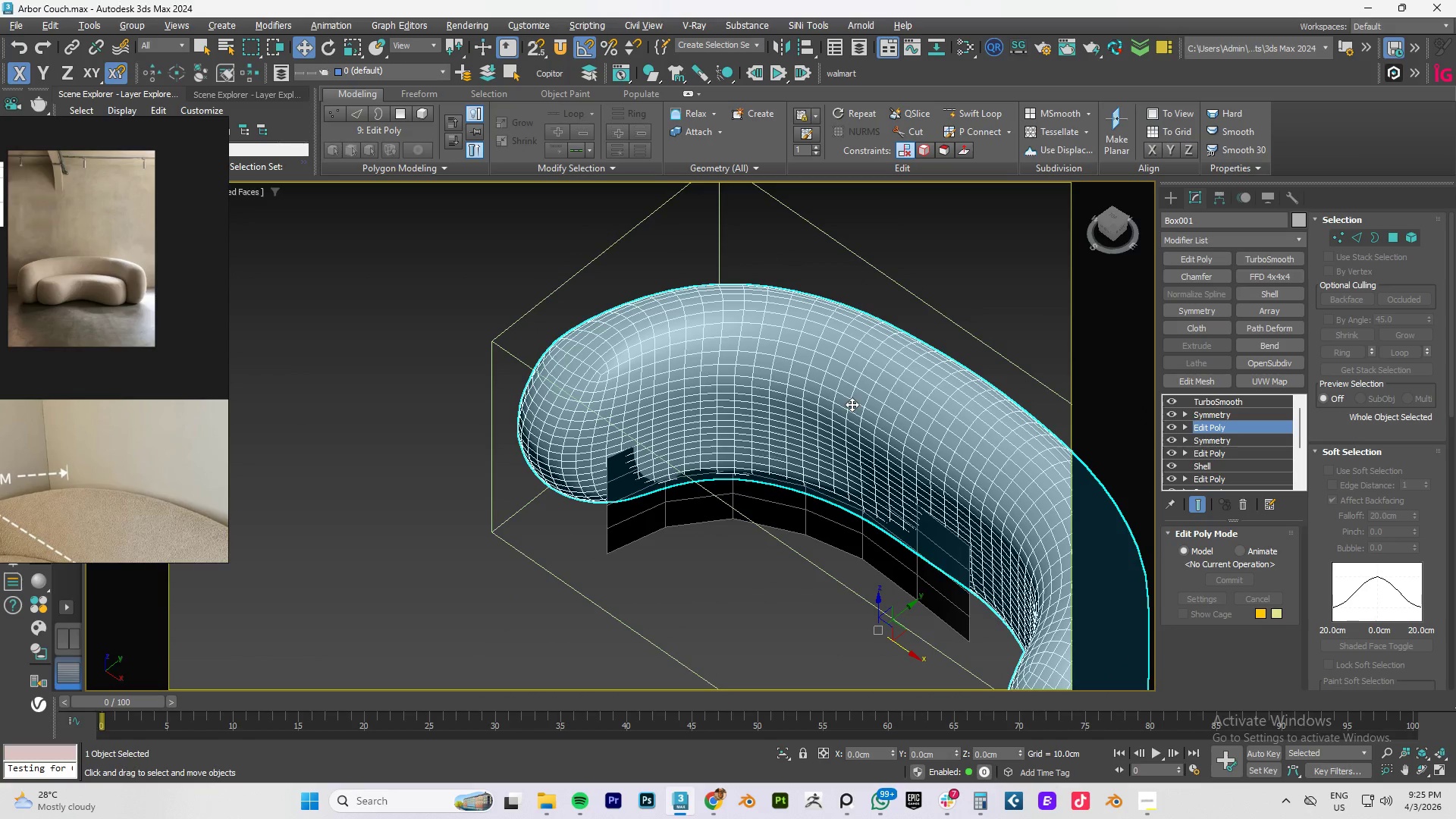 
key(Alt+AltLeft)
 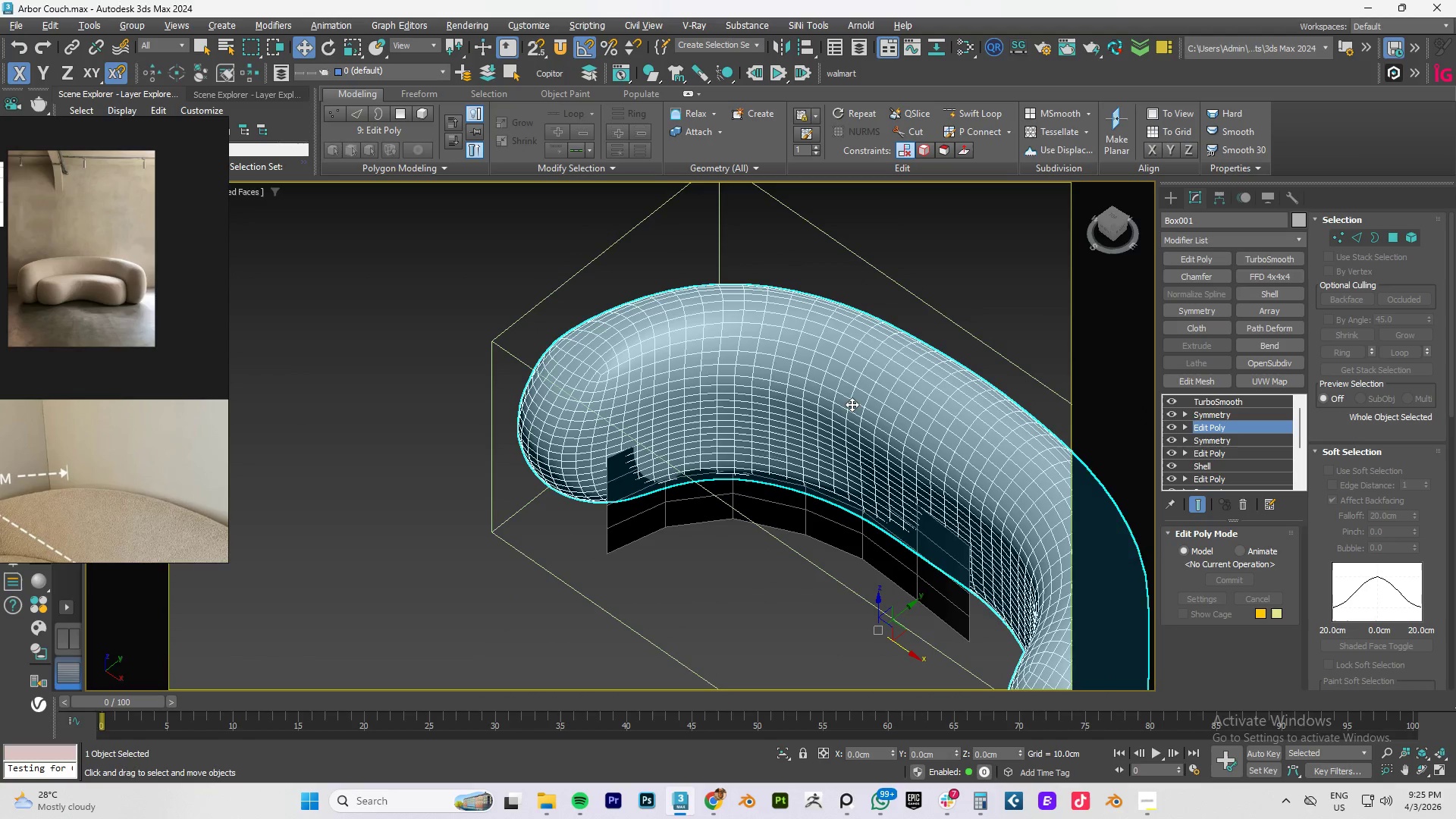 
key(Alt+AltLeft)
 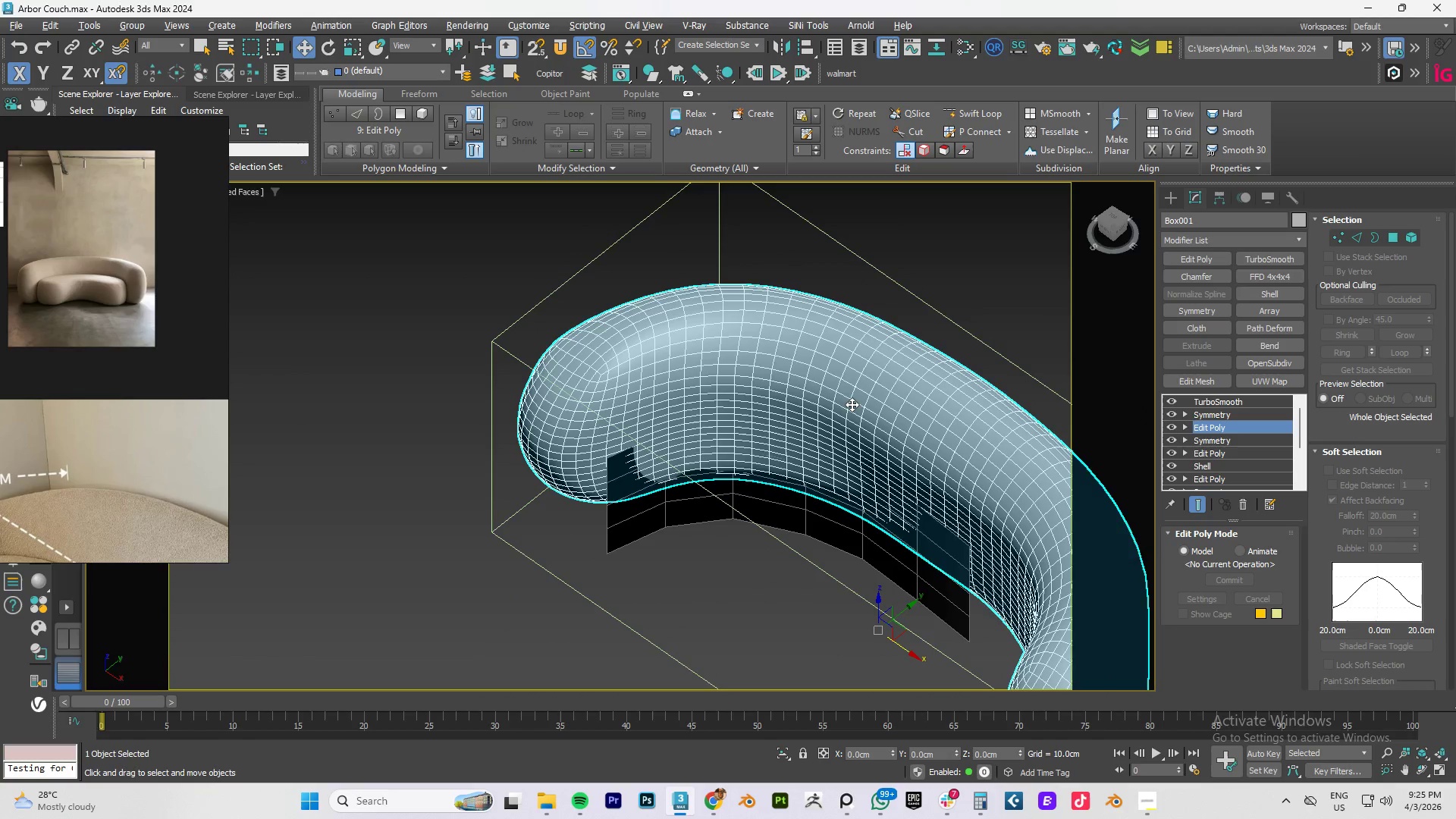 
key(Alt+AltLeft)
 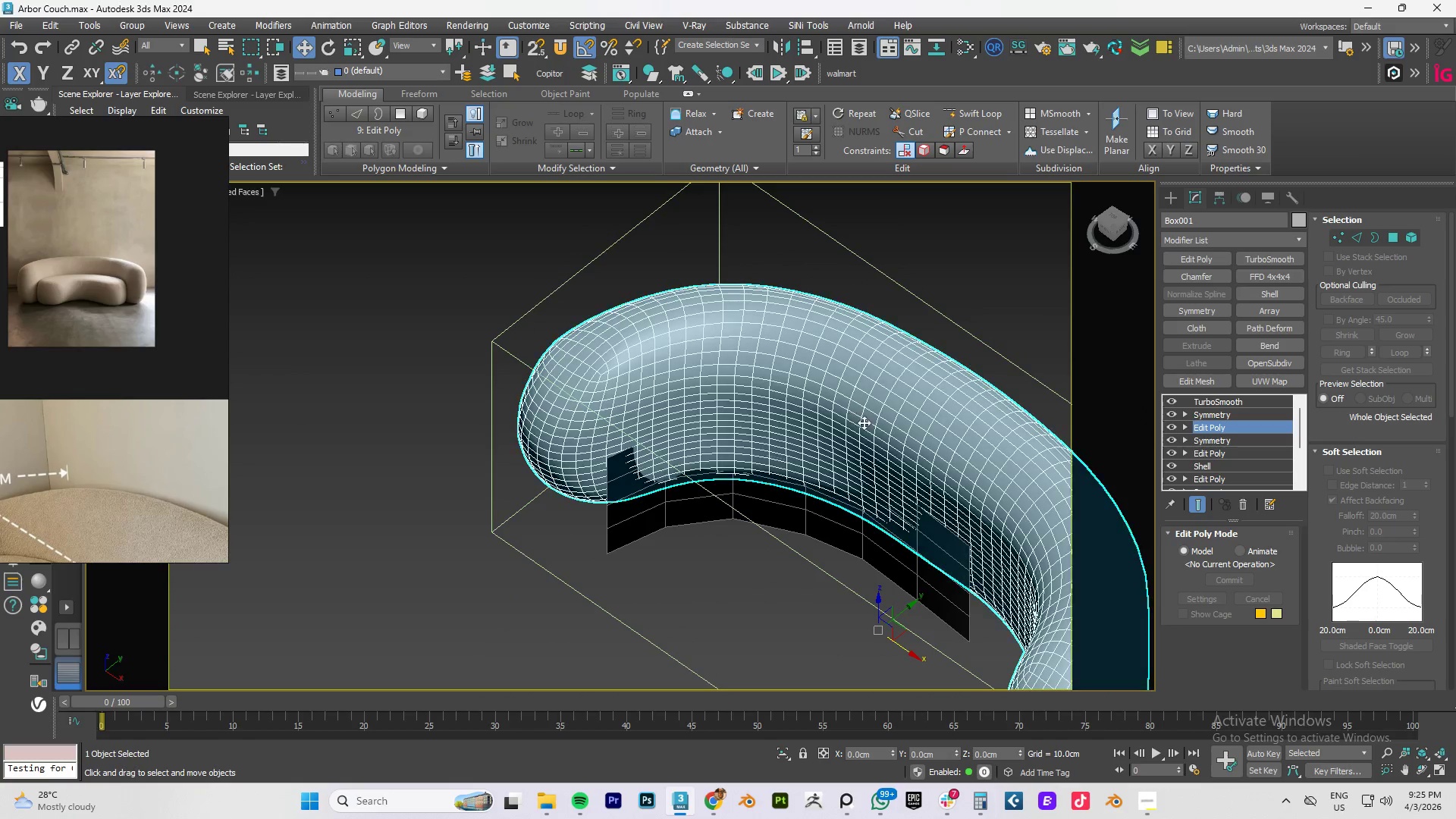 
key(Alt+AltLeft)
 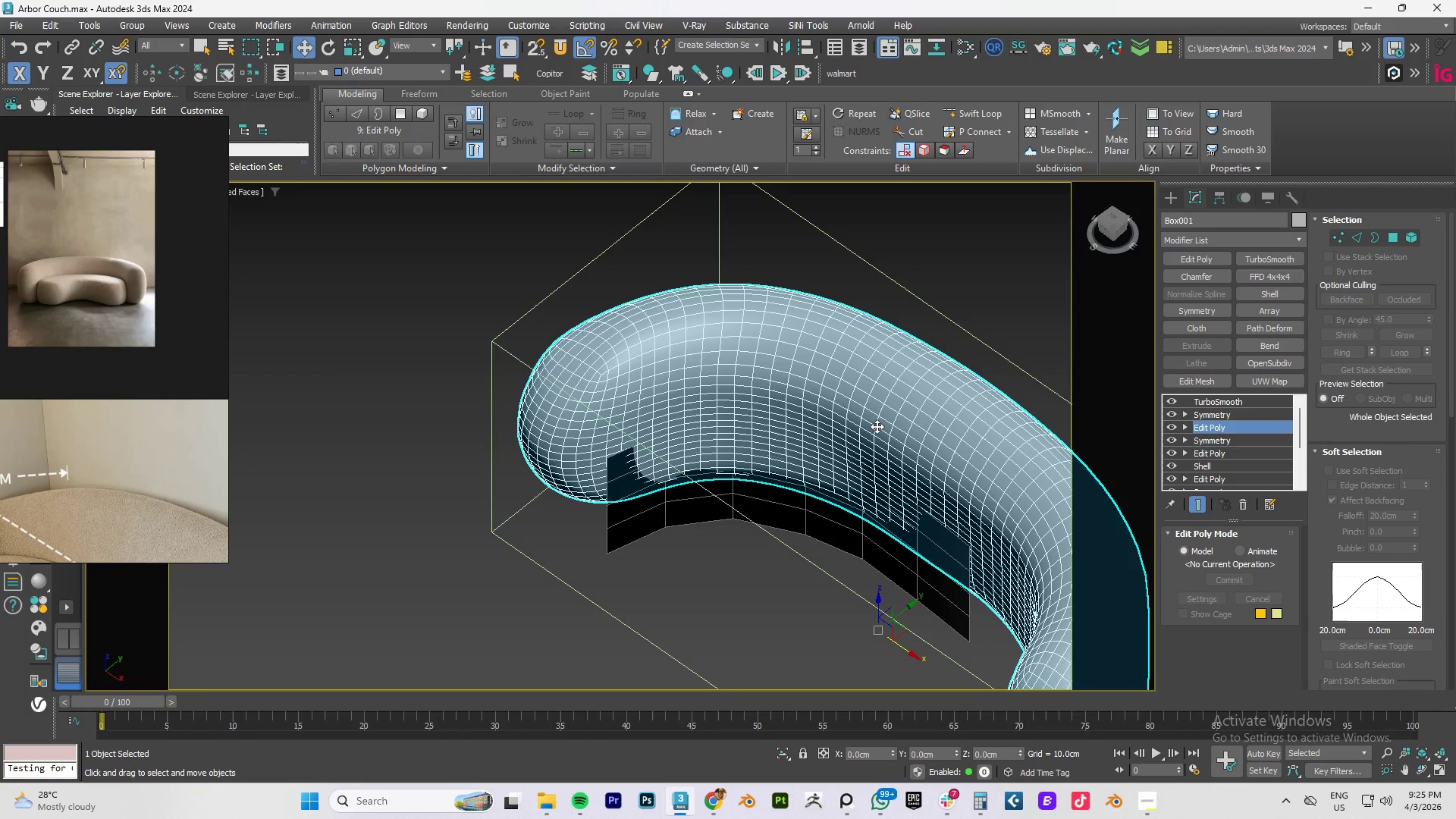 
type(tzf)
 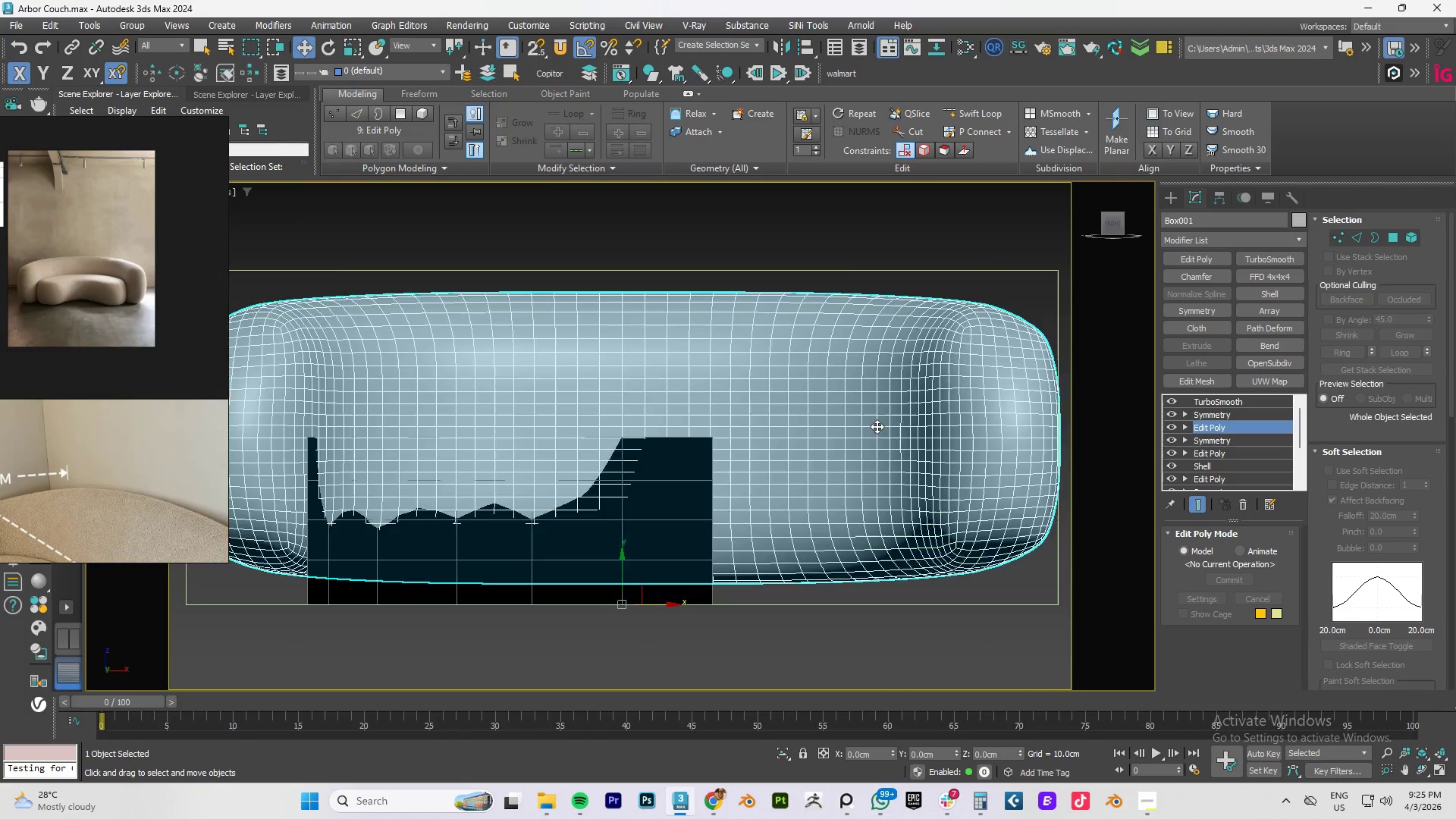 
scroll: coordinate [877, 426], scroll_direction: down, amount: 3.0
 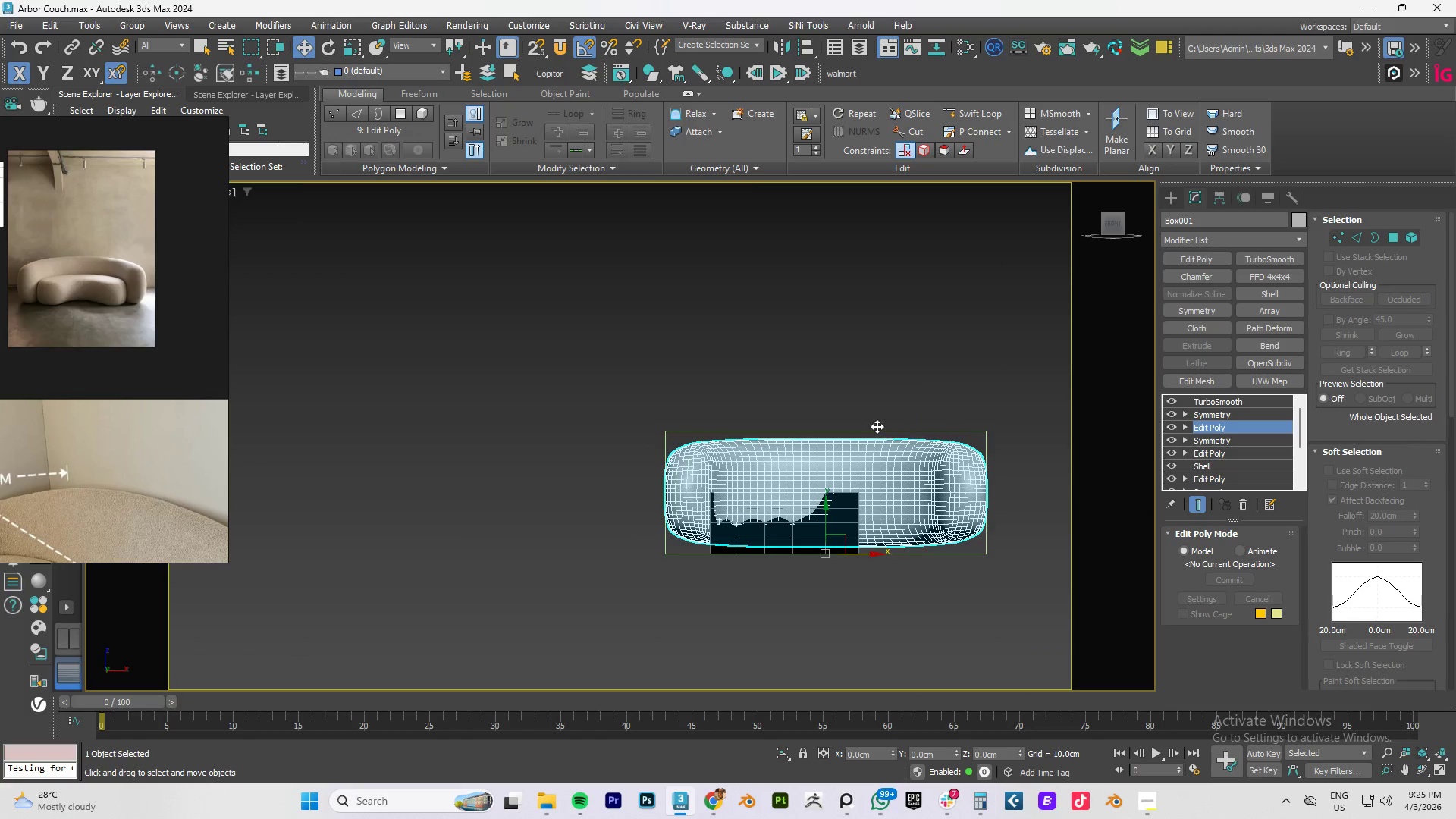 
key(Z)
 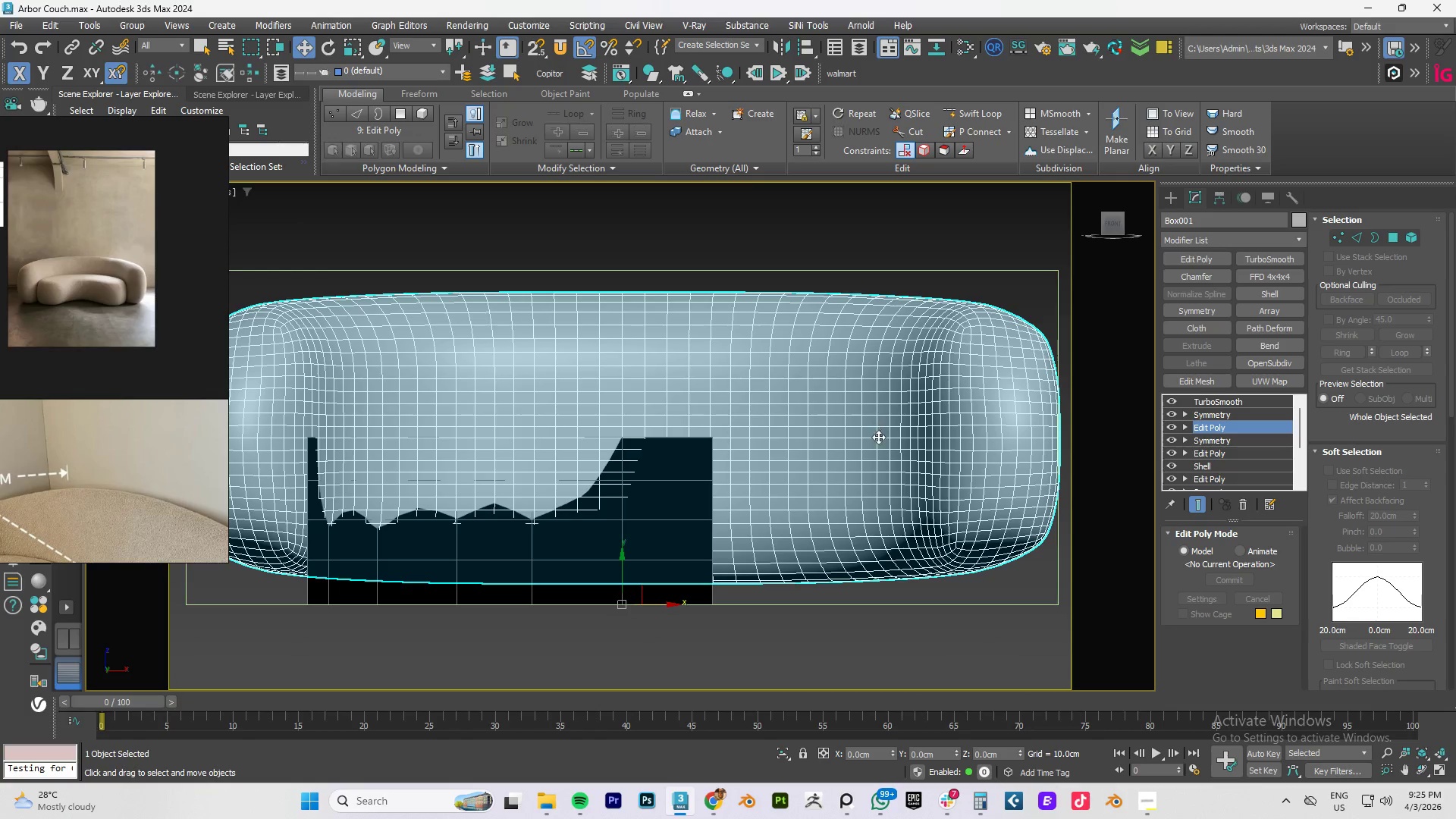 
scroll: coordinate [810, 444], scroll_direction: down, amount: 3.0
 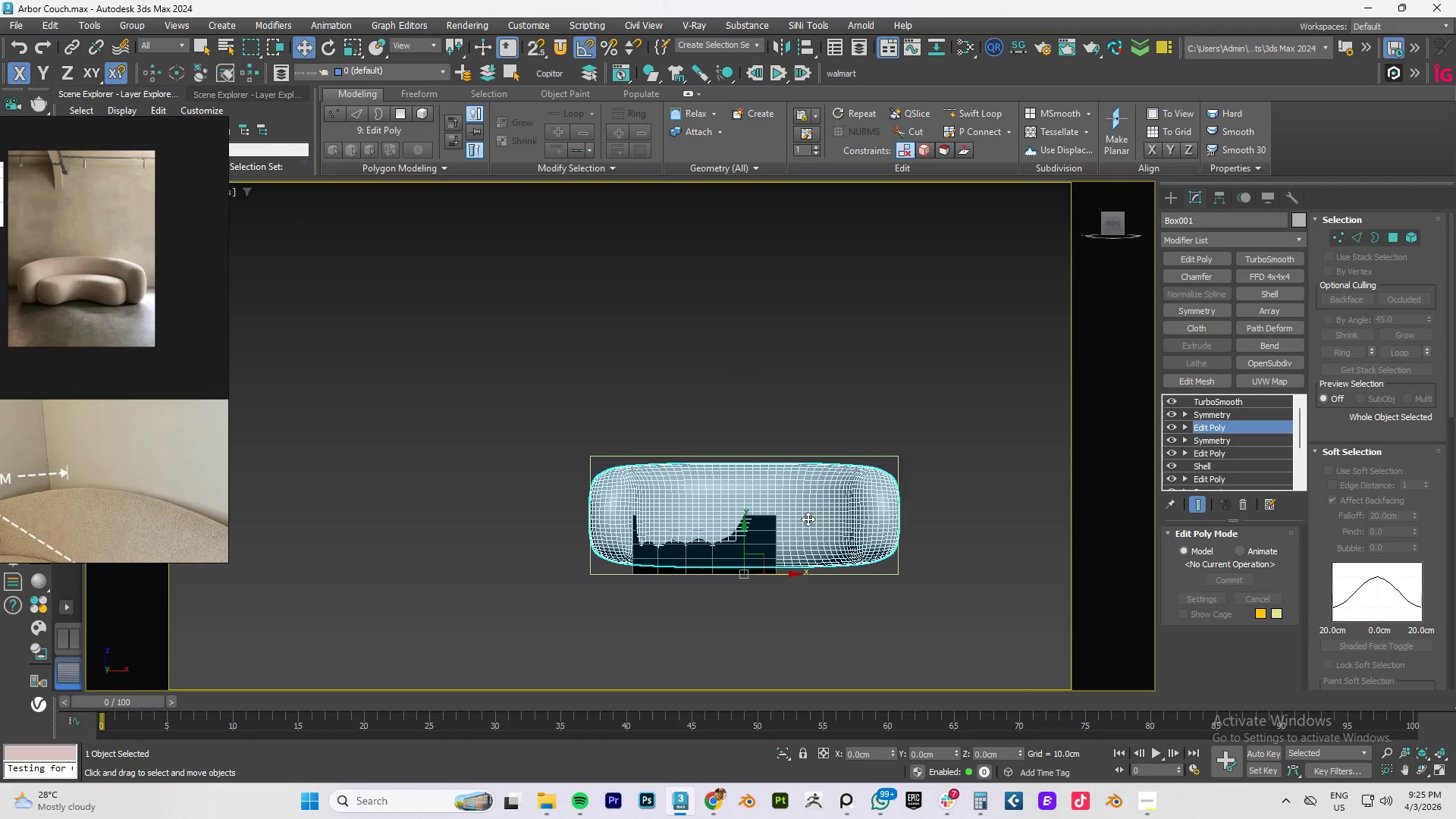 
scroll: coordinate [783, 528], scroll_direction: up, amount: 3.0
 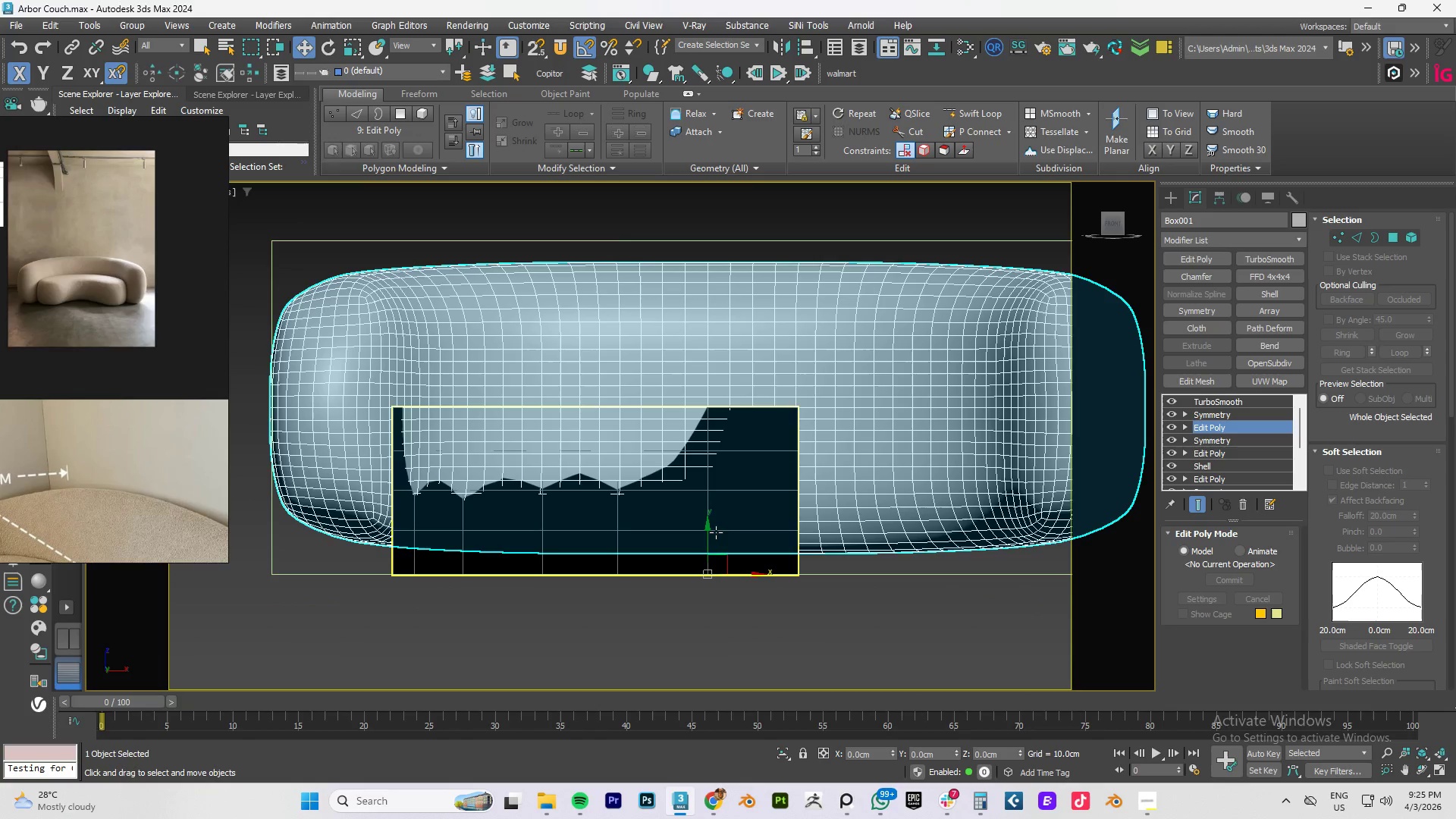 
wait(5.76)
 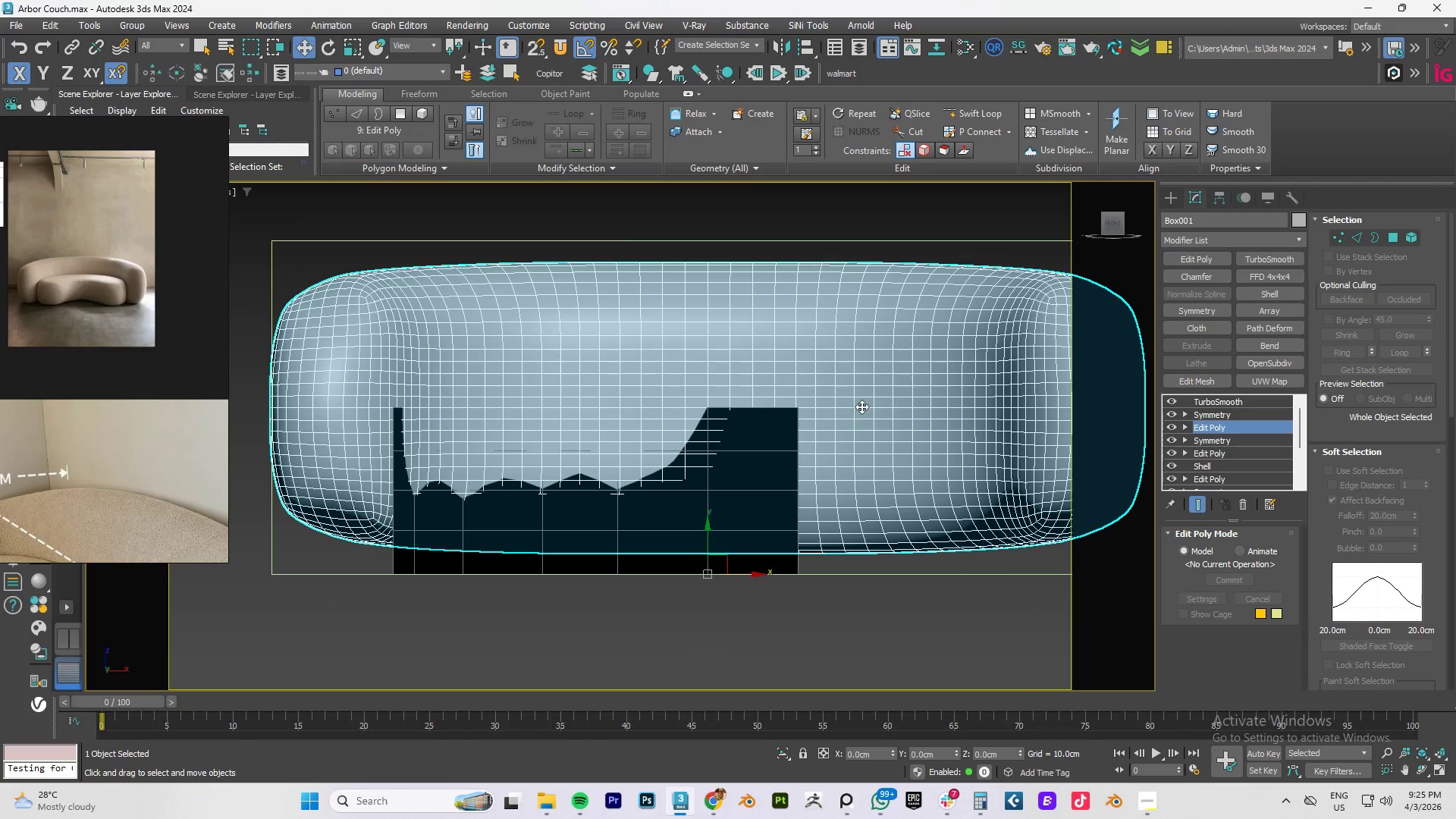 
left_click([566, 566])
 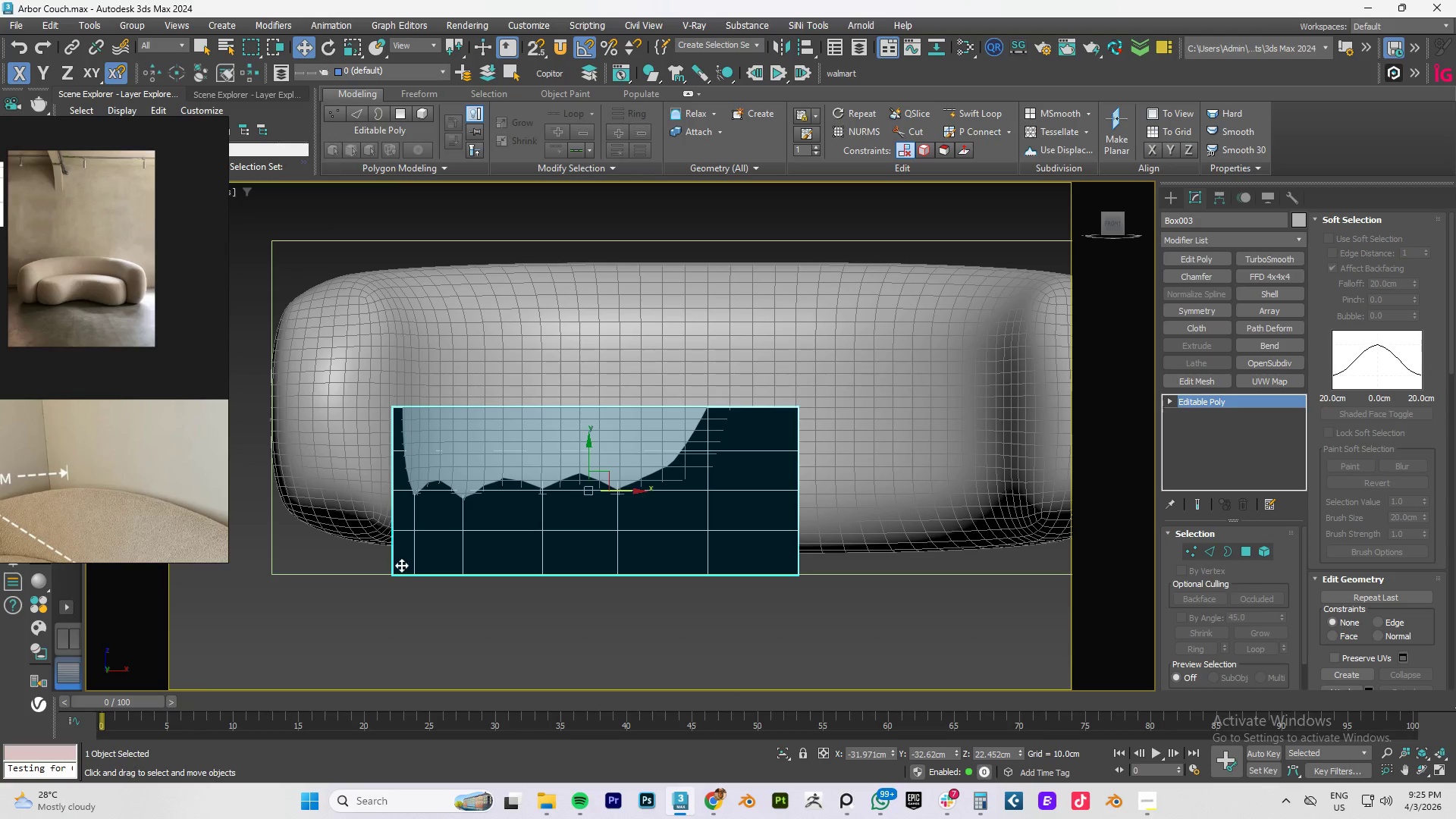 
key(S)
 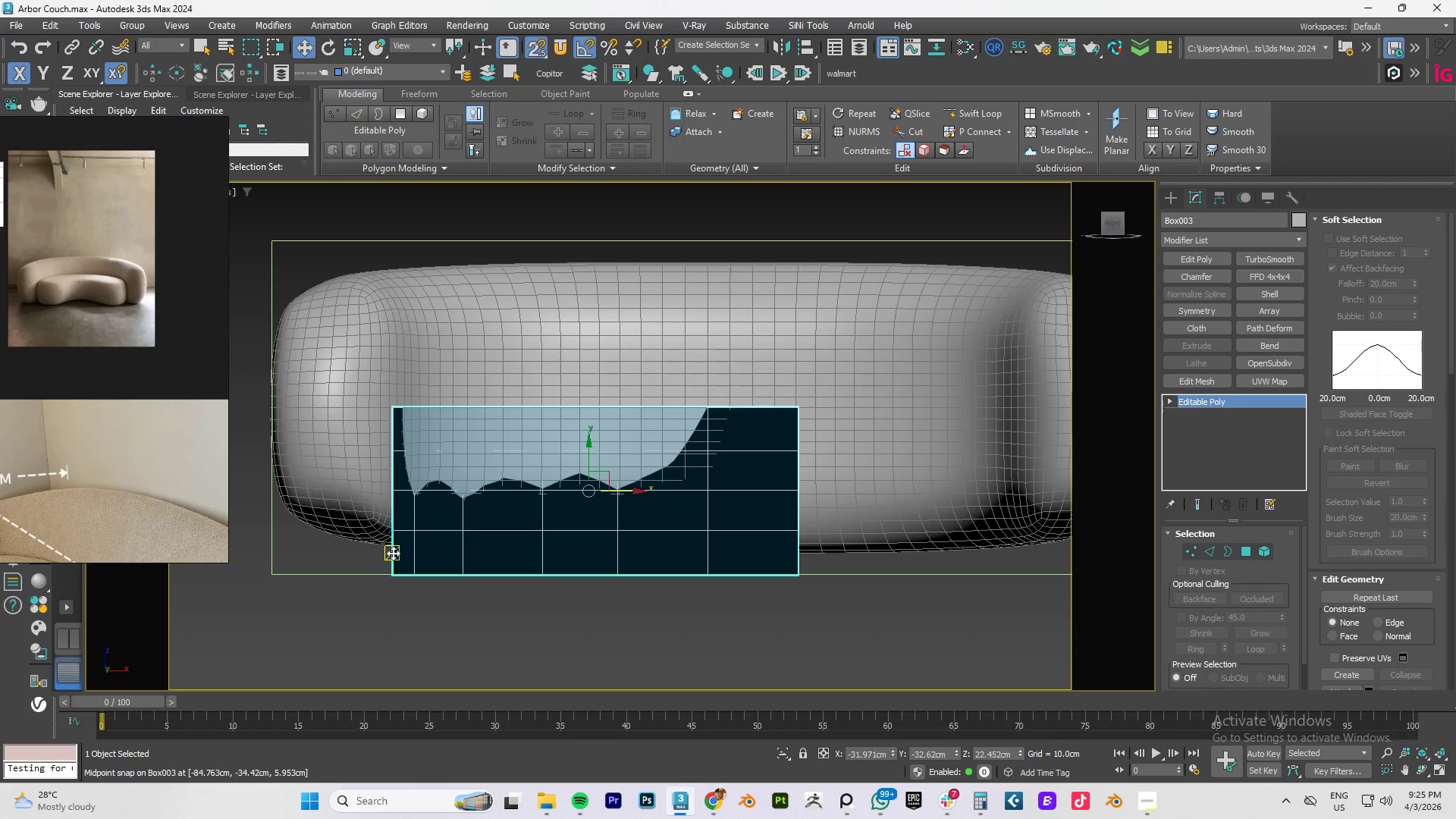 
left_click_drag(start_coordinate=[393, 553], to_coordinate=[407, 558])
 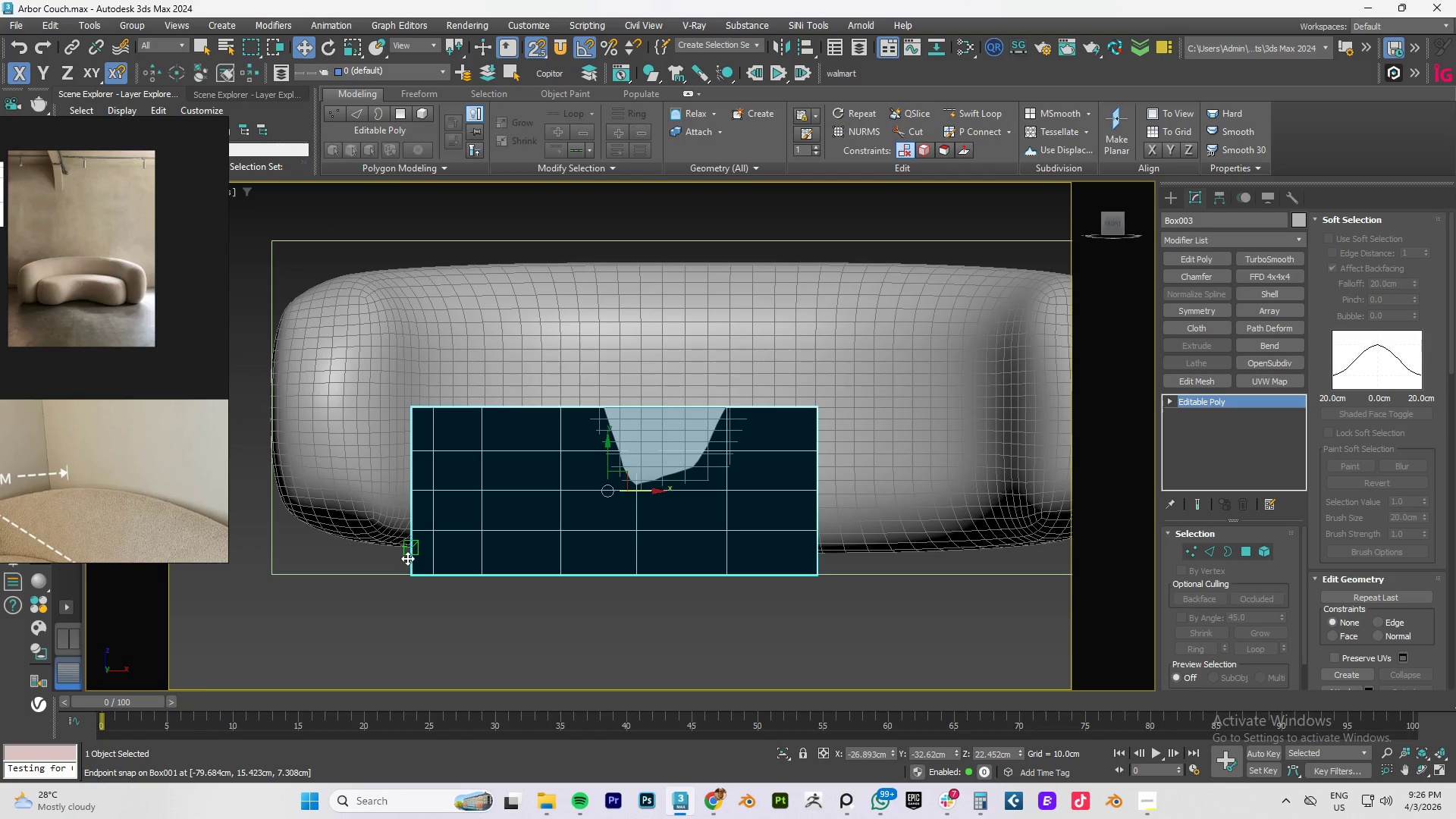 
key(T)
 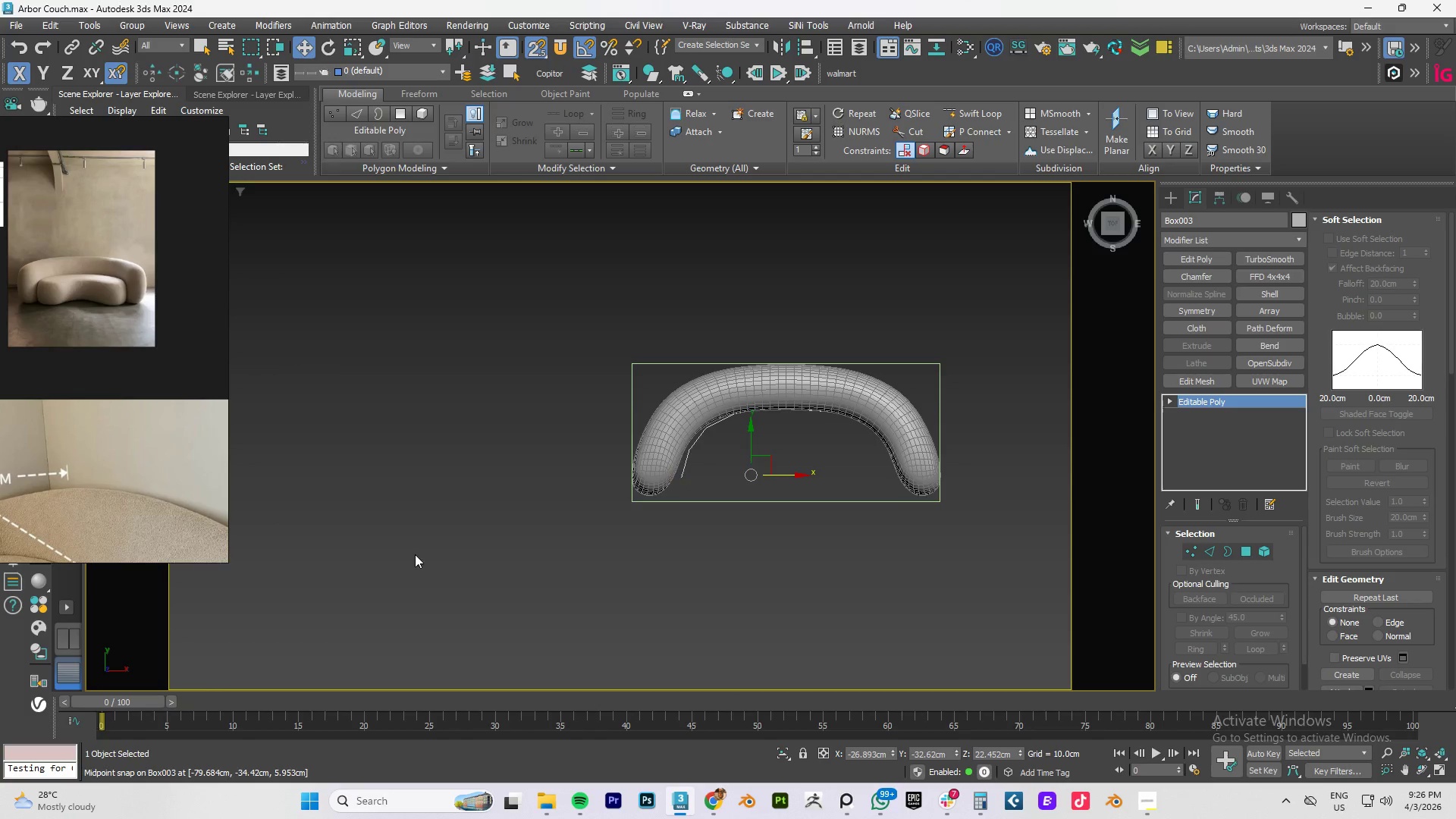 
key(Z)
 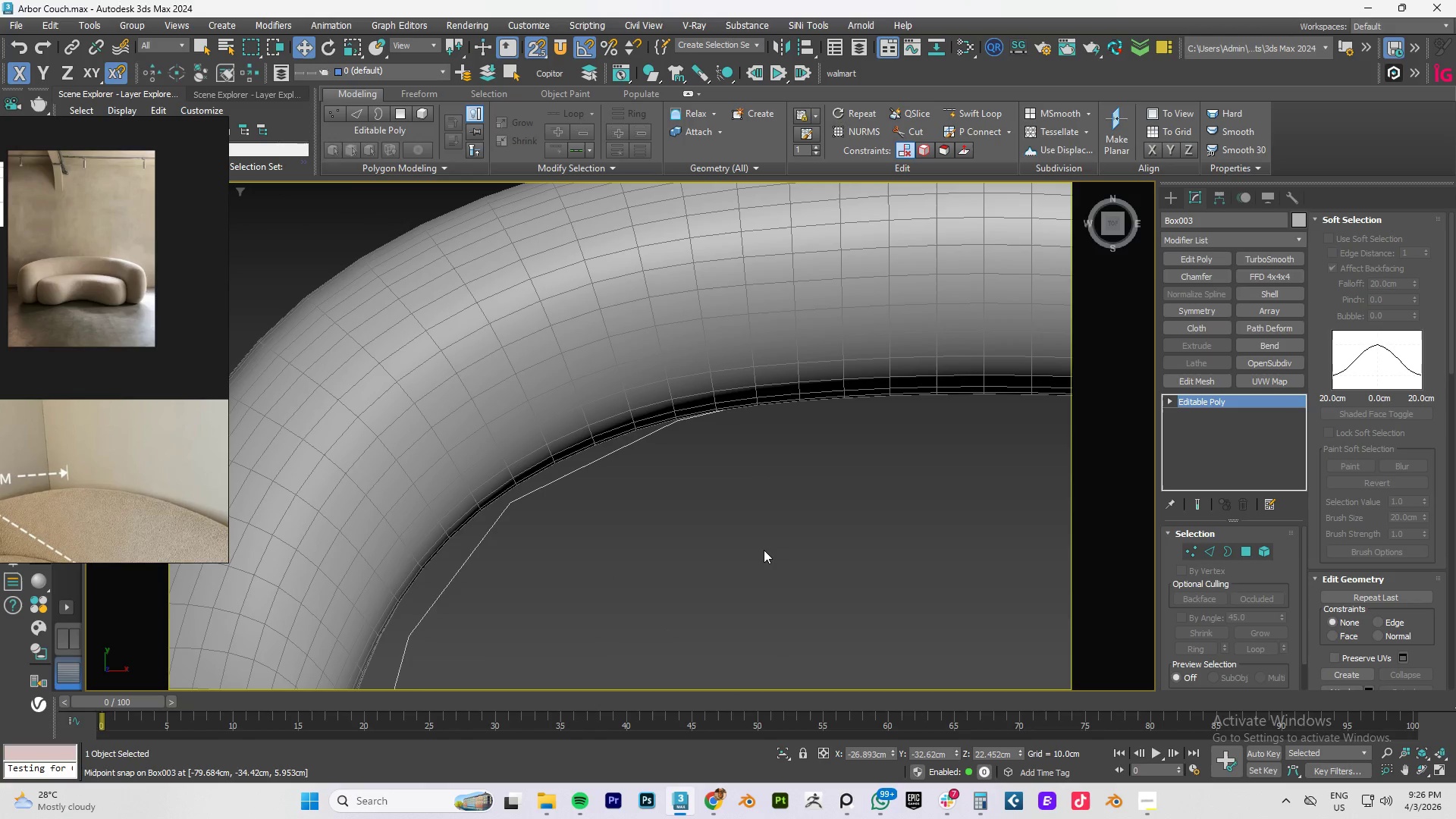 
left_click([954, 306])
 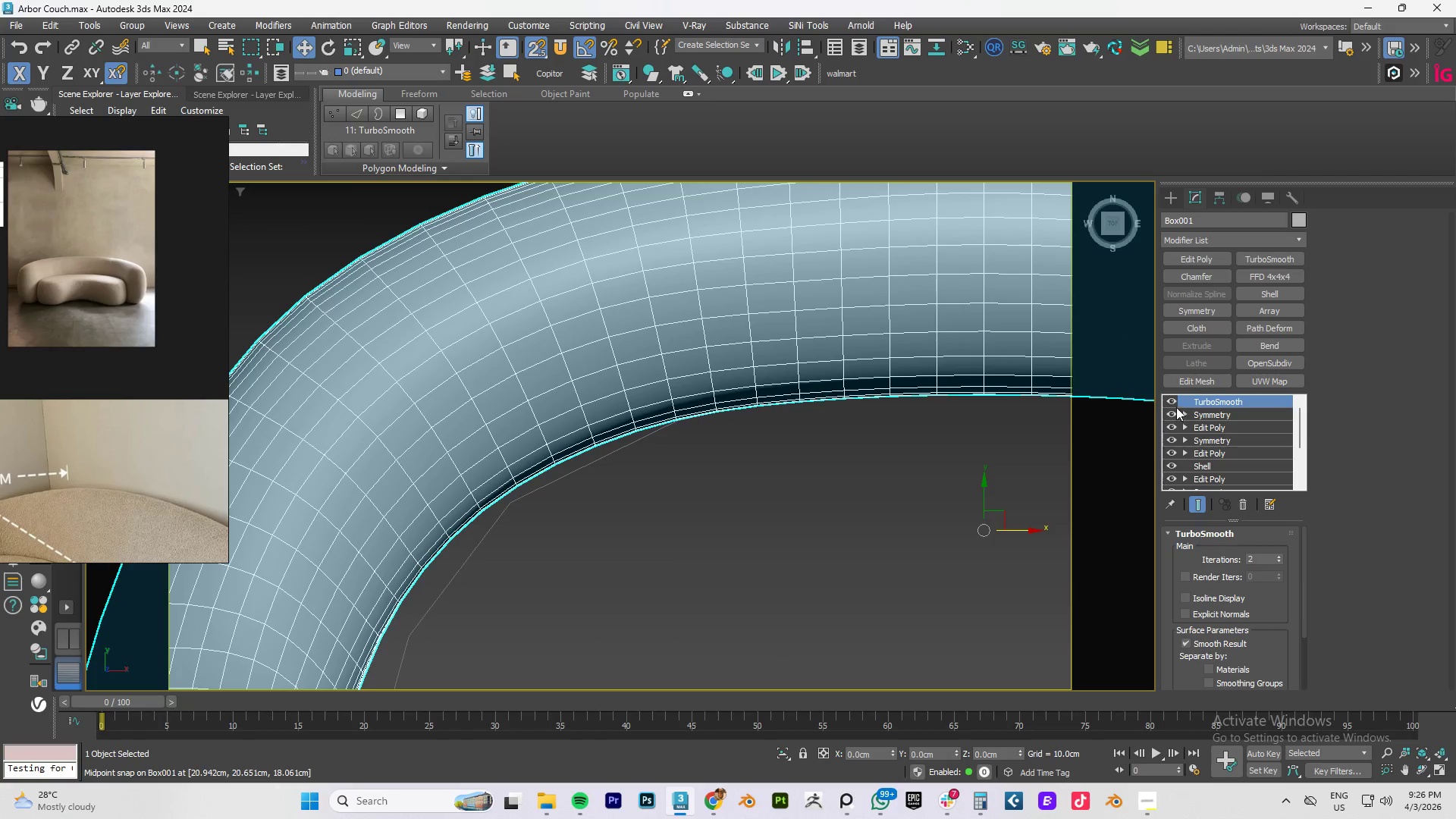 
left_click([1172, 399])
 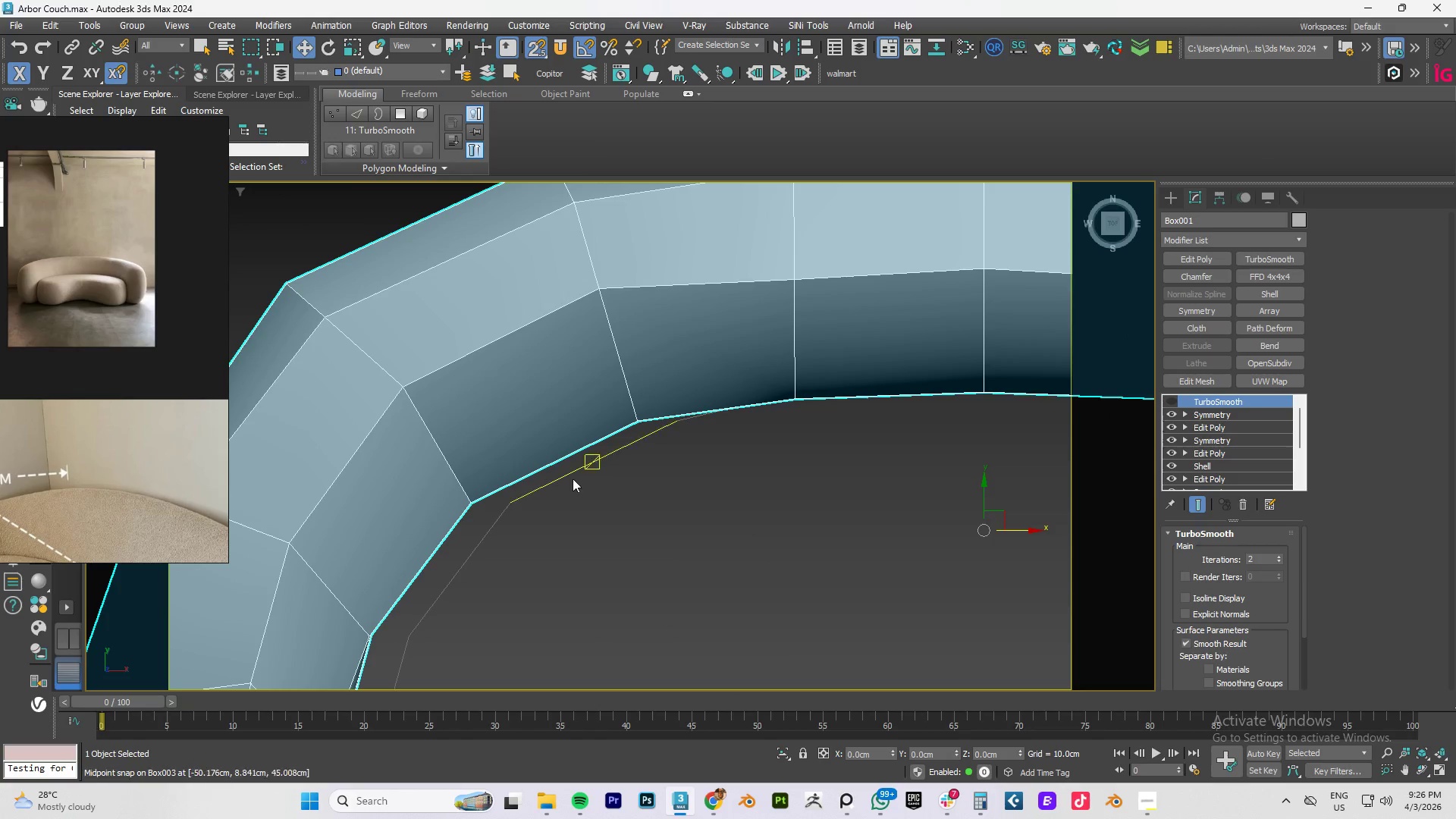 
hold_key(key=AltLeft, duration=0.53)
 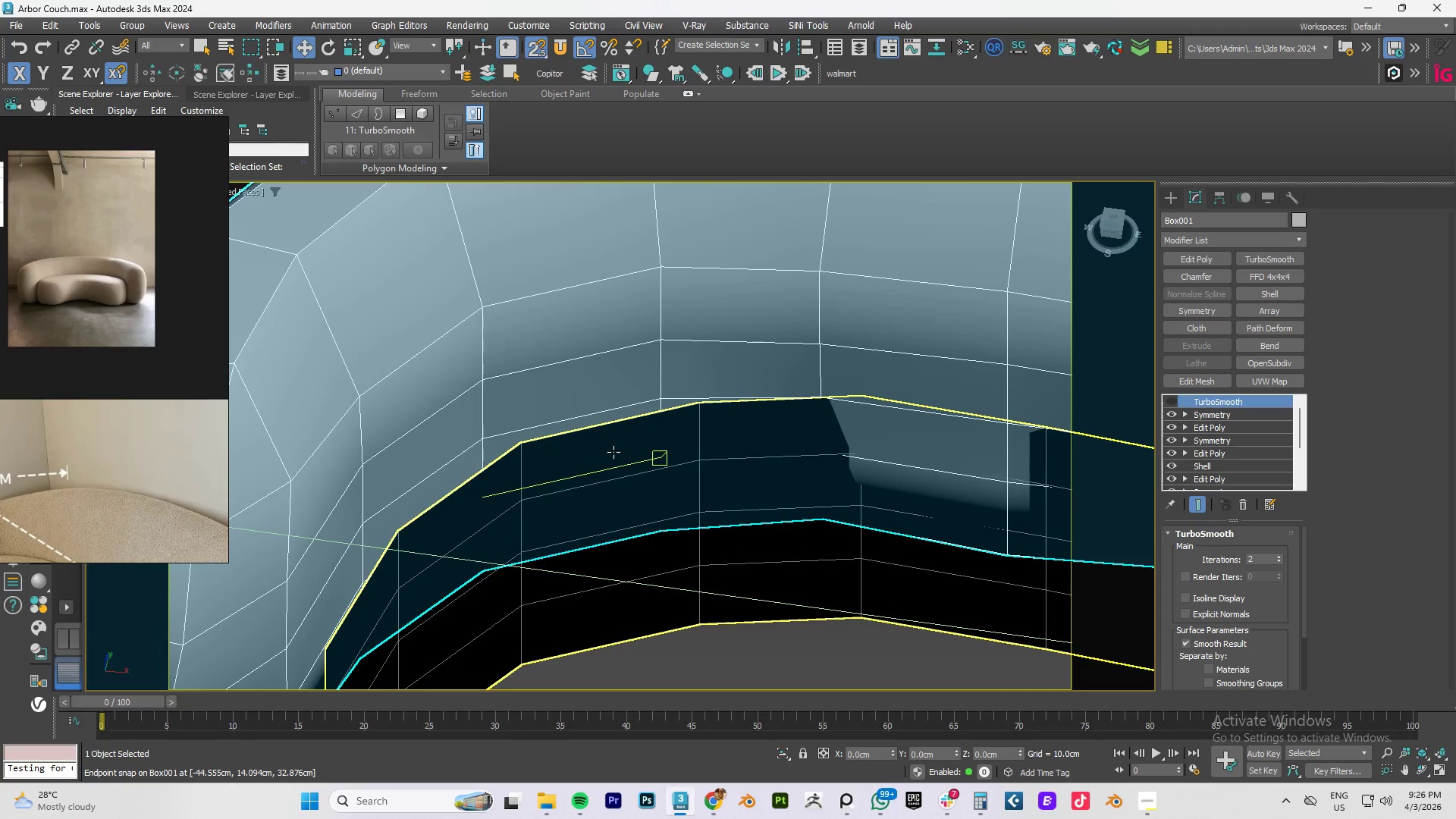 
left_click([613, 452])
 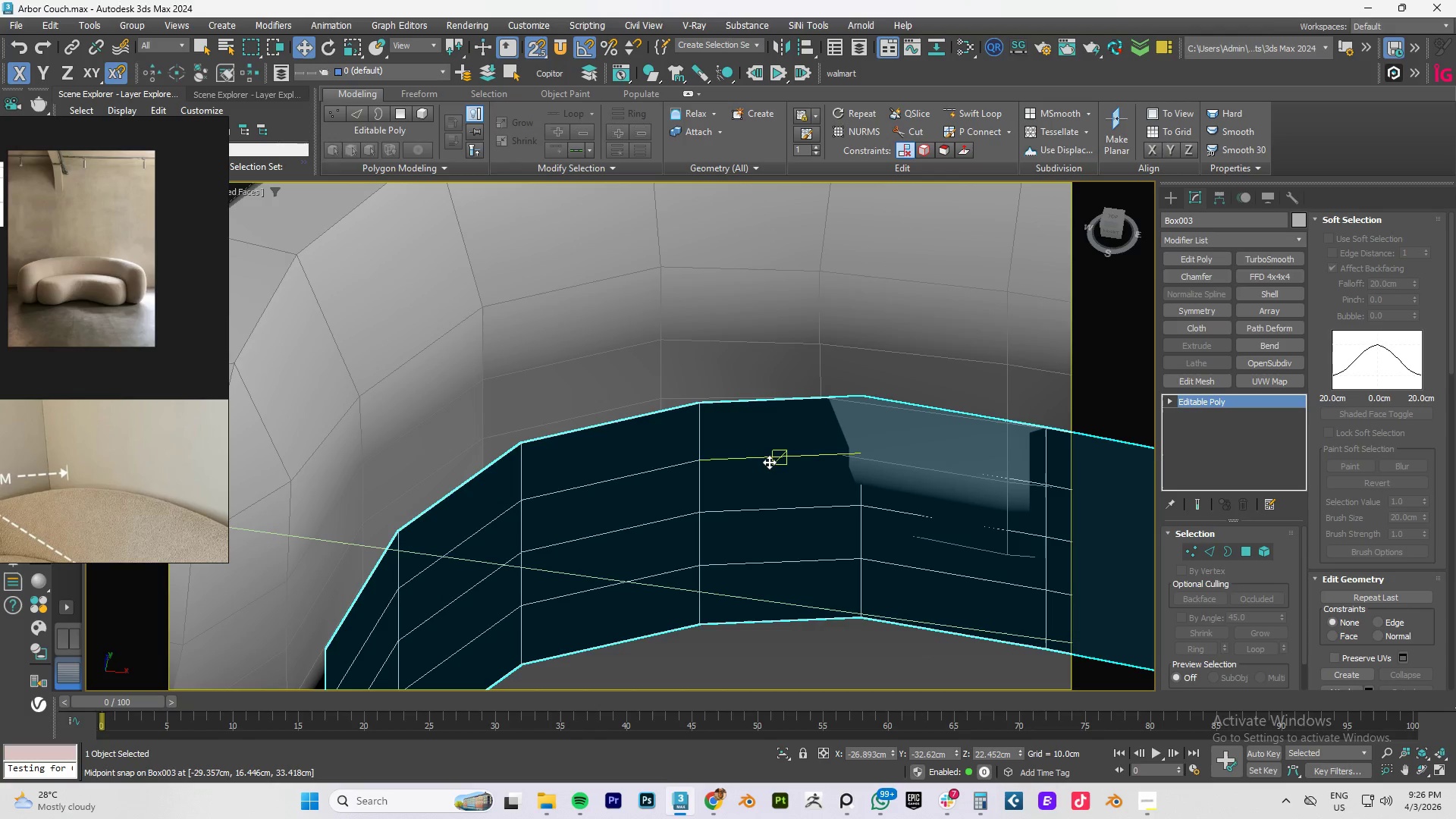 
type(tz)
 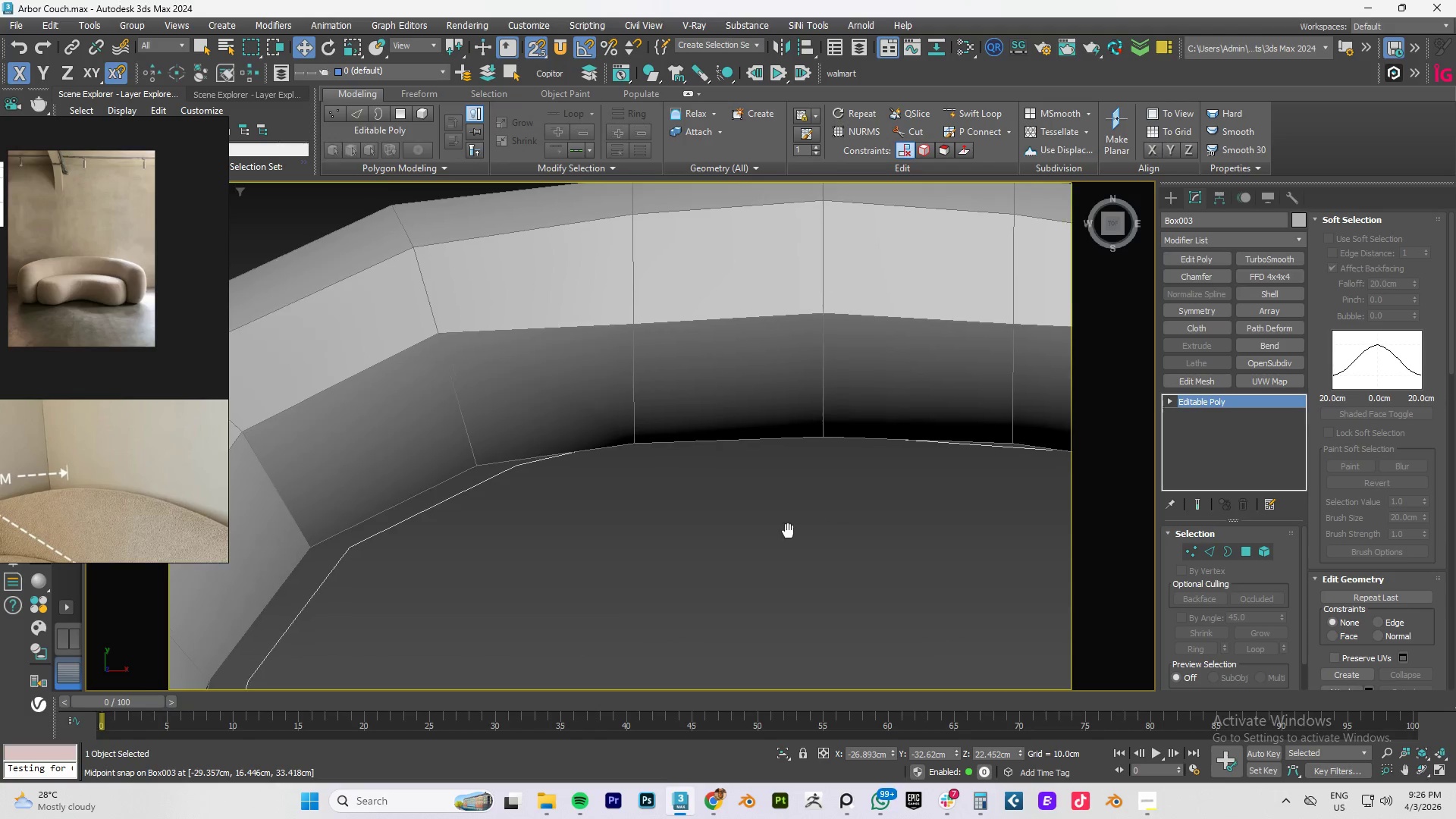 
scroll: coordinate [741, 545], scroll_direction: down, amount: 3.0
 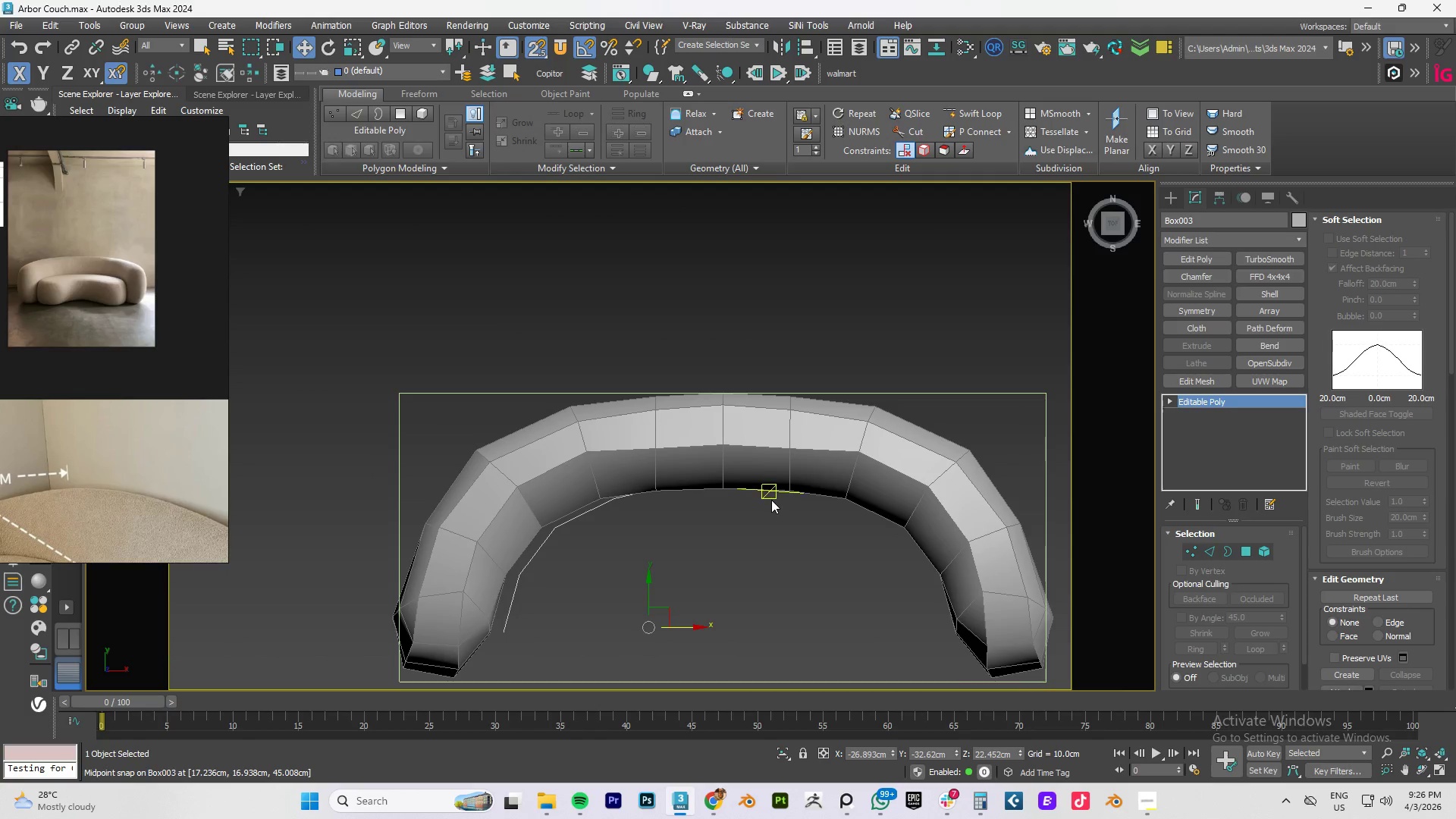 
key(1)
 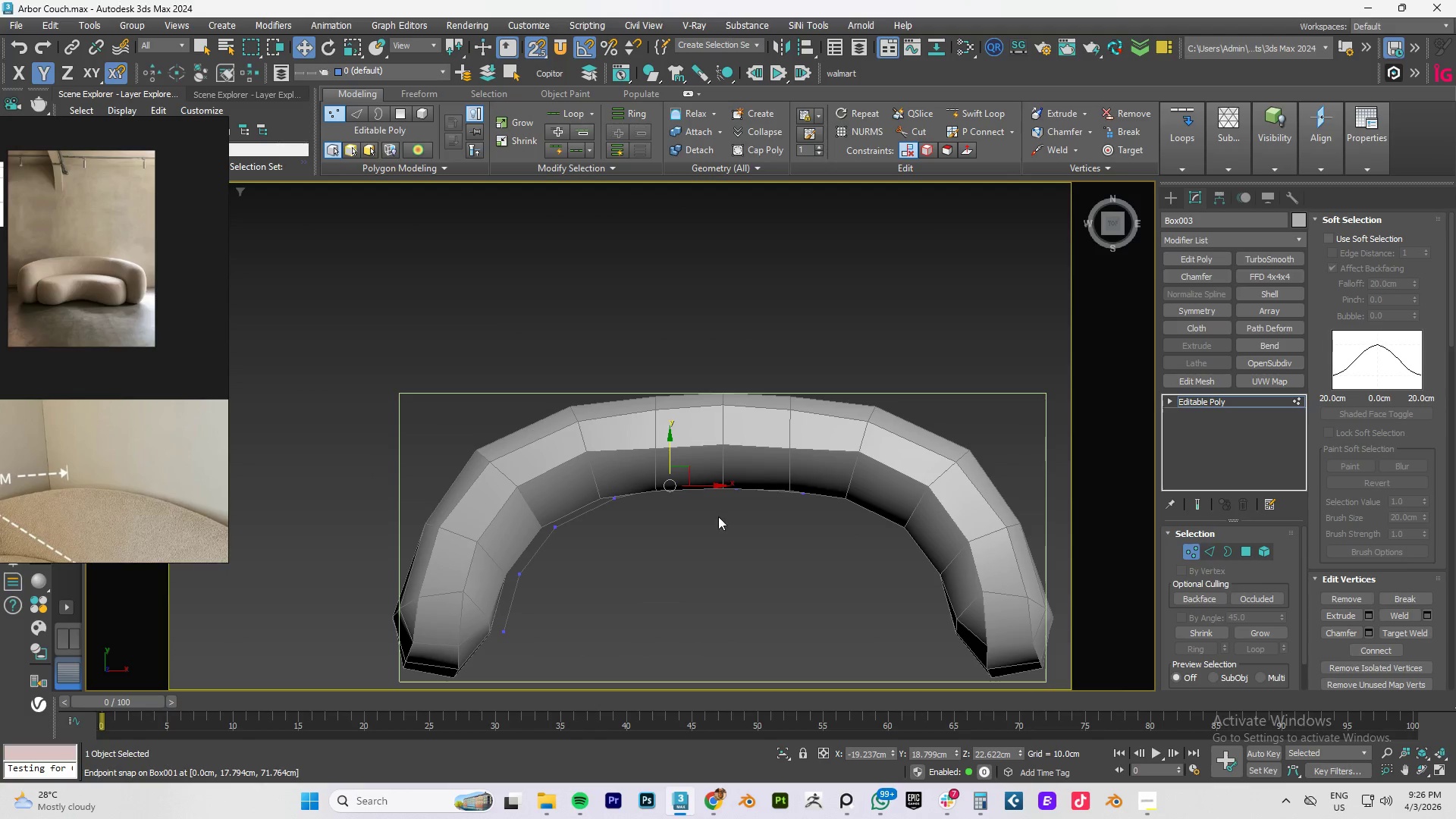 
scroll: coordinate [733, 515], scroll_direction: up, amount: 2.0
 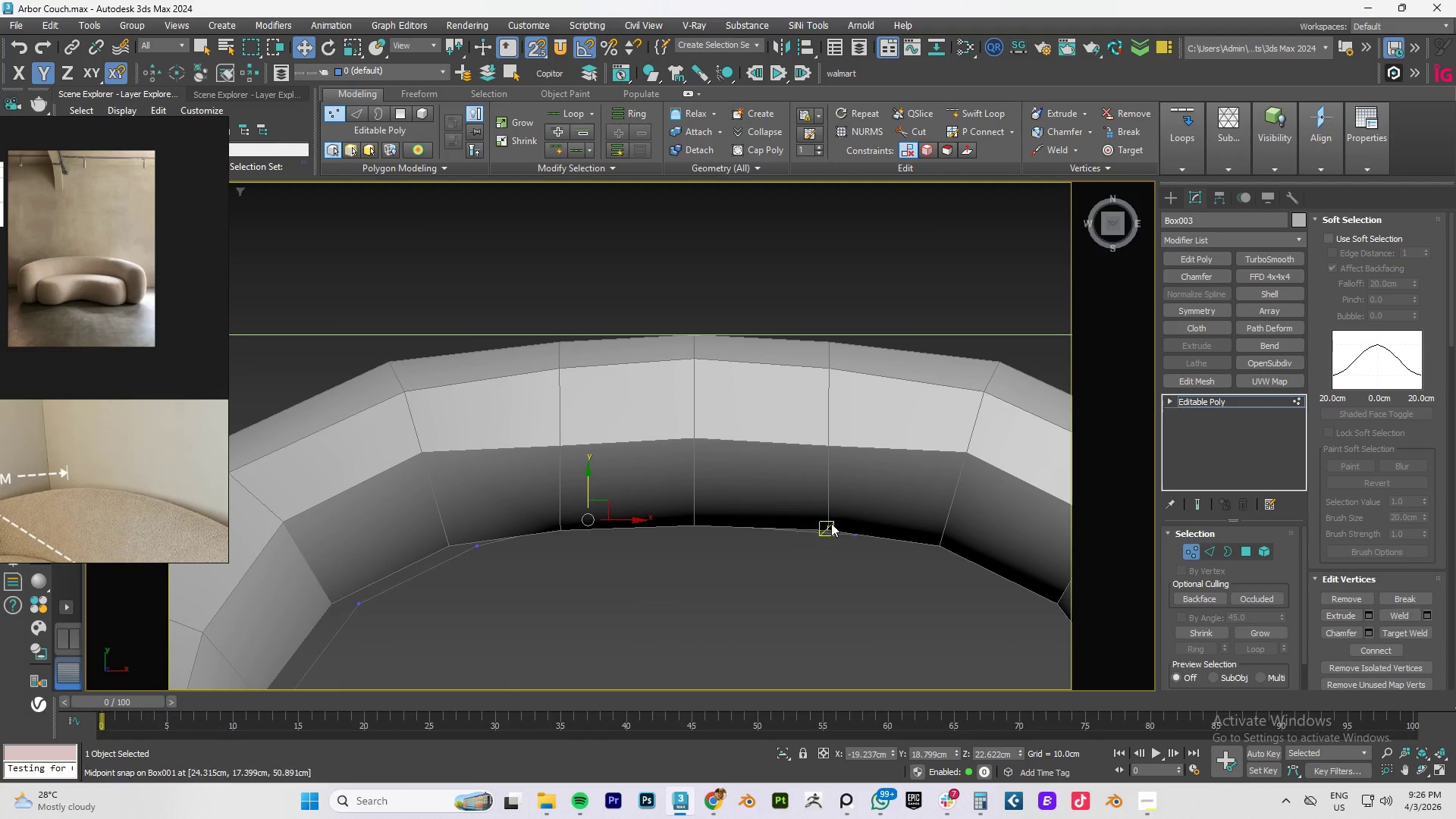 
left_click_drag(start_coordinate=[900, 472], to_coordinate=[824, 627])
 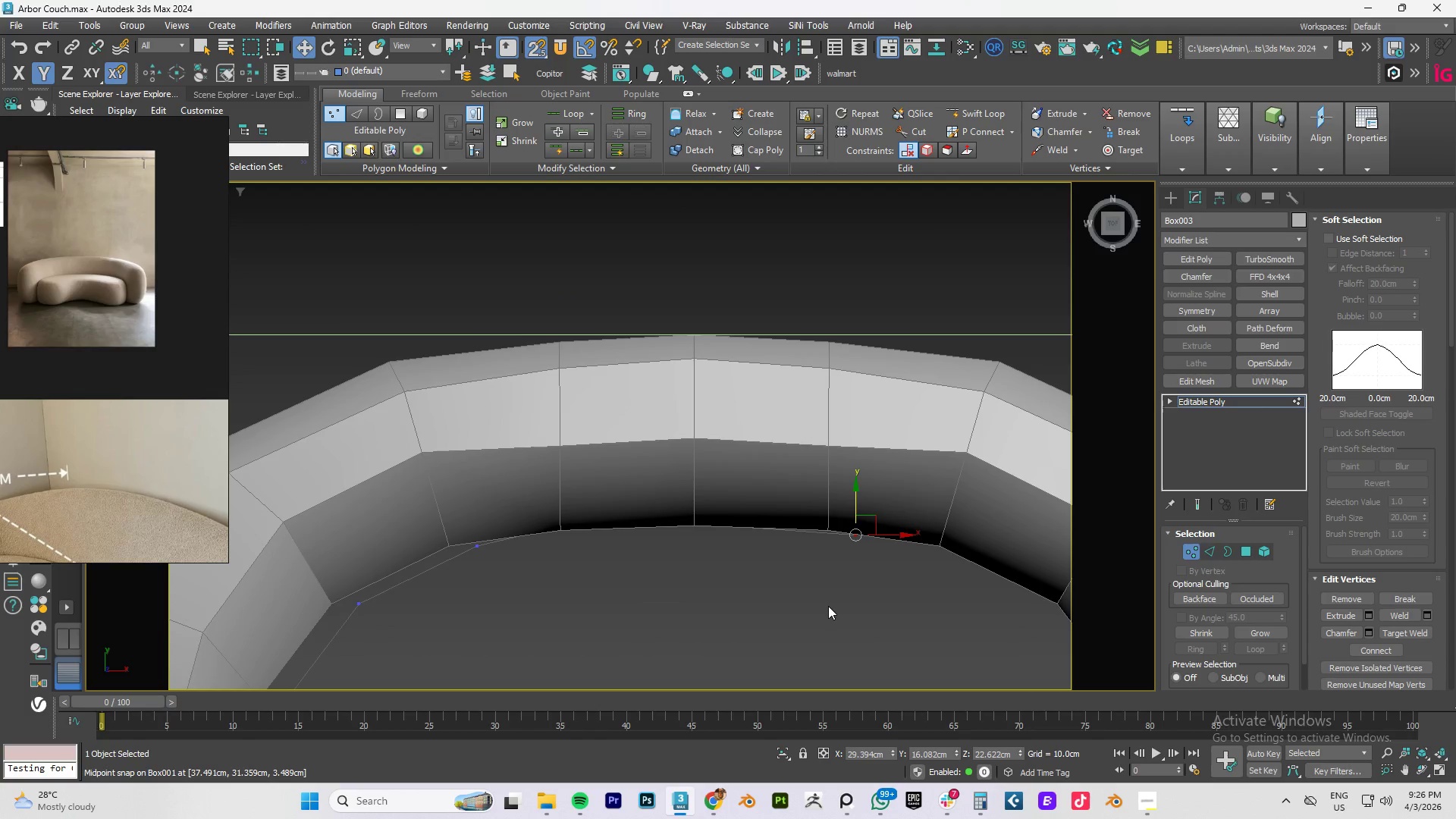 
key(Delete)
 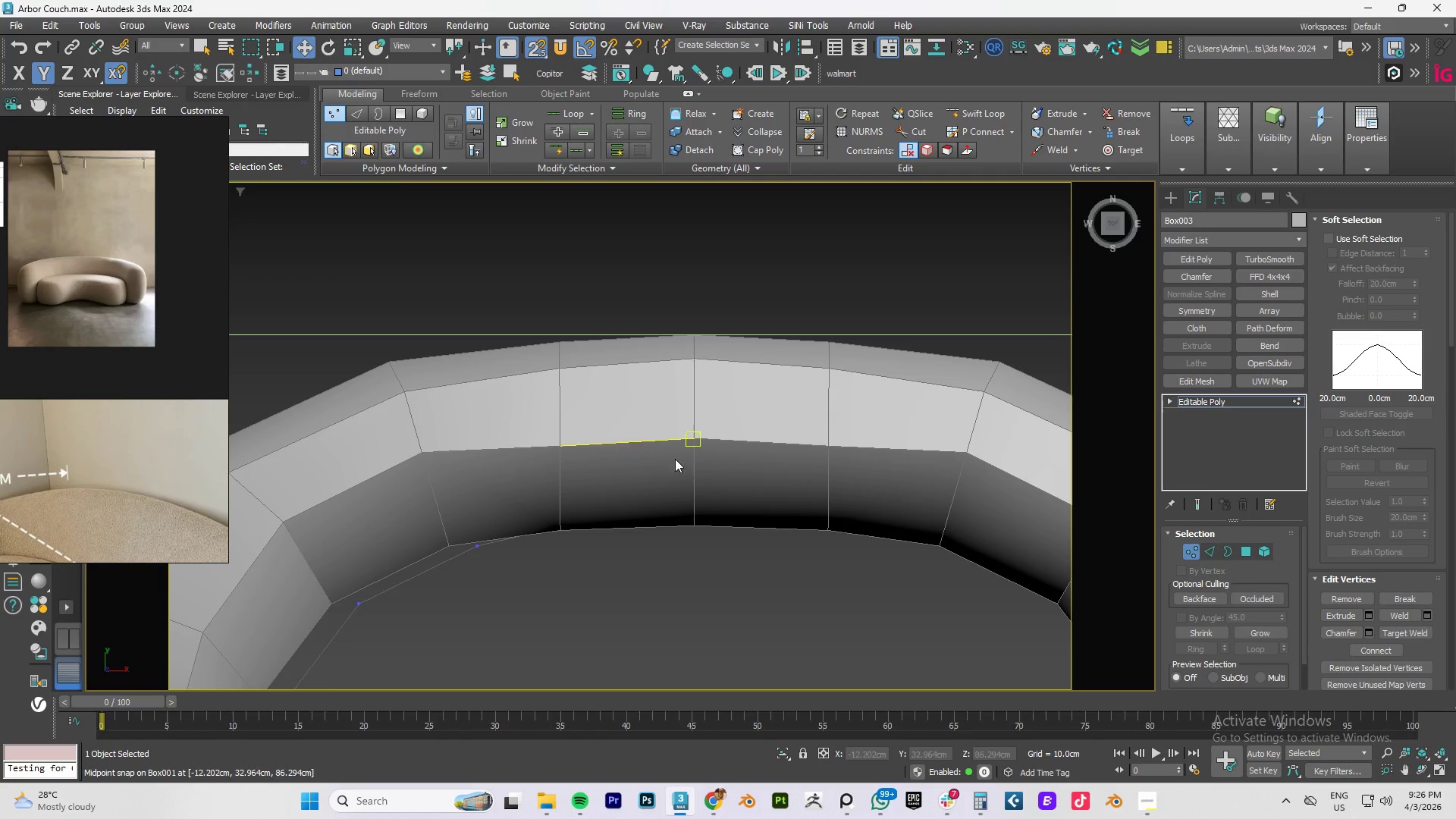 
left_click_drag(start_coordinate=[732, 466], to_coordinate=[645, 581])
 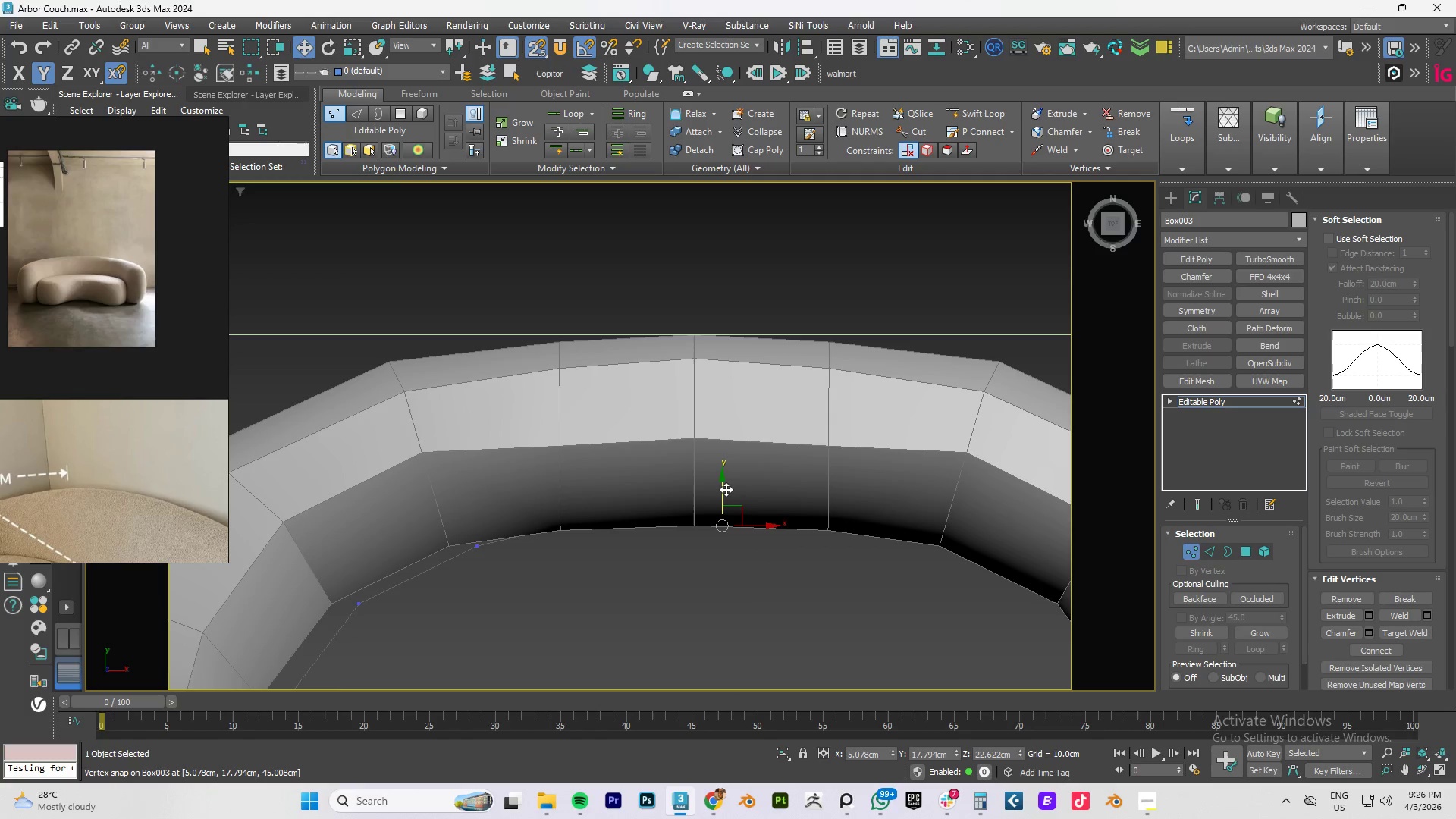 
left_click_drag(start_coordinate=[726, 485], to_coordinate=[710, 559])
 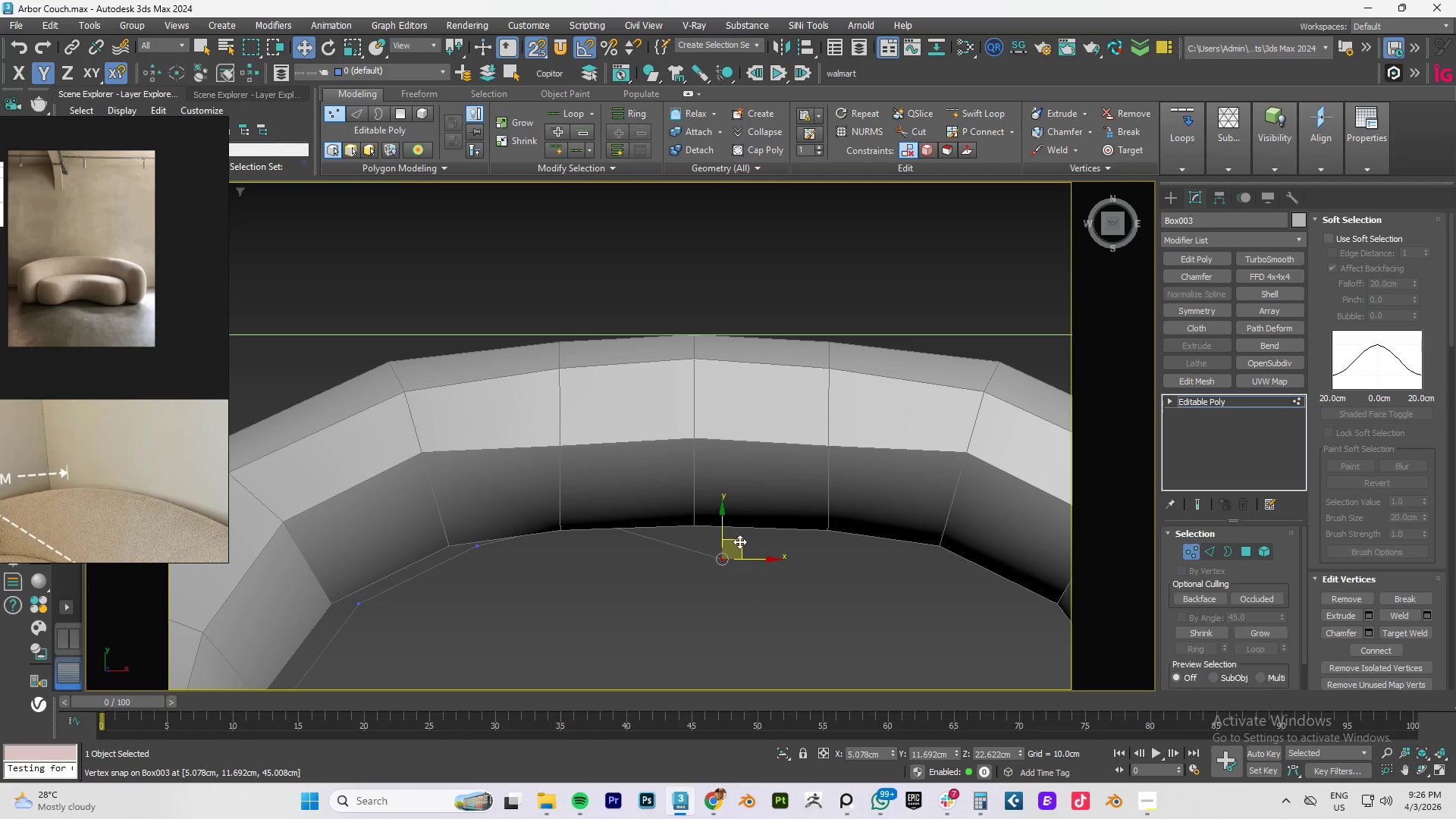 
left_click_drag(start_coordinate=[739, 541], to_coordinate=[698, 528])
 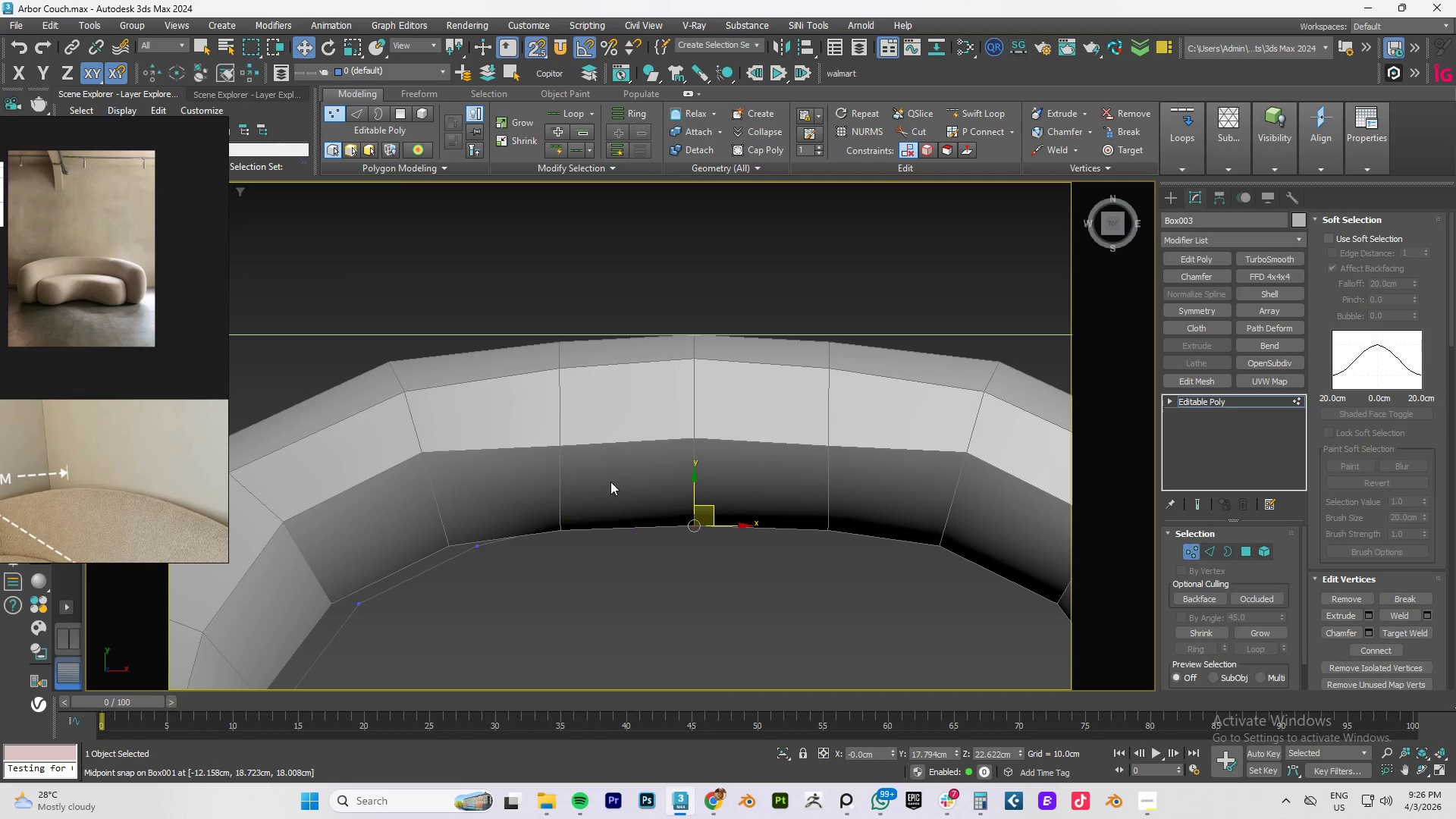 
left_click_drag(start_coordinate=[610, 481], to_coordinate=[538, 588])
 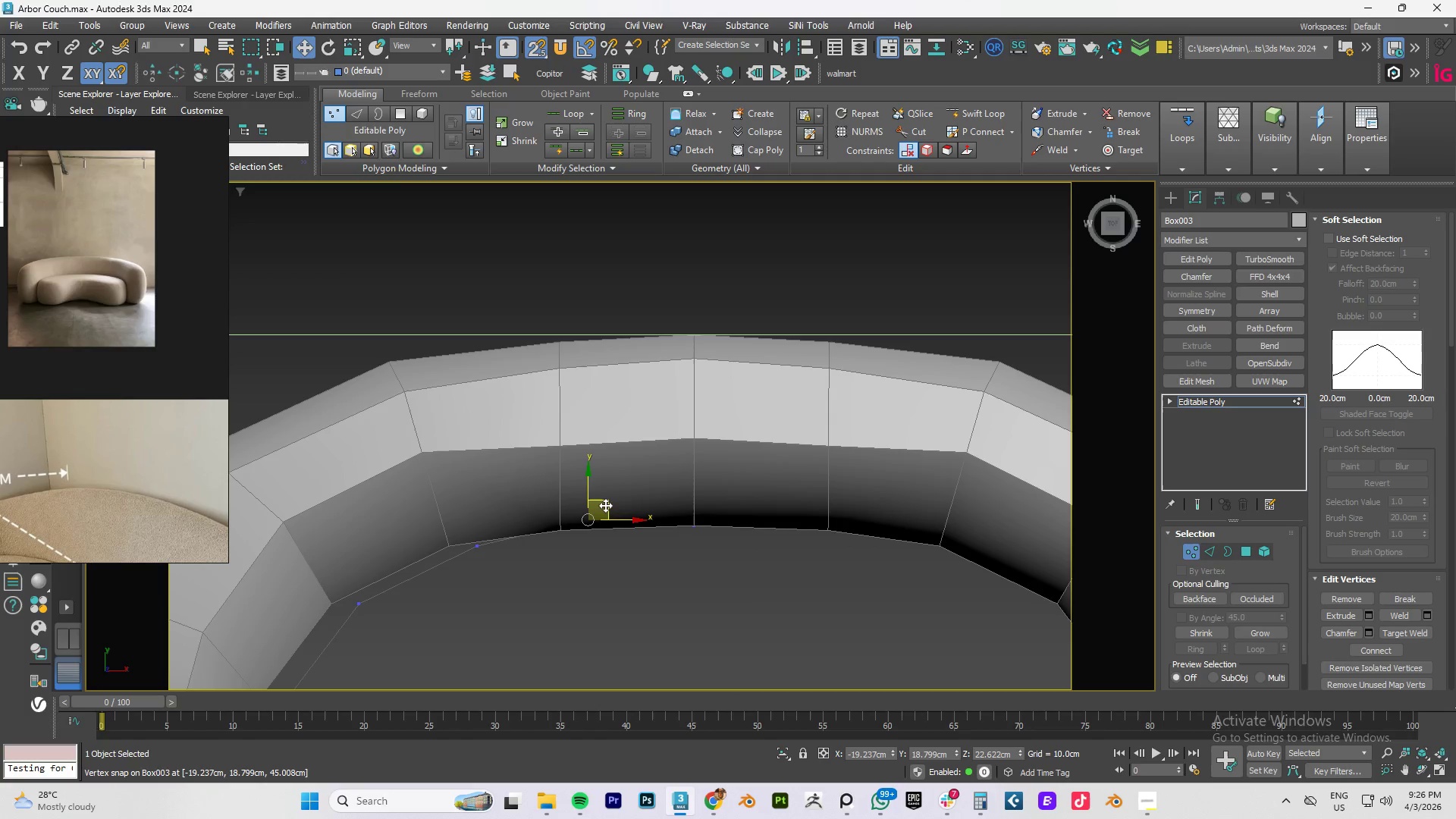 
left_click_drag(start_coordinate=[605, 502], to_coordinate=[557, 535])
 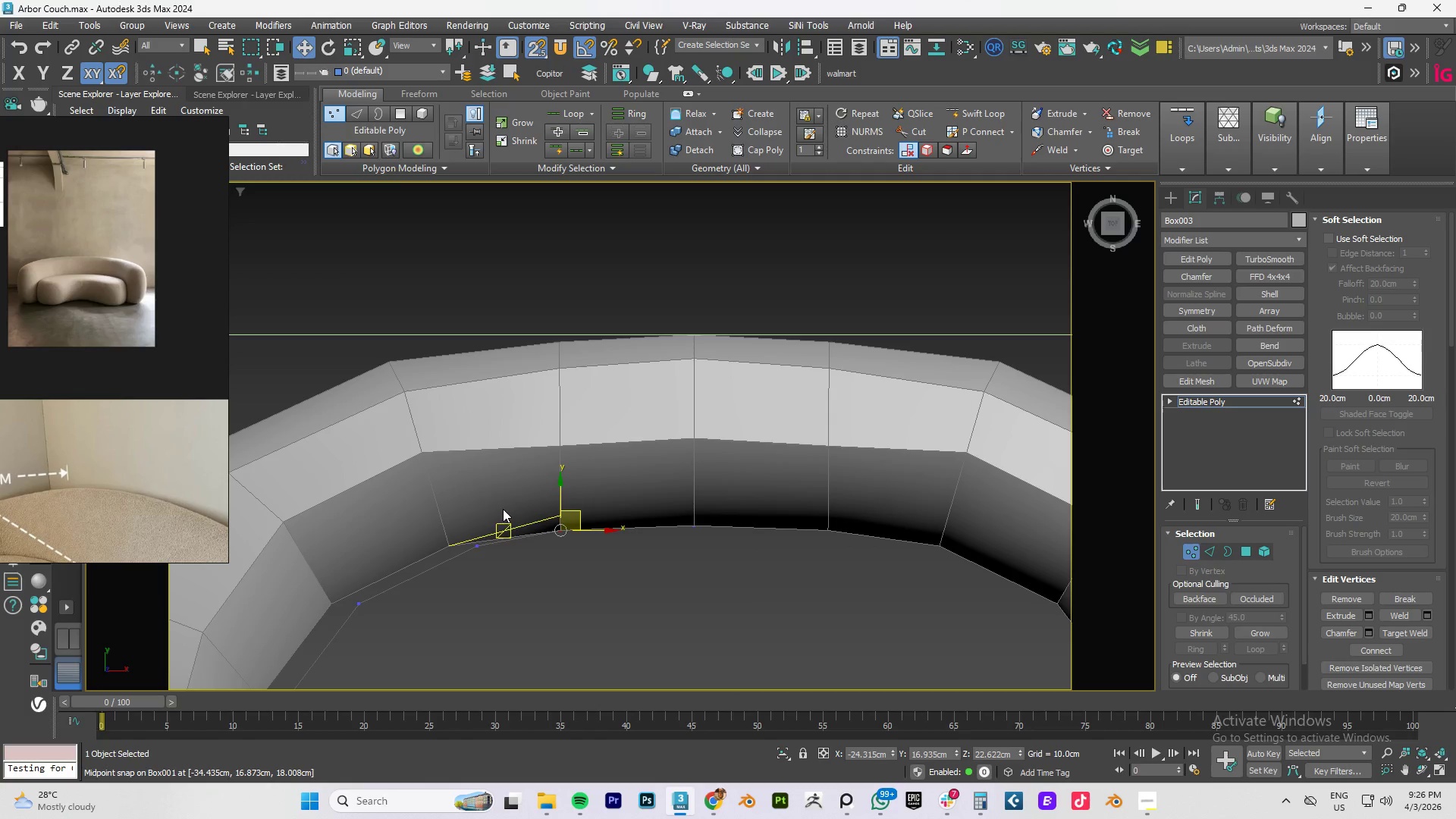 
left_click_drag(start_coordinate=[503, 509], to_coordinate=[449, 585])
 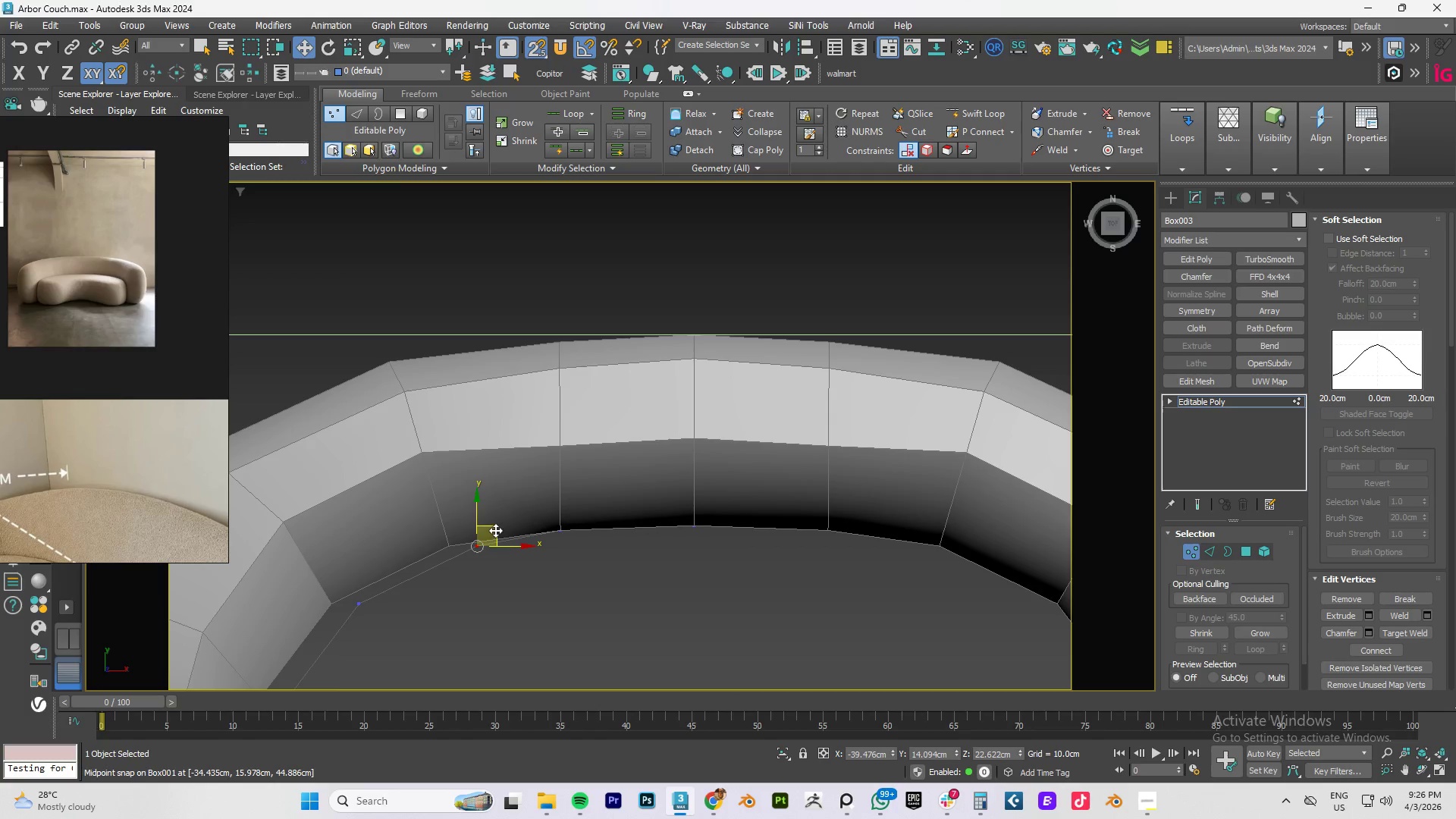 
left_click_drag(start_coordinate=[494, 530], to_coordinate=[447, 551])
 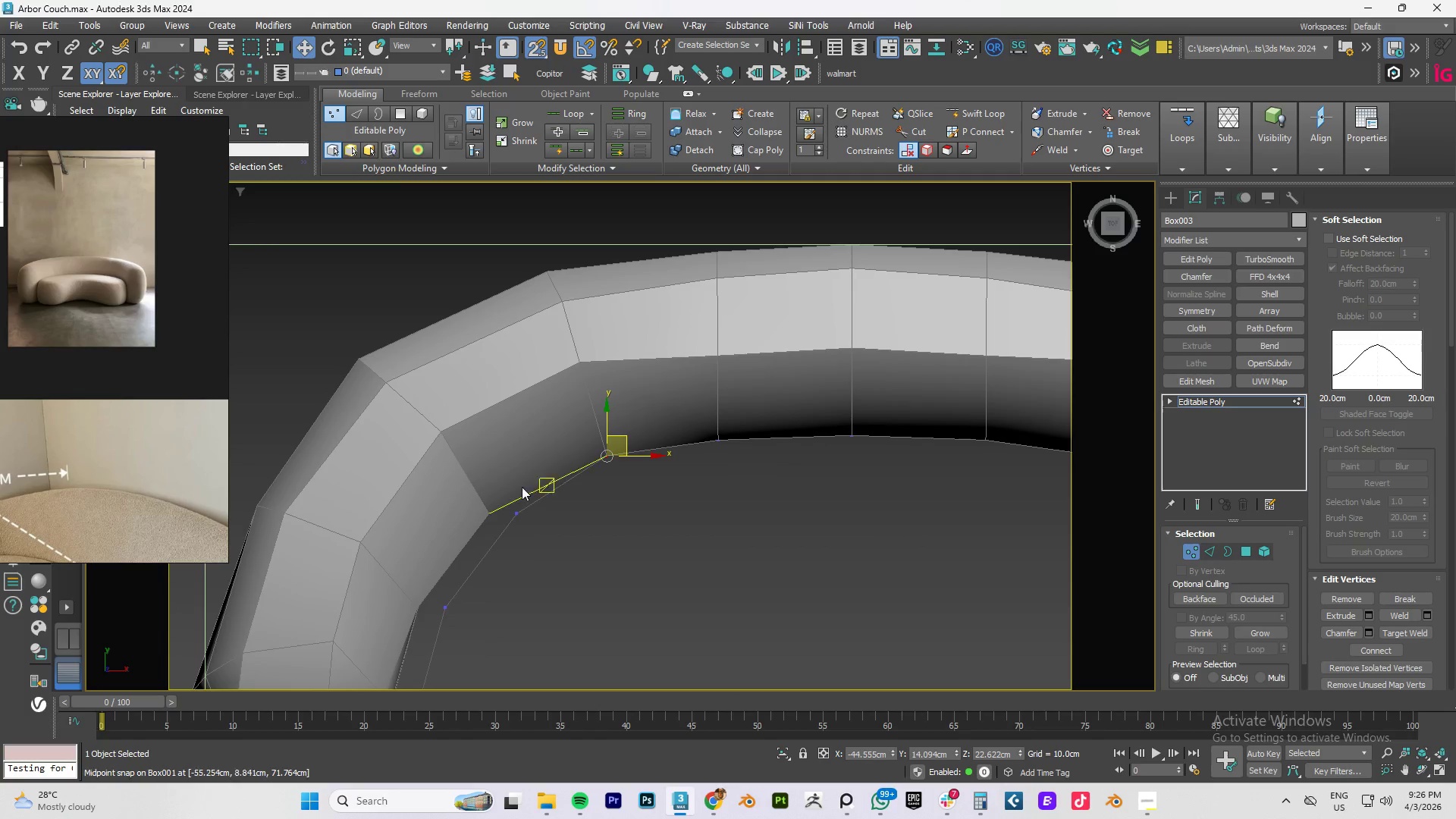 
left_click_drag(start_coordinate=[542, 476], to_coordinate=[493, 538])
 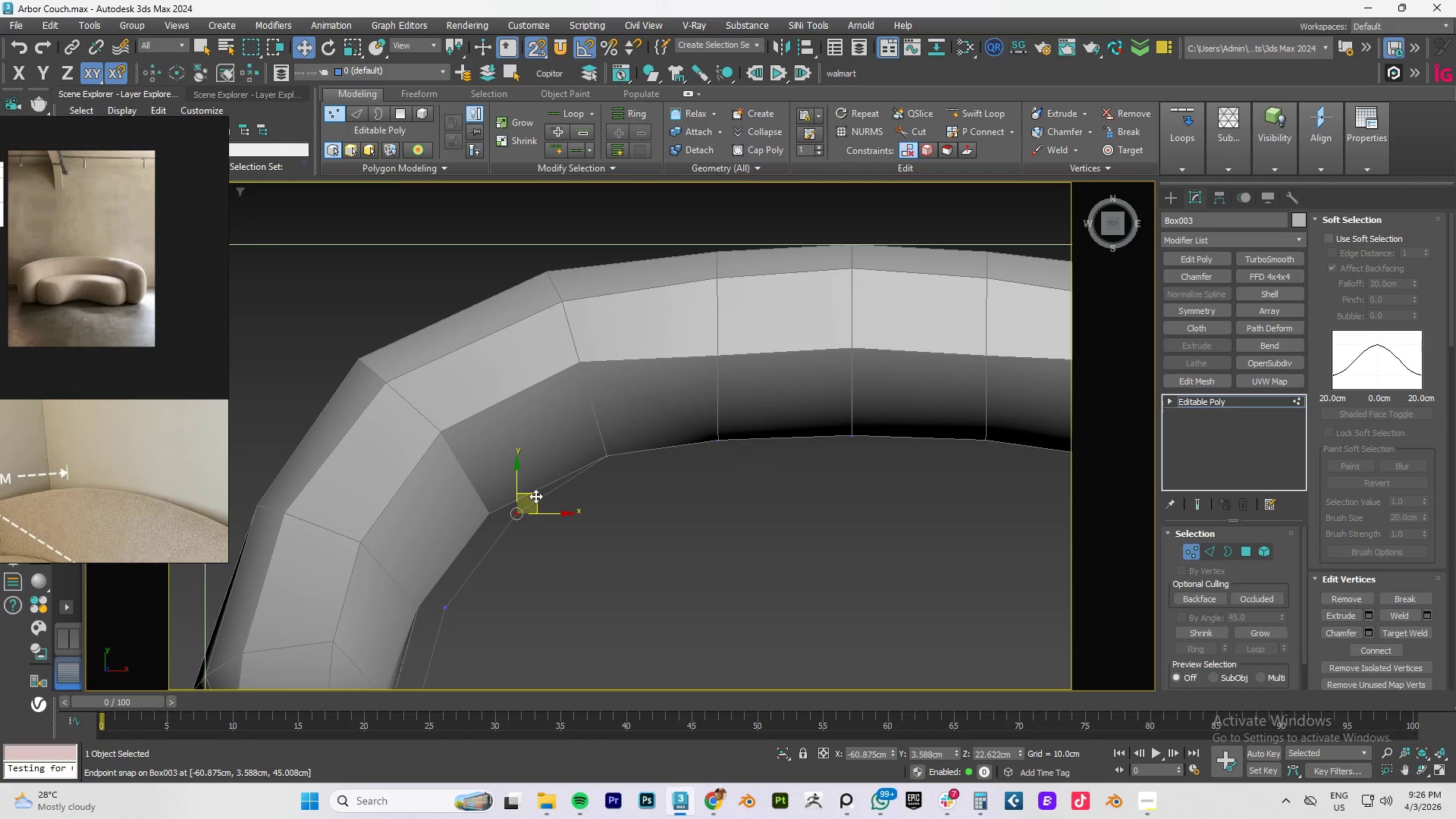 
left_click_drag(start_coordinate=[535, 495], to_coordinate=[491, 515])
 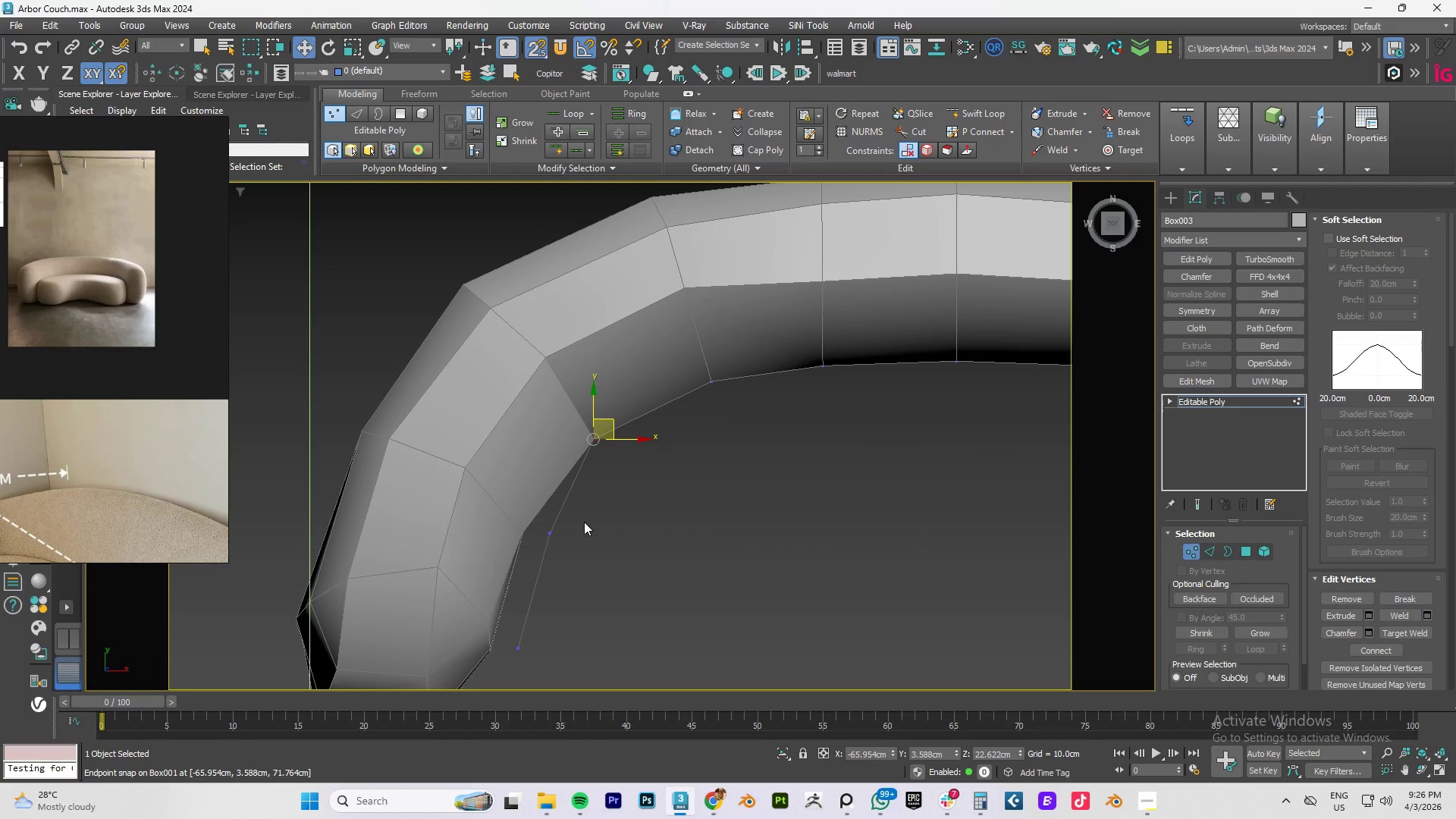 
left_click_drag(start_coordinate=[588, 504], to_coordinate=[516, 556])
 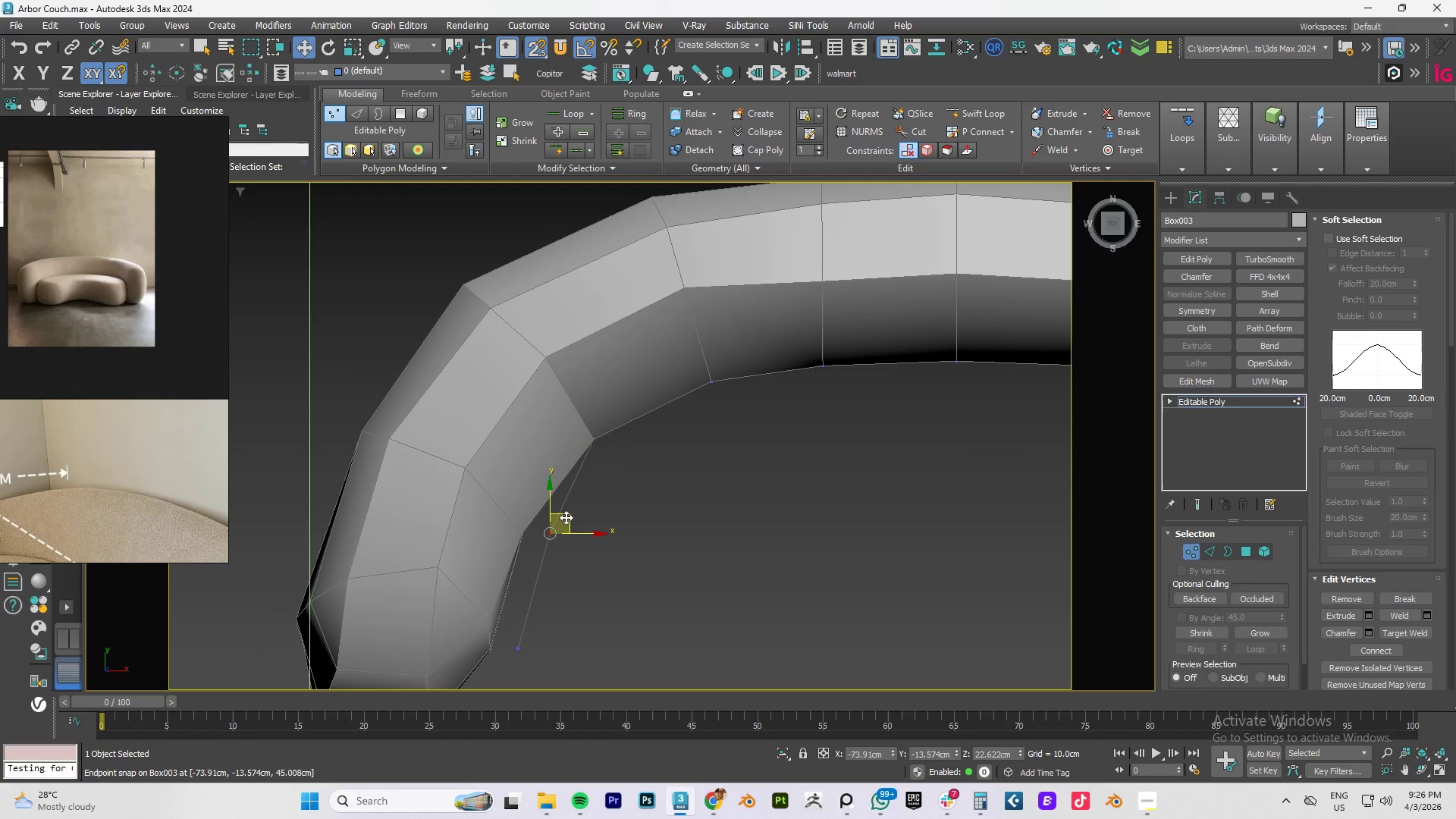 
left_click_drag(start_coordinate=[566, 517], to_coordinate=[525, 531])
 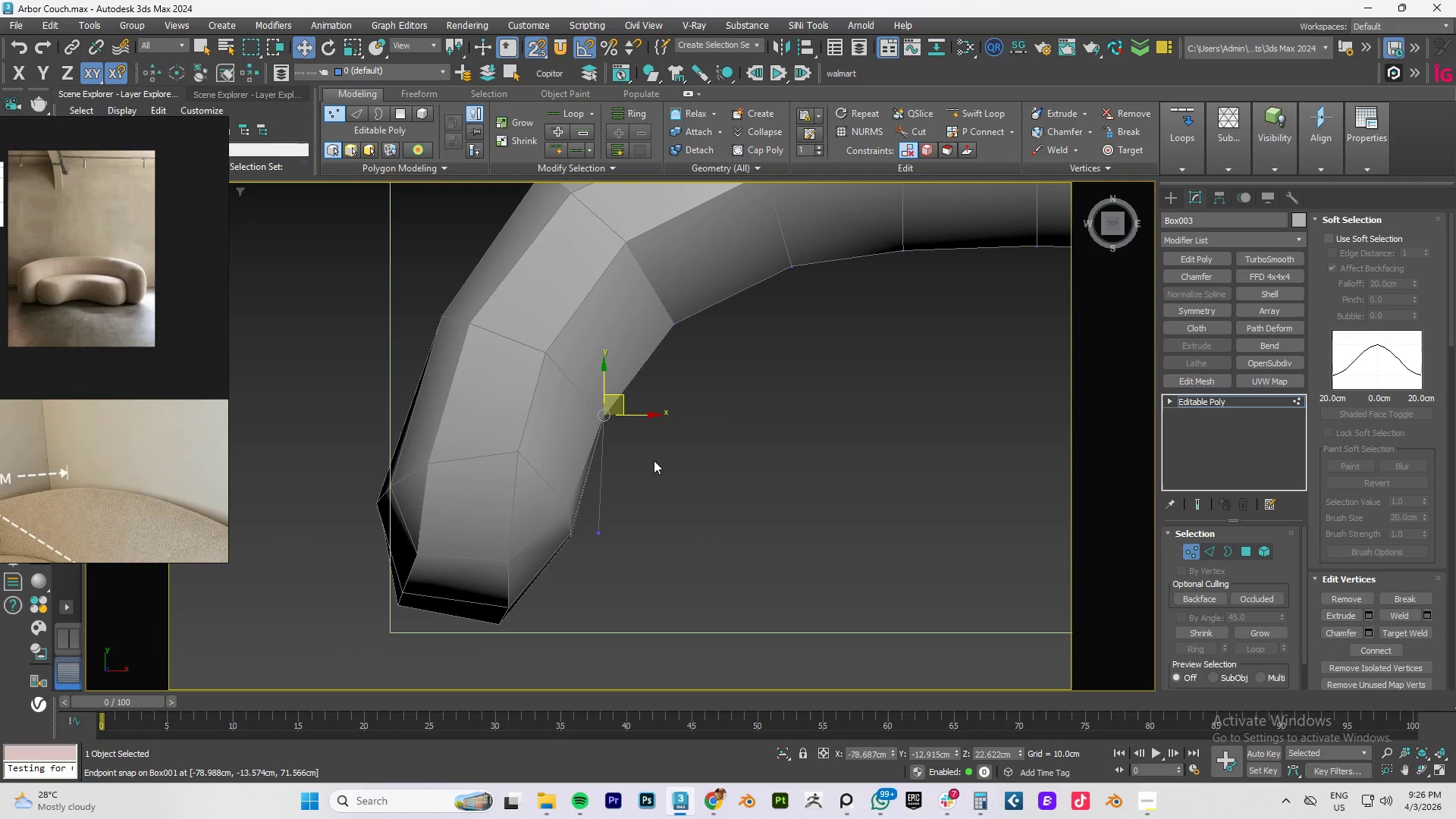 
left_click_drag(start_coordinate=[661, 485], to_coordinate=[563, 576])
 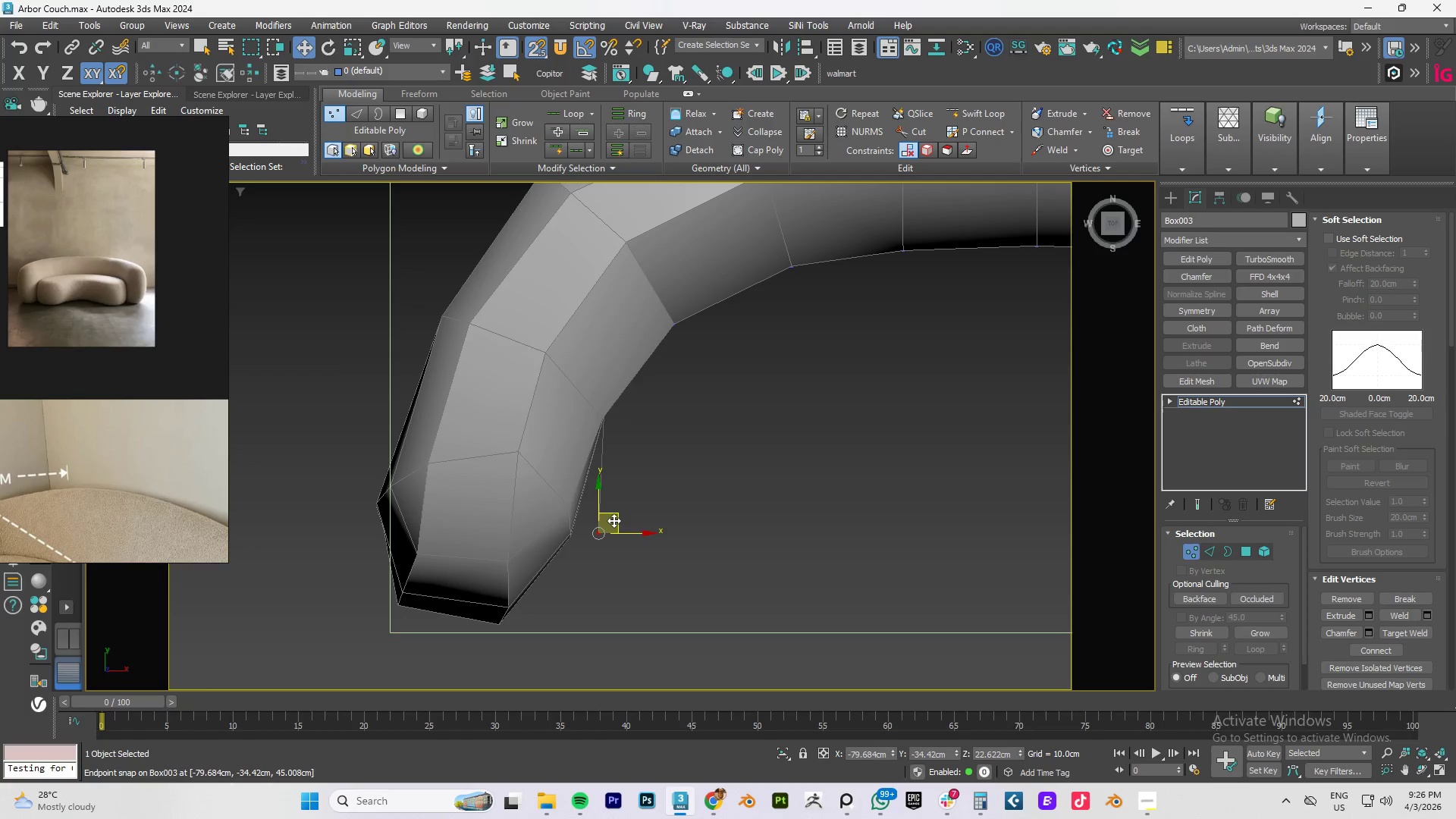 
left_click_drag(start_coordinate=[614, 518], to_coordinate=[572, 532])
 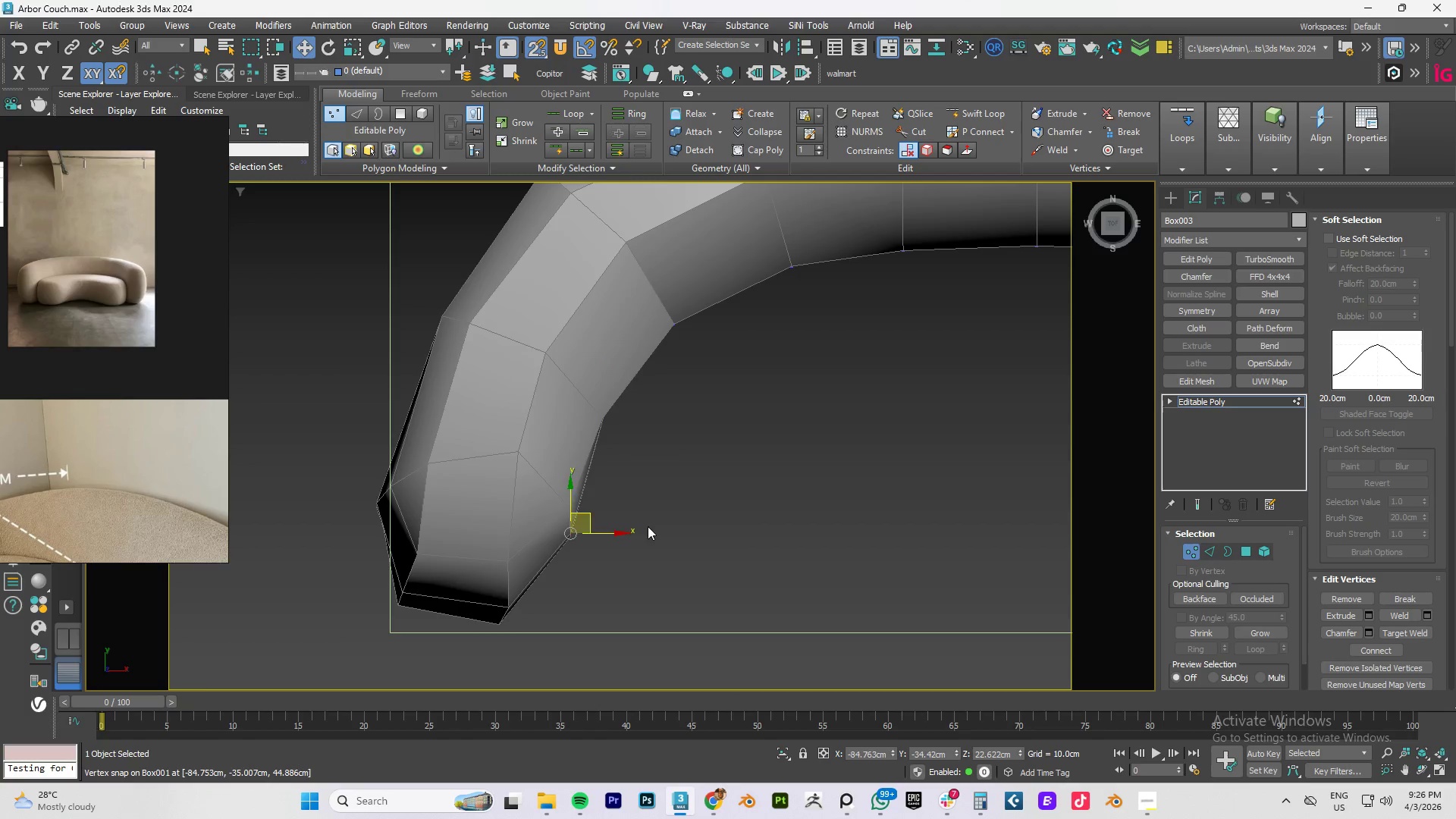 
hold_key(key=AltLeft, duration=1.51)
 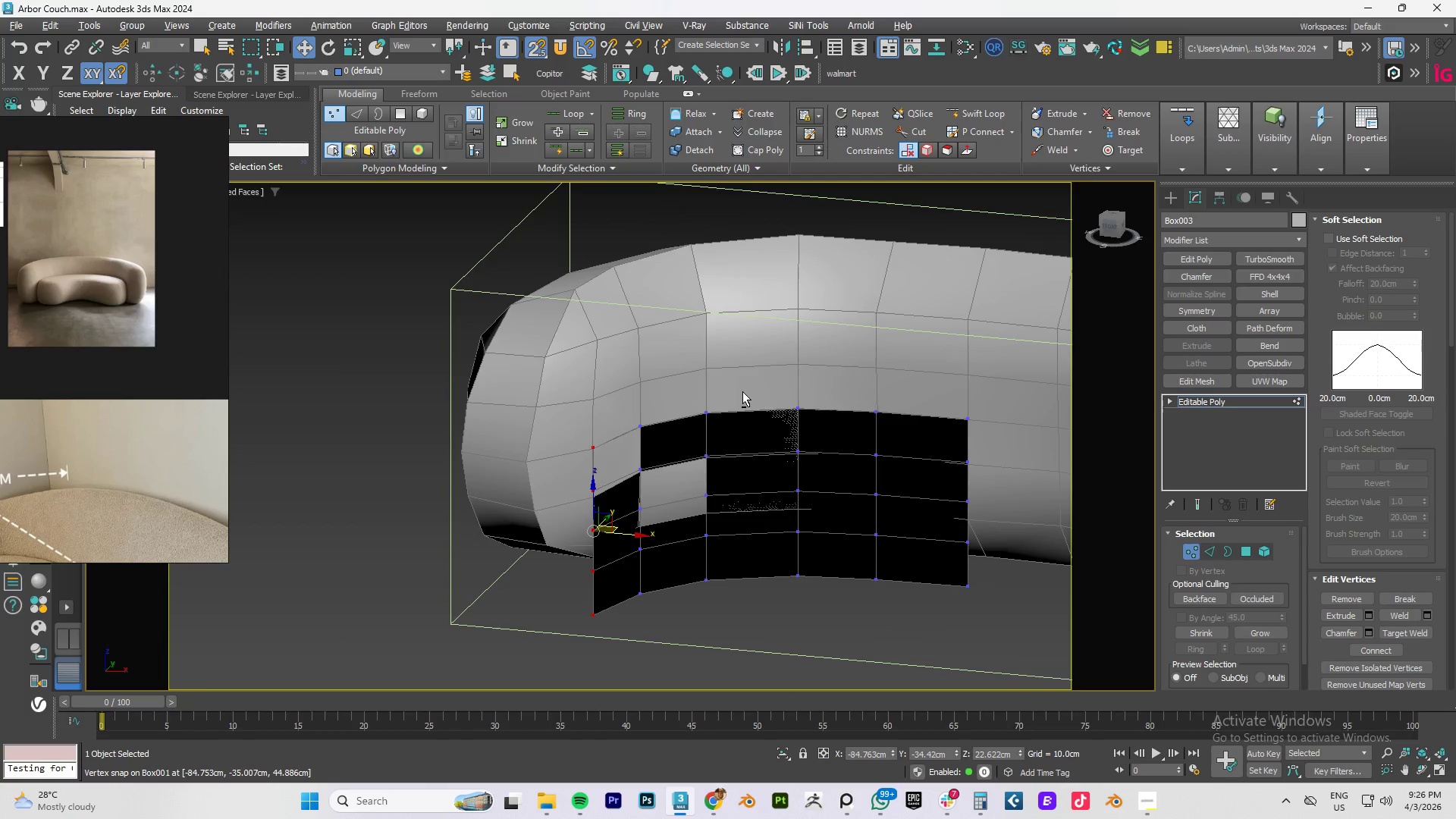 
scroll: coordinate [648, 526], scroll_direction: down, amount: 1.0
 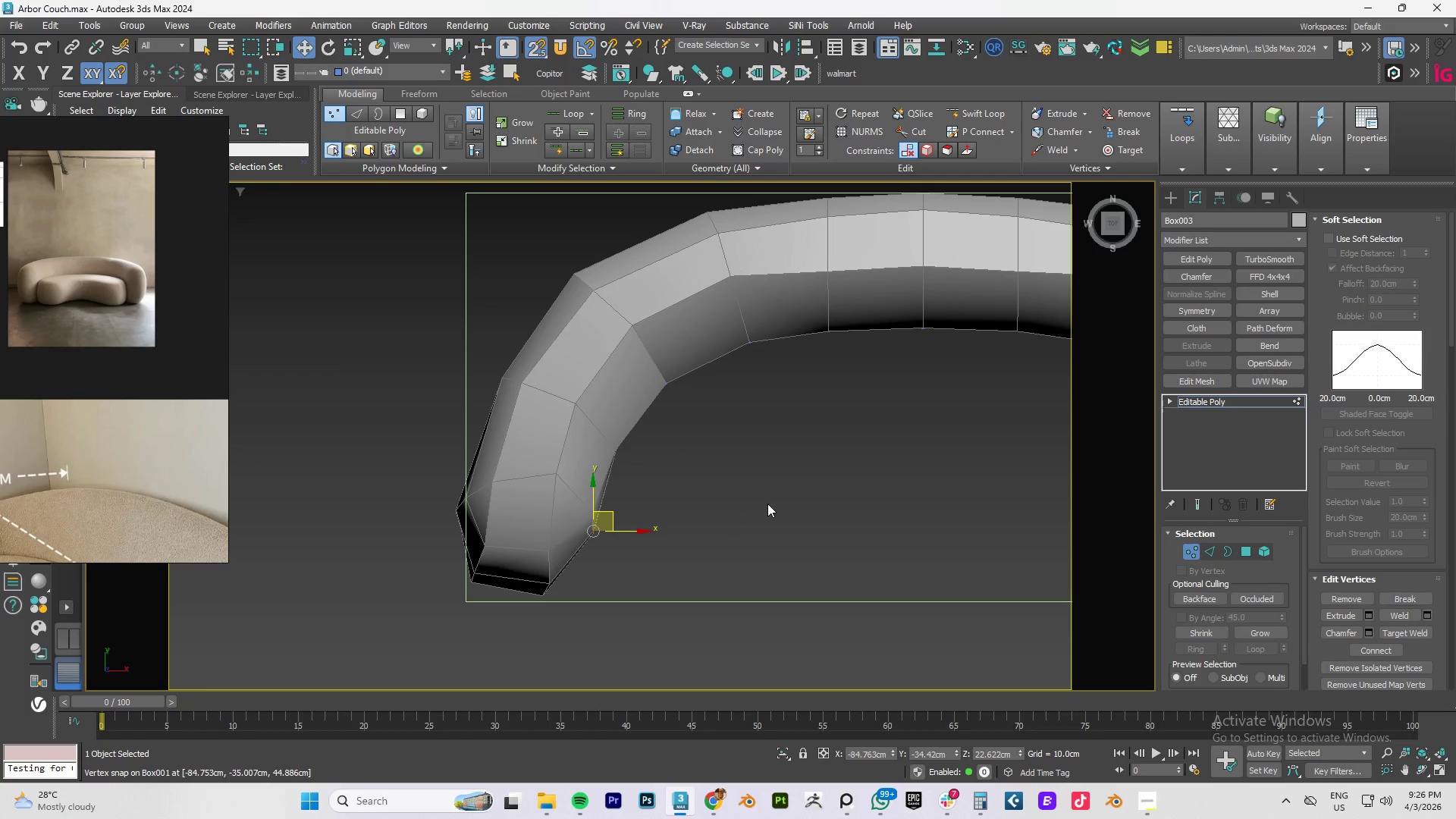 
hold_key(key=AltLeft, duration=1.38)
 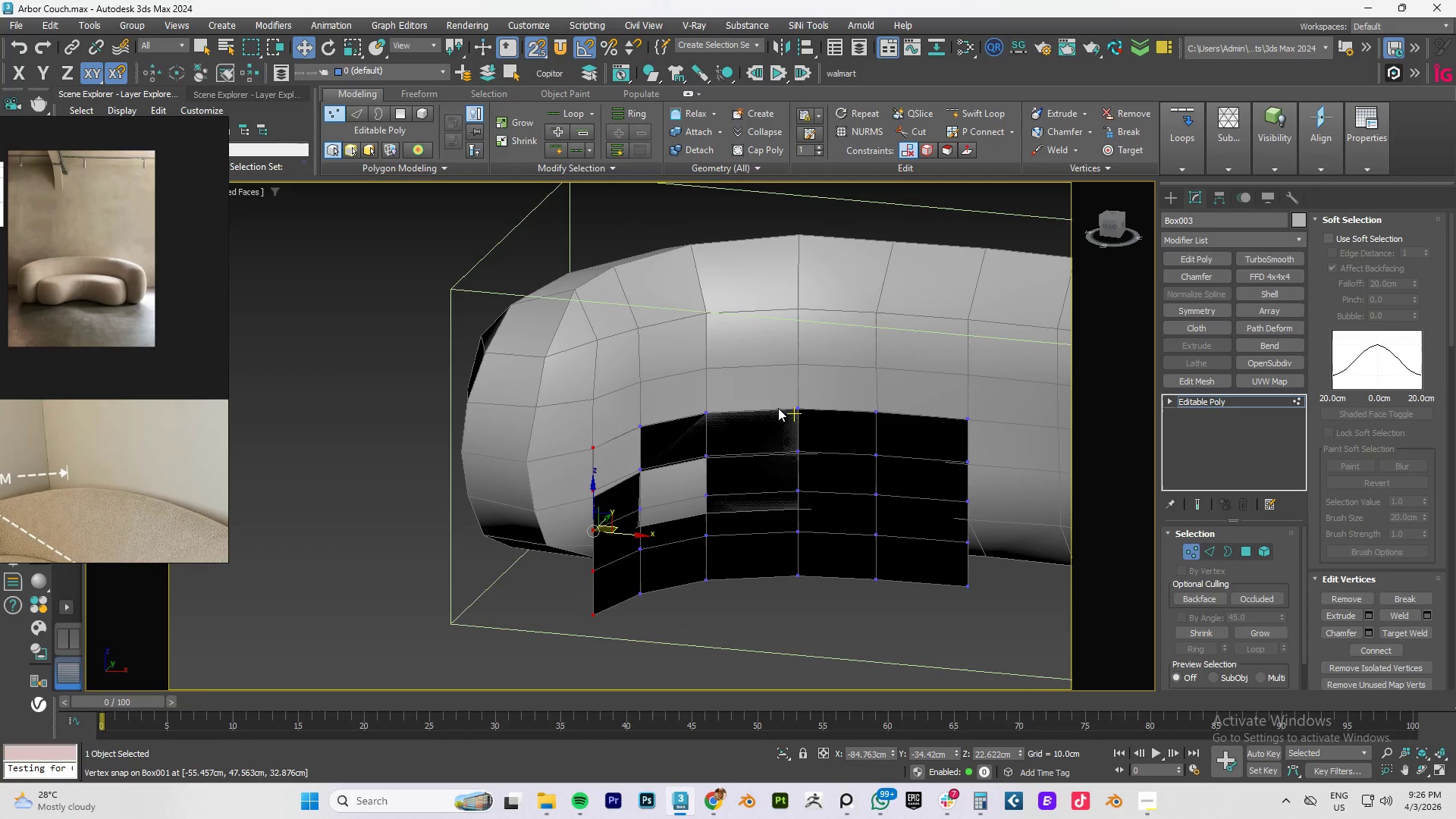 
hold_key(key=AltLeft, duration=0.81)
 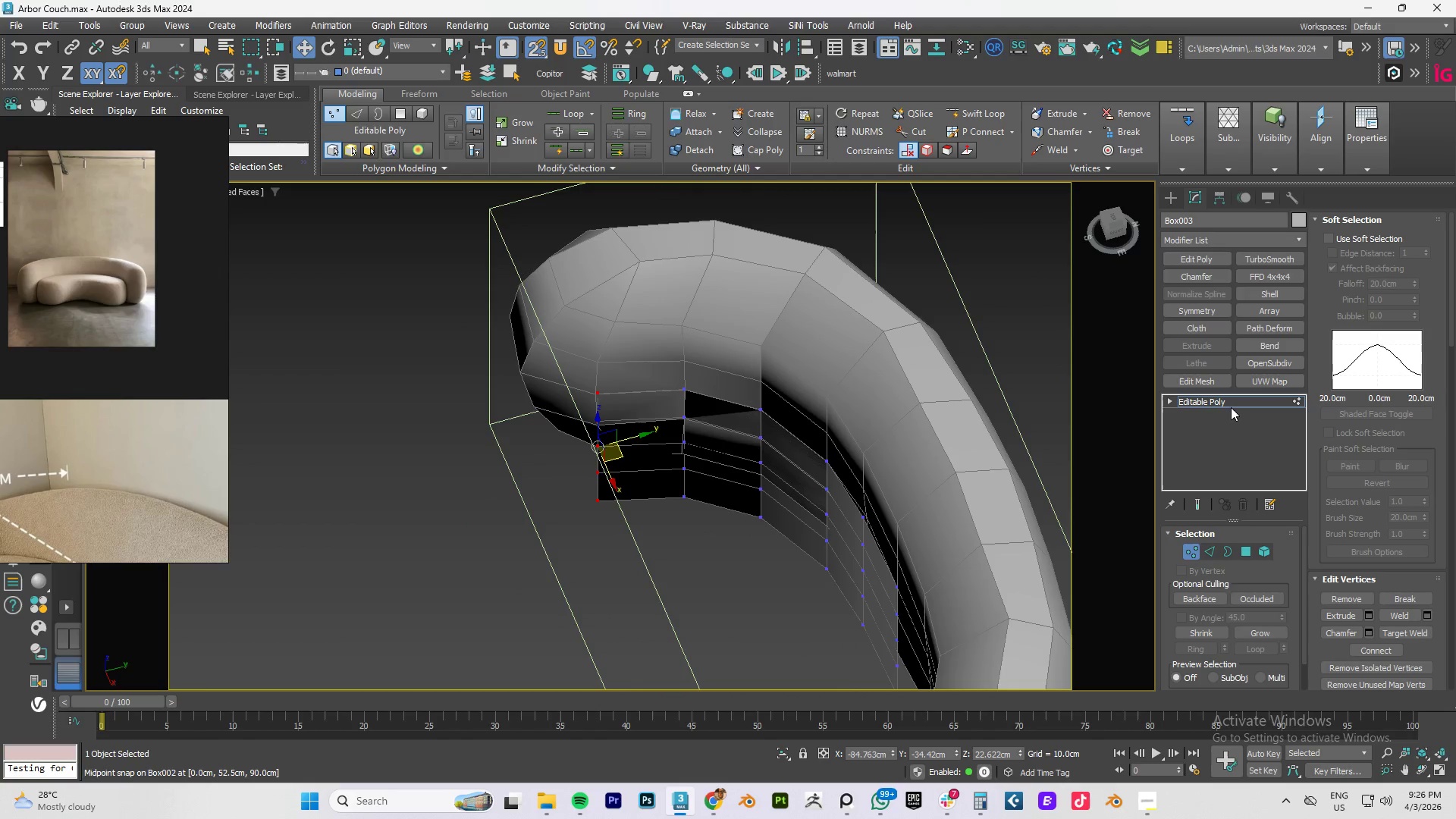 
left_click([1229, 403])
 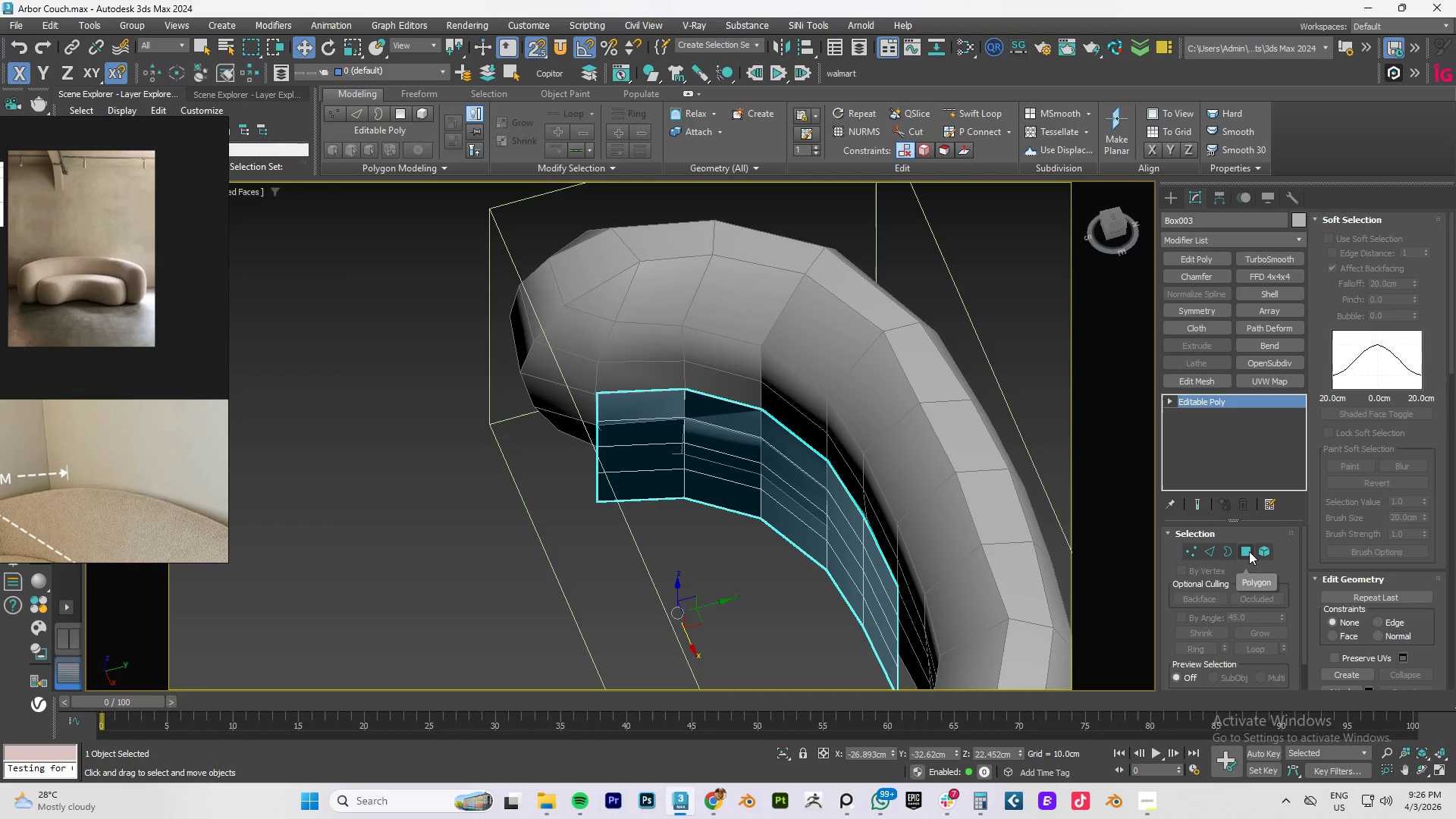 
left_click([1249, 551])
 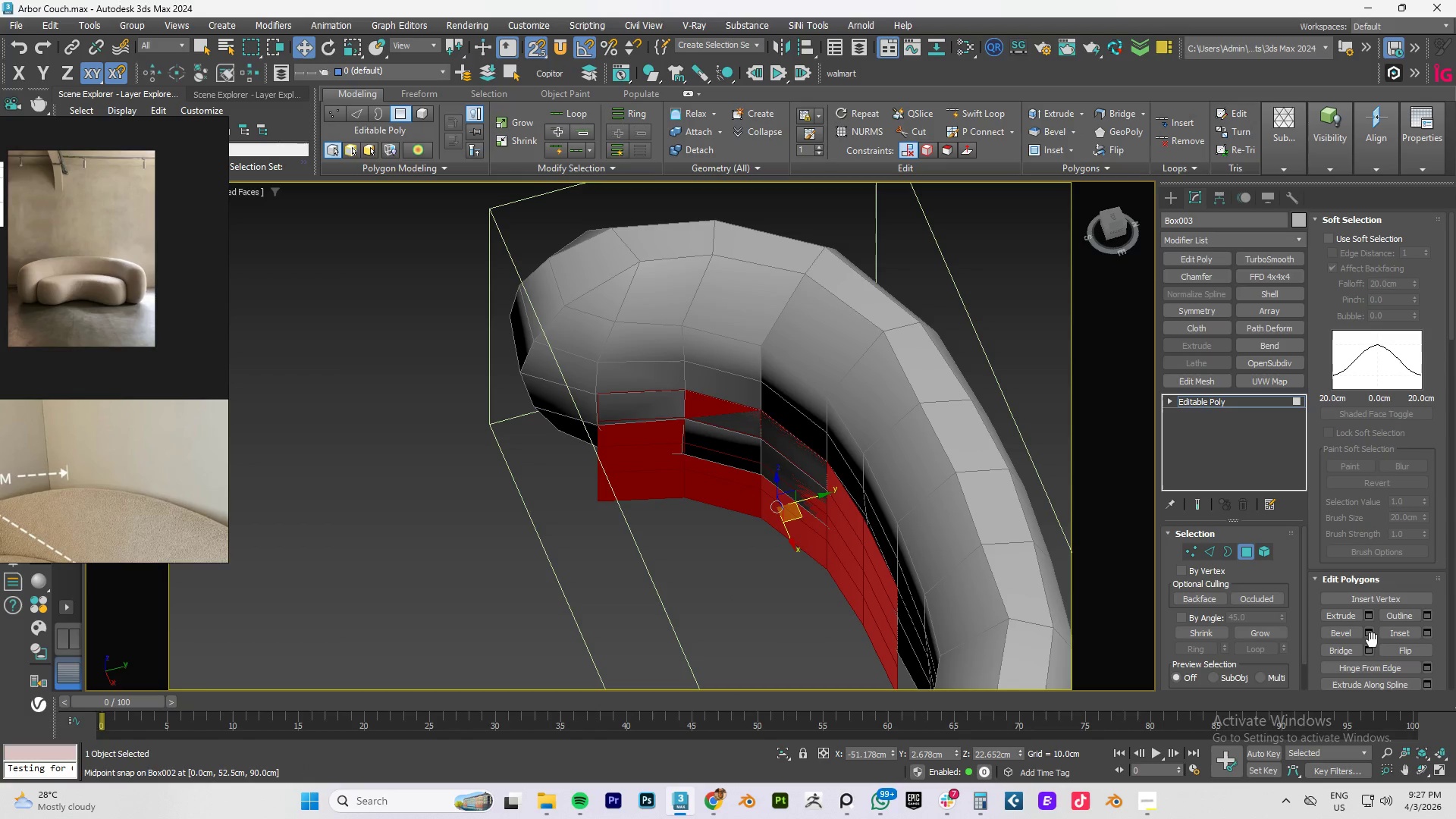 
left_click([1368, 616])
 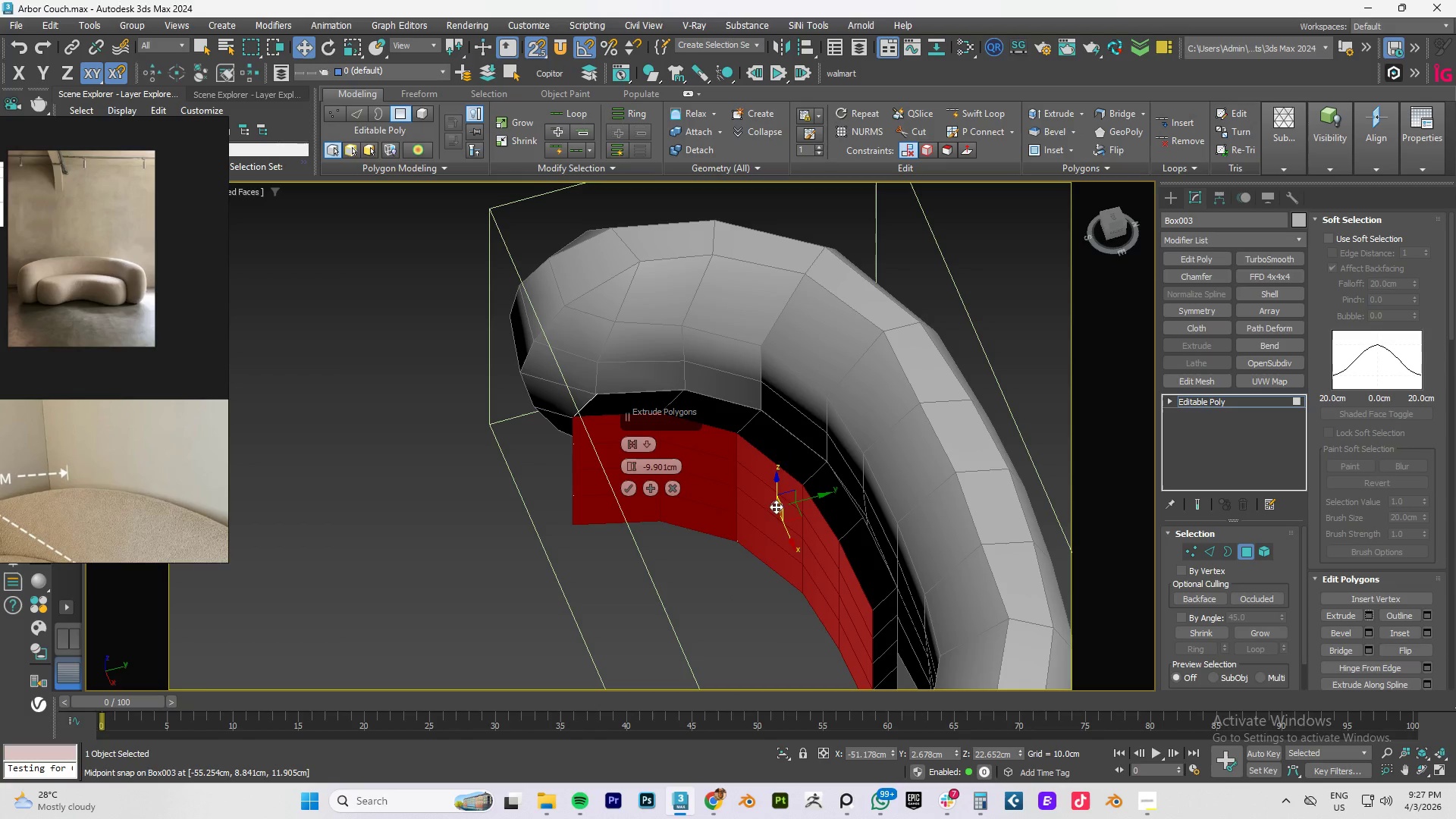 
hold_key(key=AltLeft, duration=1.5)
 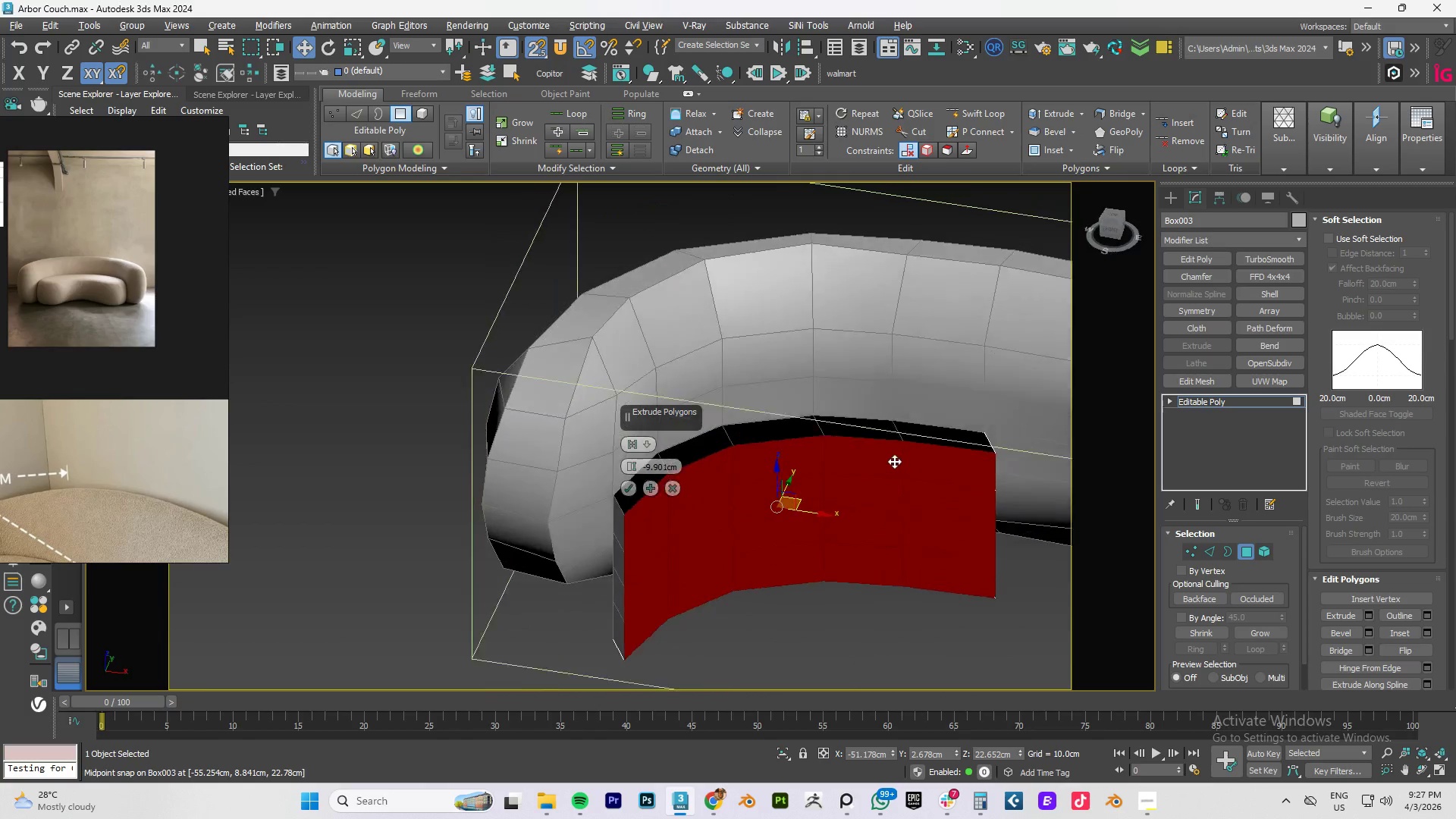 
hold_key(key=AltLeft, duration=1.52)
 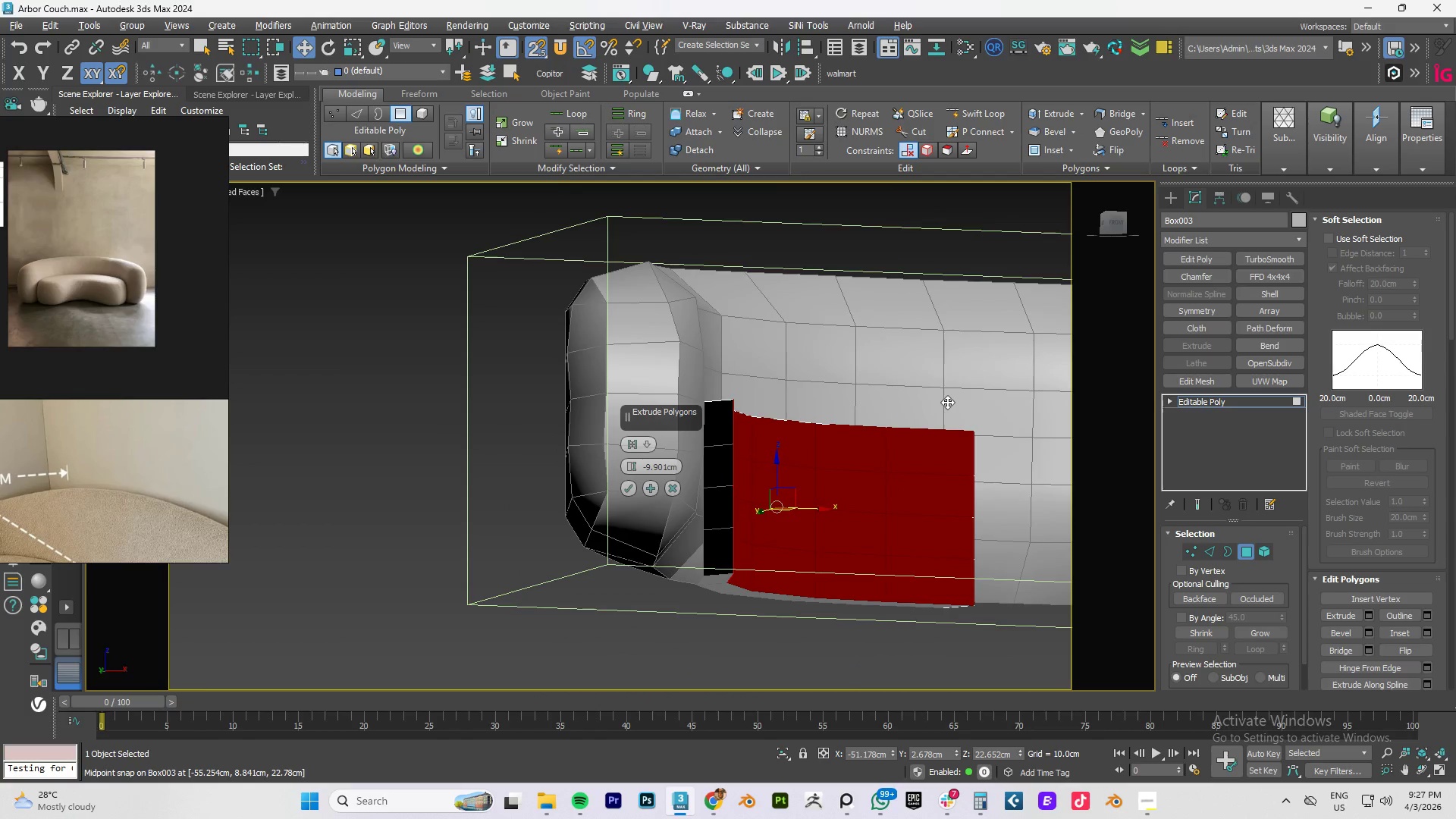 
hold_key(key=AltLeft, duration=1.51)
 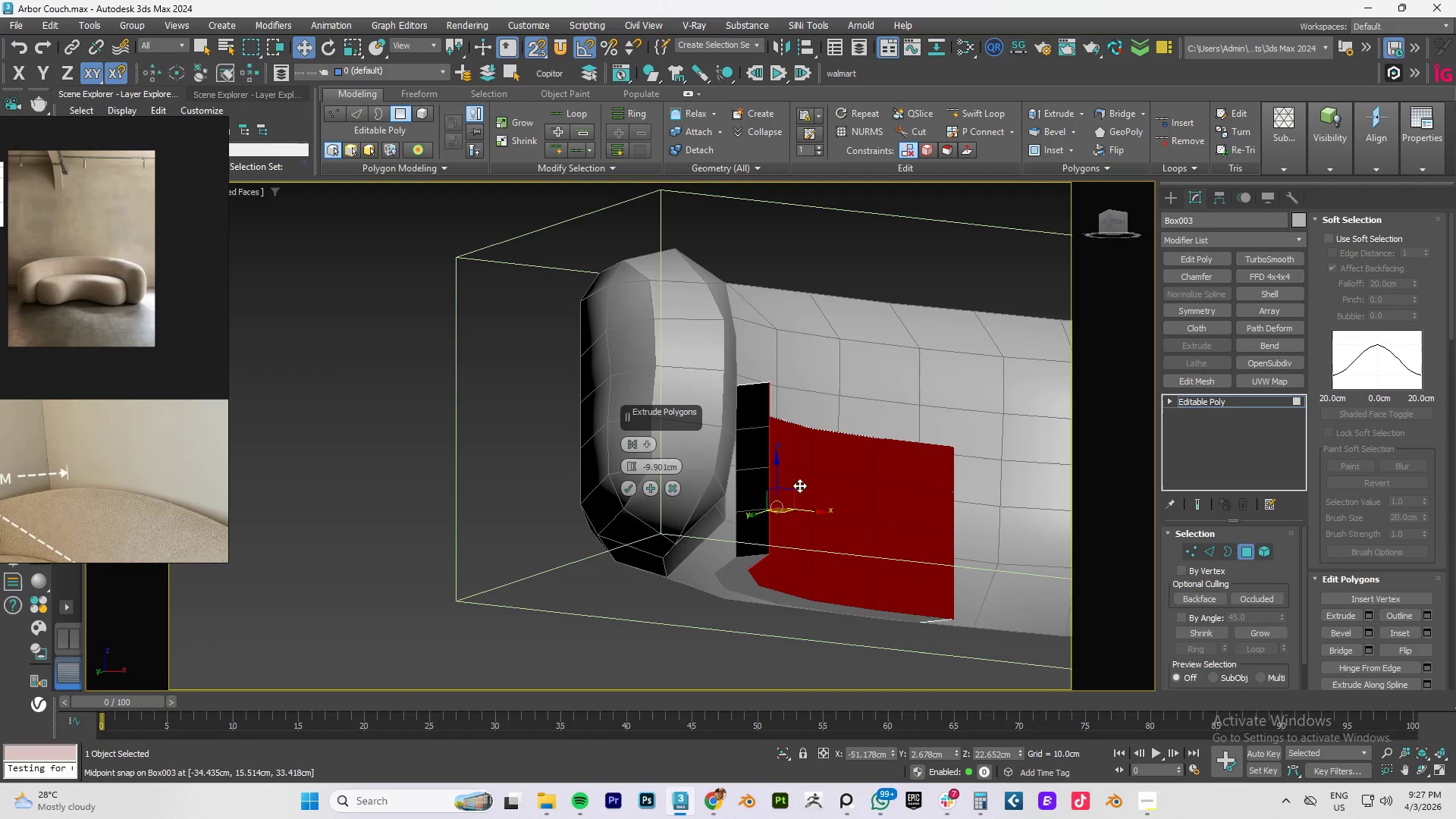 
hold_key(key=AltLeft, duration=0.31)
 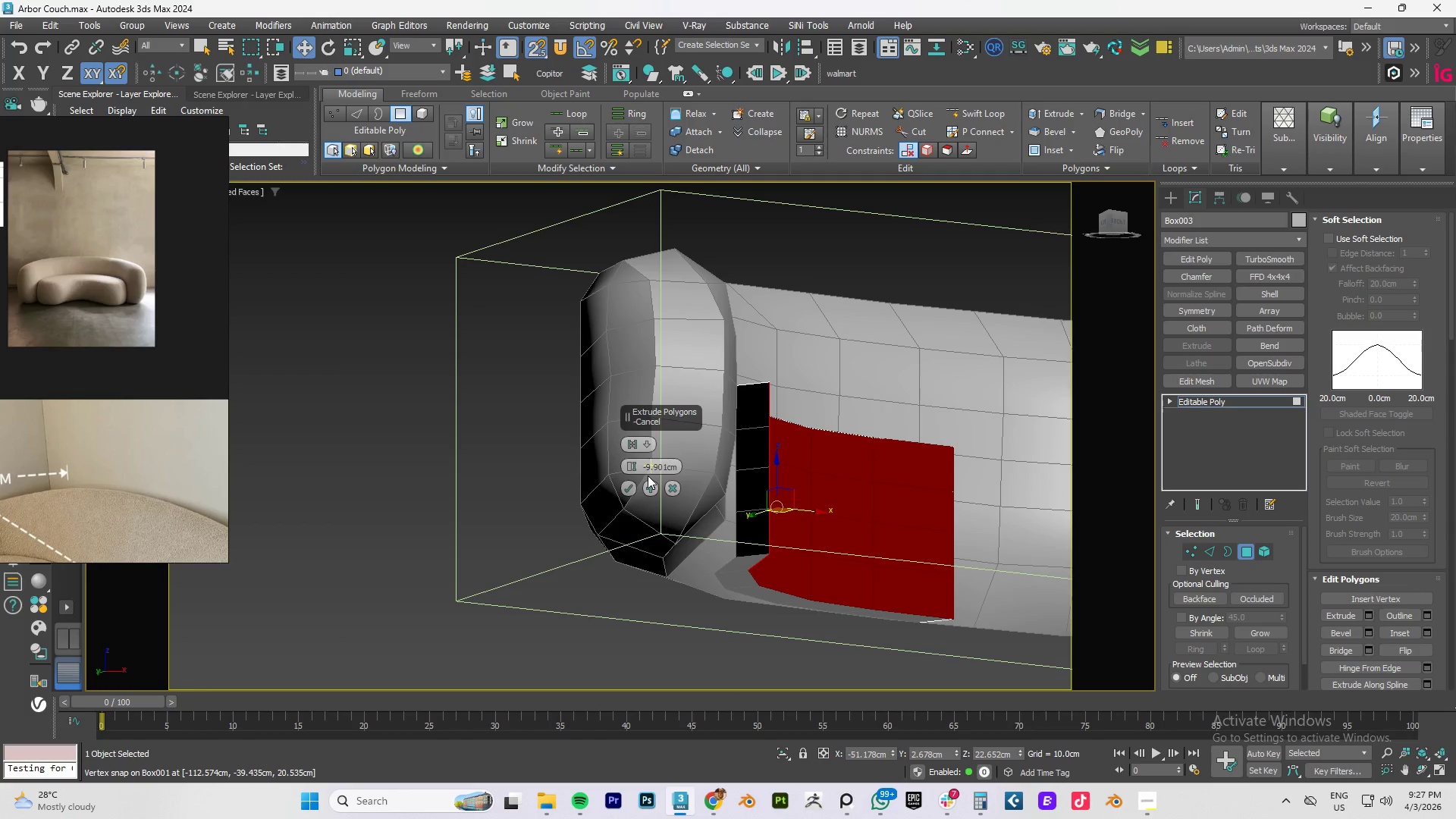 
left_click_drag(start_coordinate=[629, 465], to_coordinate=[723, 485])
 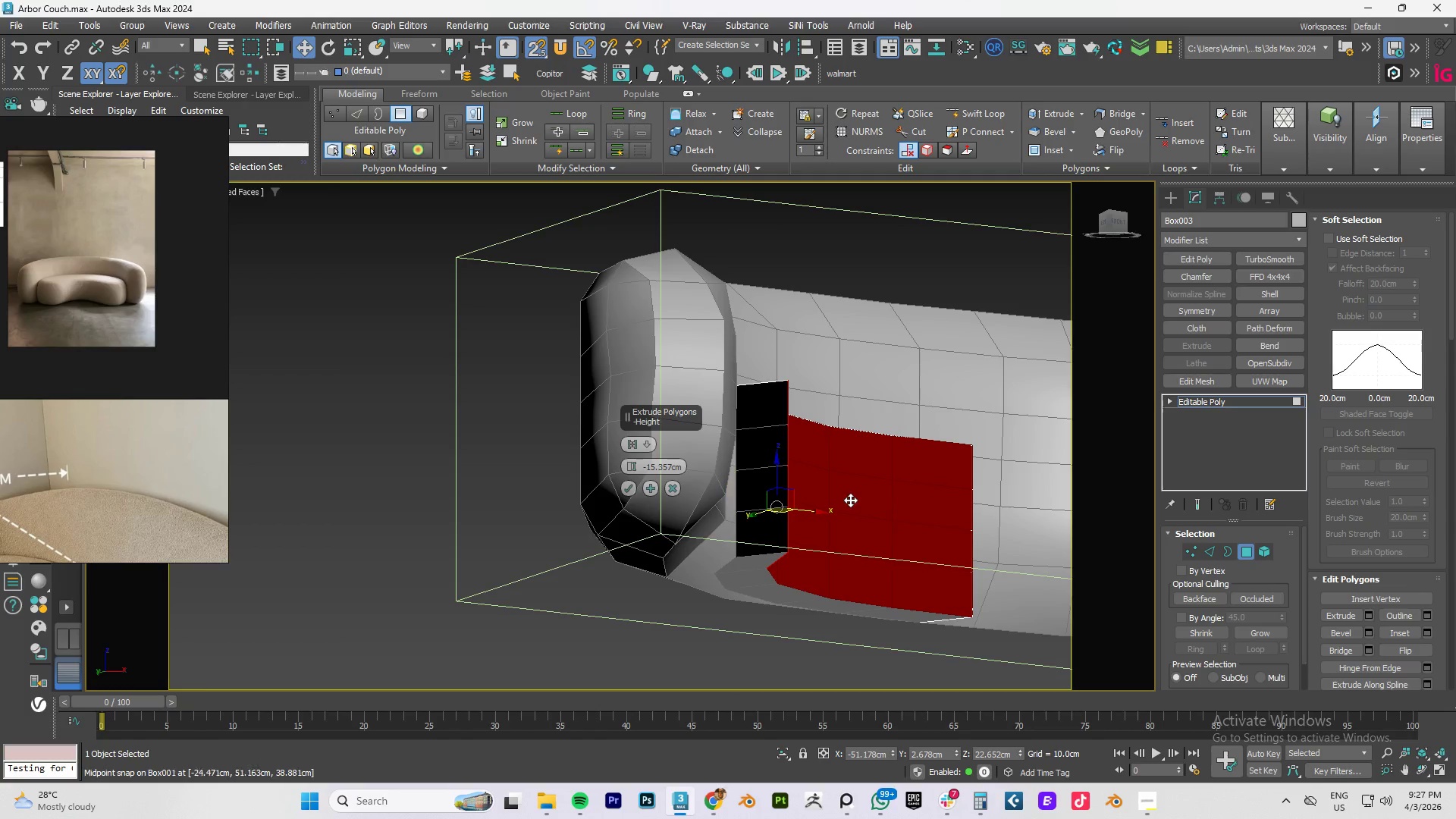 
hold_key(key=AltLeft, duration=1.5)
 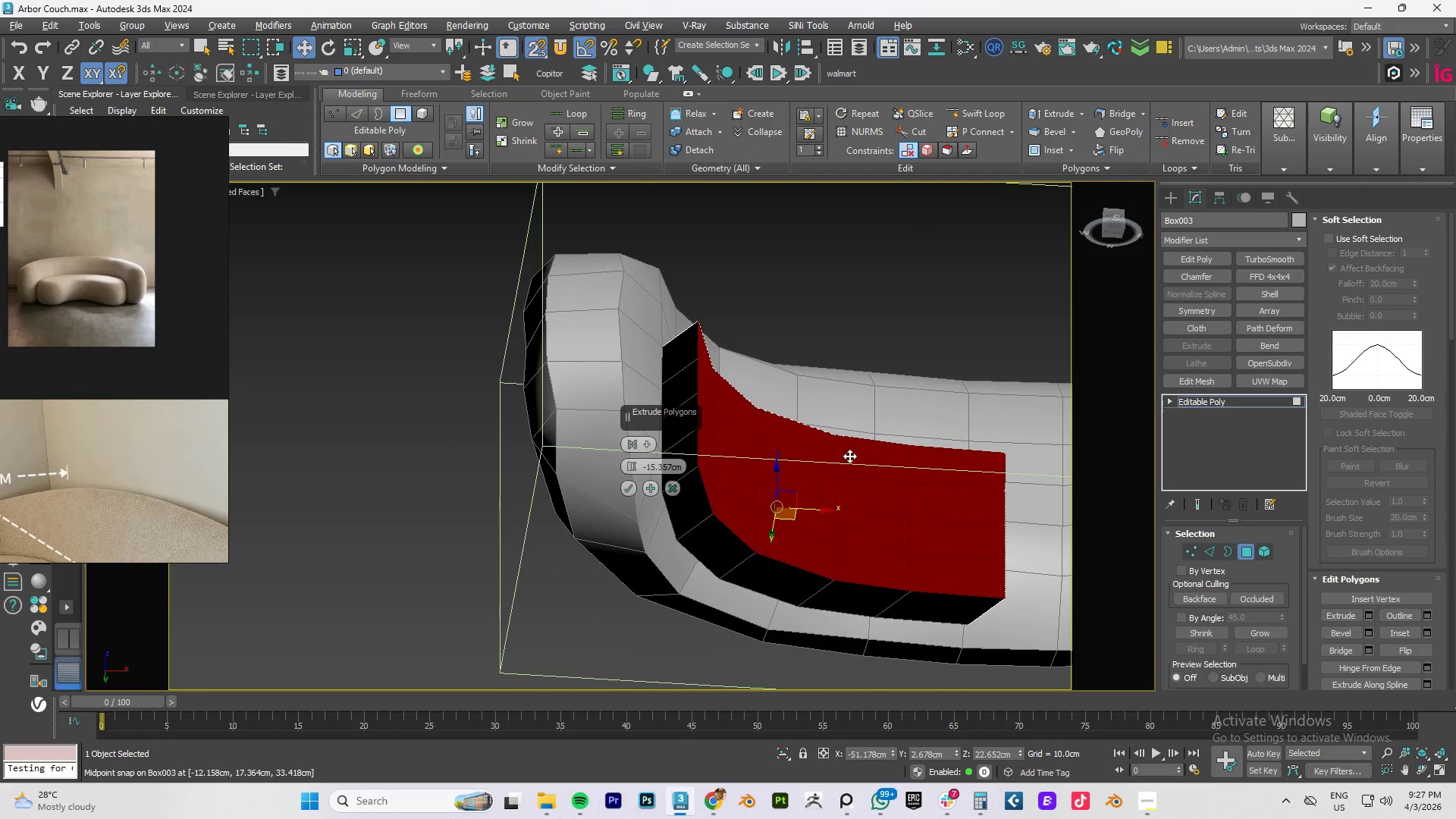 
hold_key(key=AltLeft, duration=0.73)
 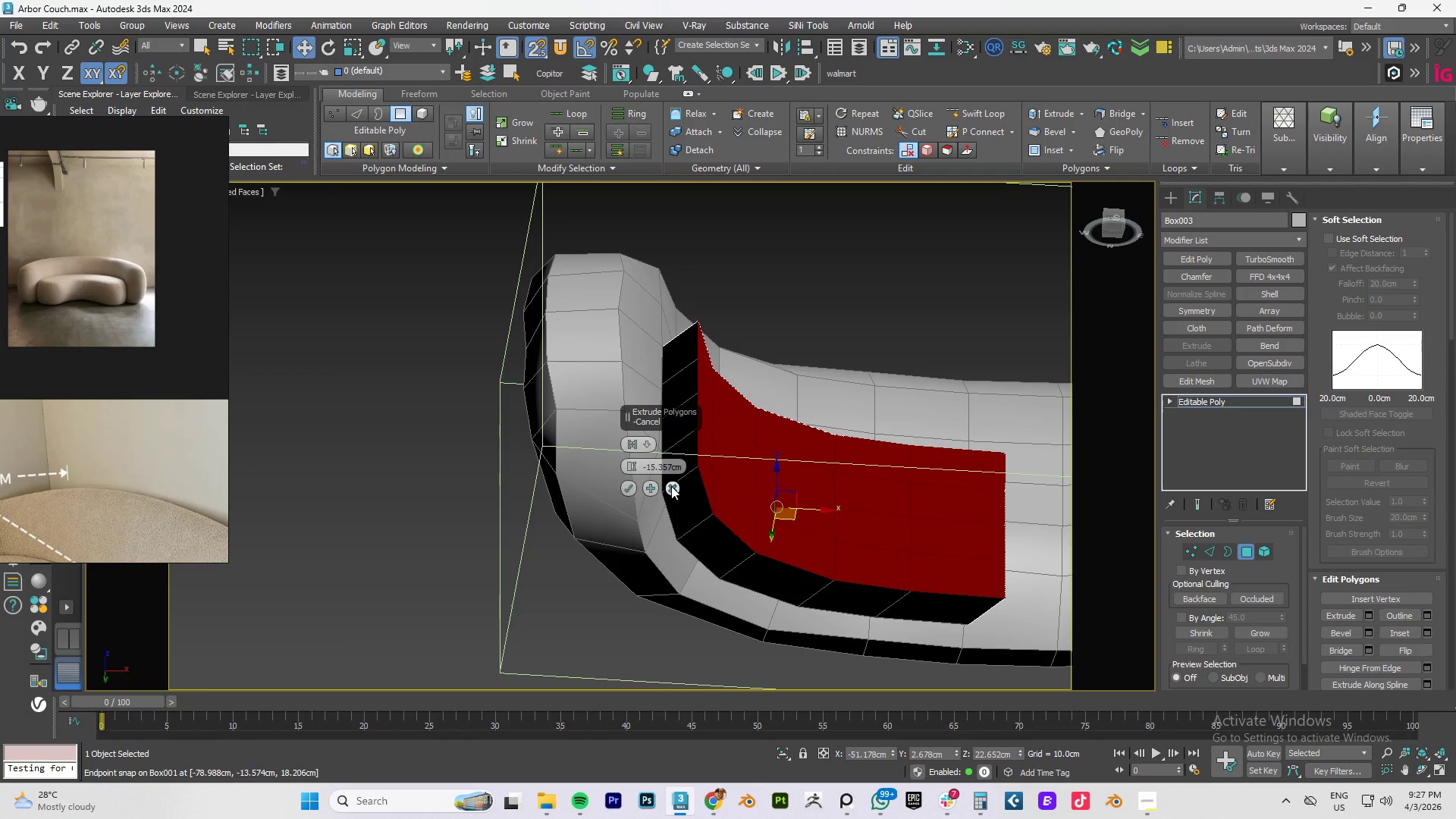 
wait(6.66)
 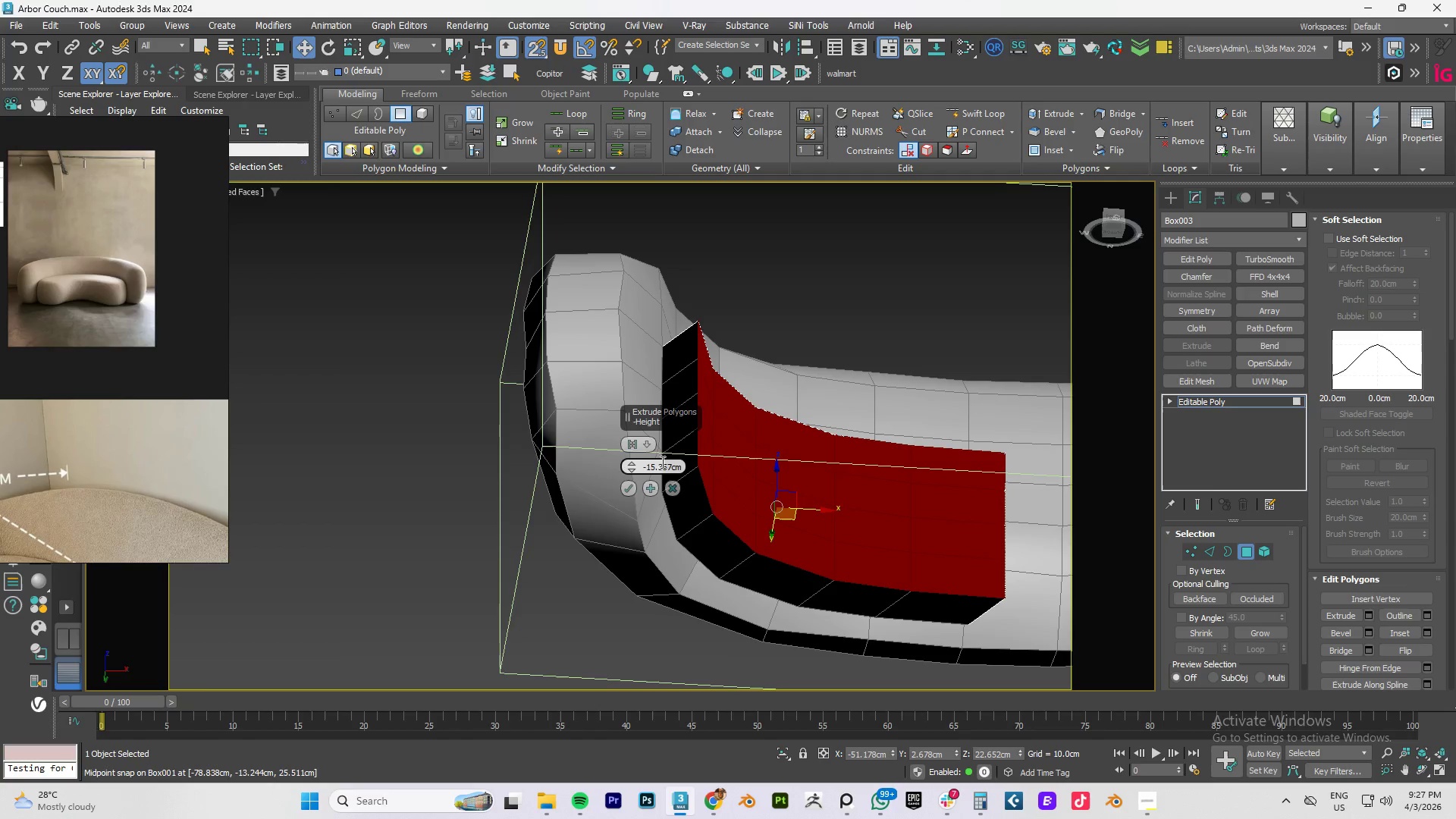 
left_click([671, 486])
 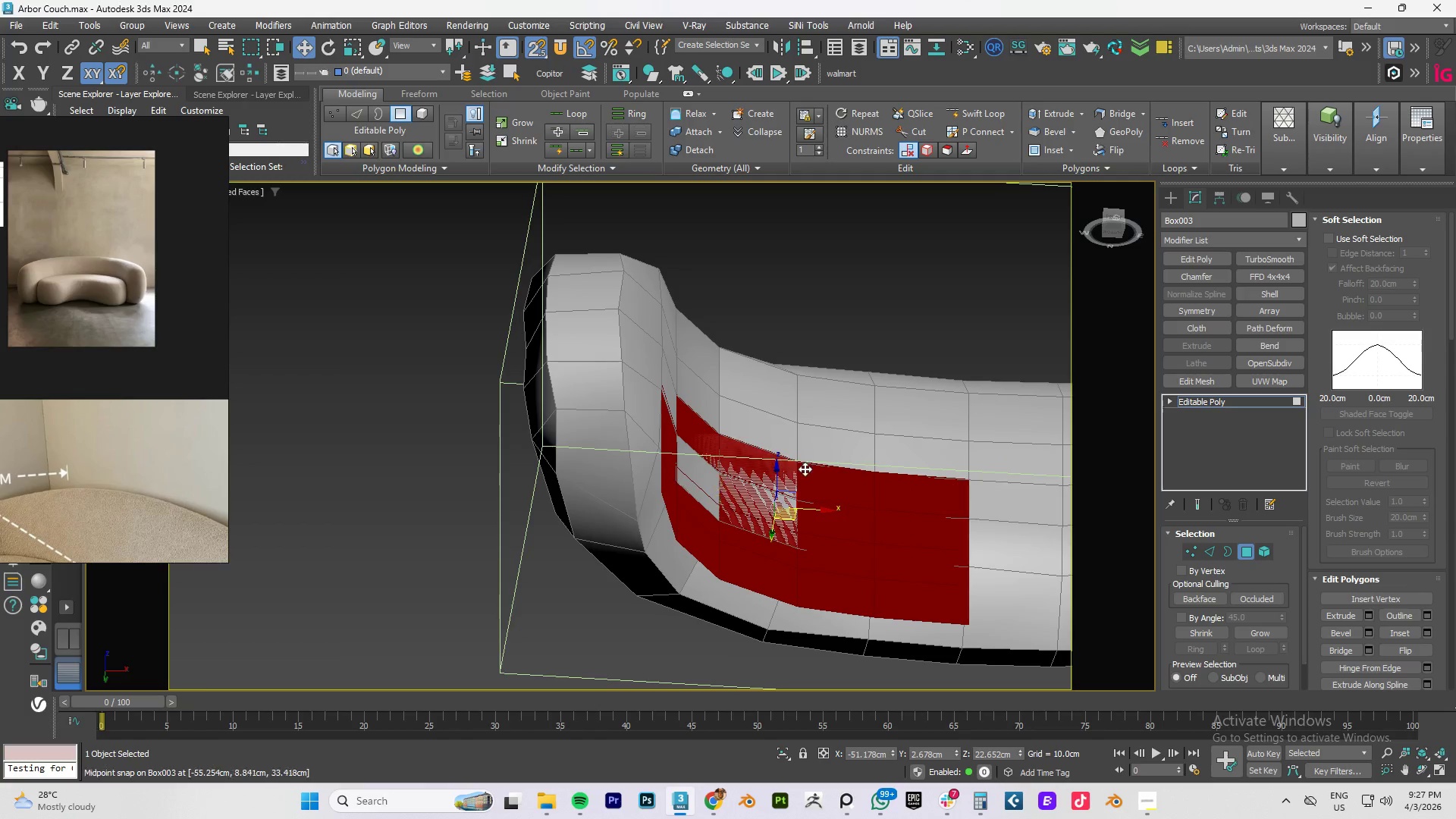 
hold_key(key=AltLeft, duration=1.5)
 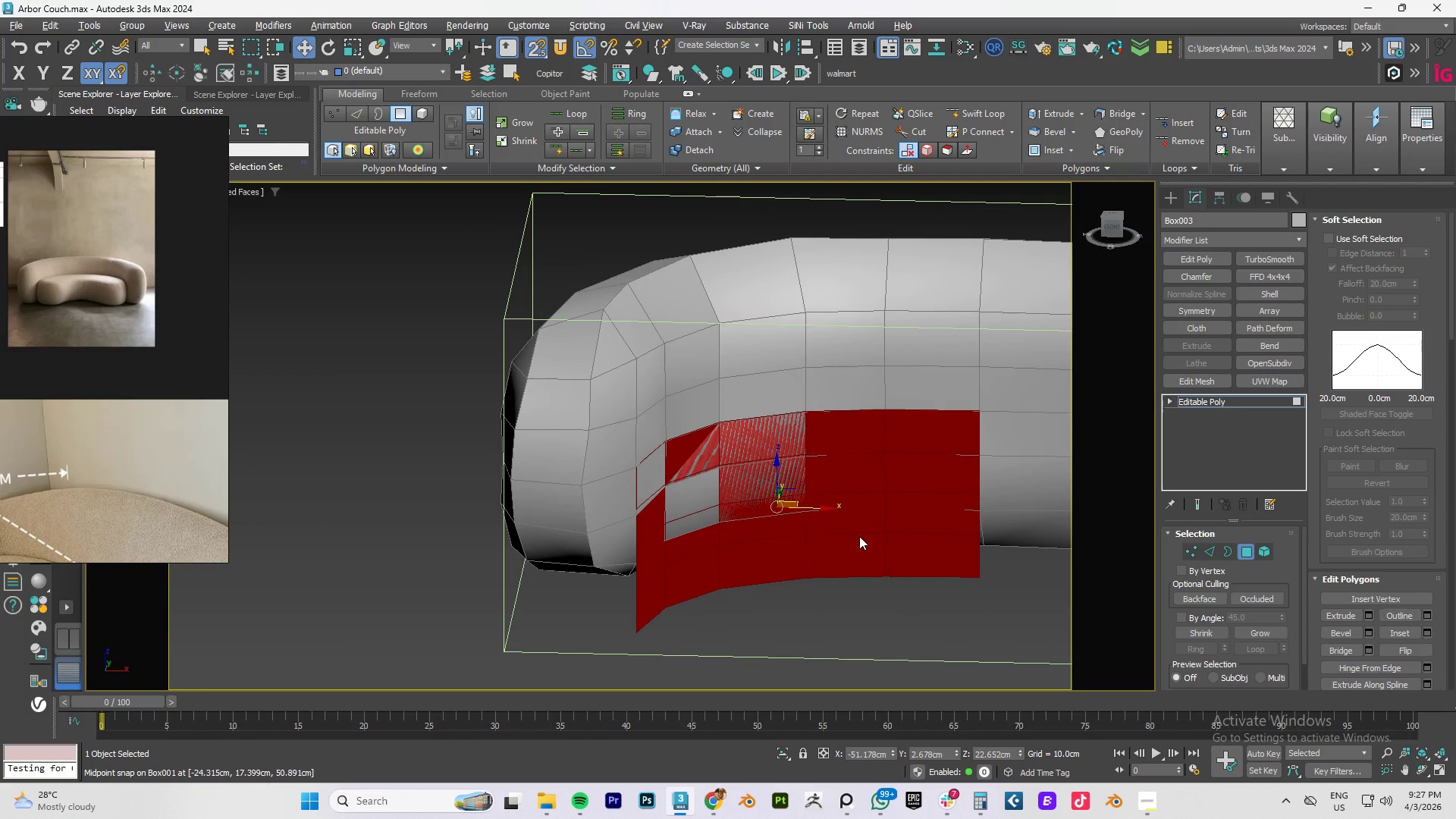 
hold_key(key=AltLeft, duration=0.48)
 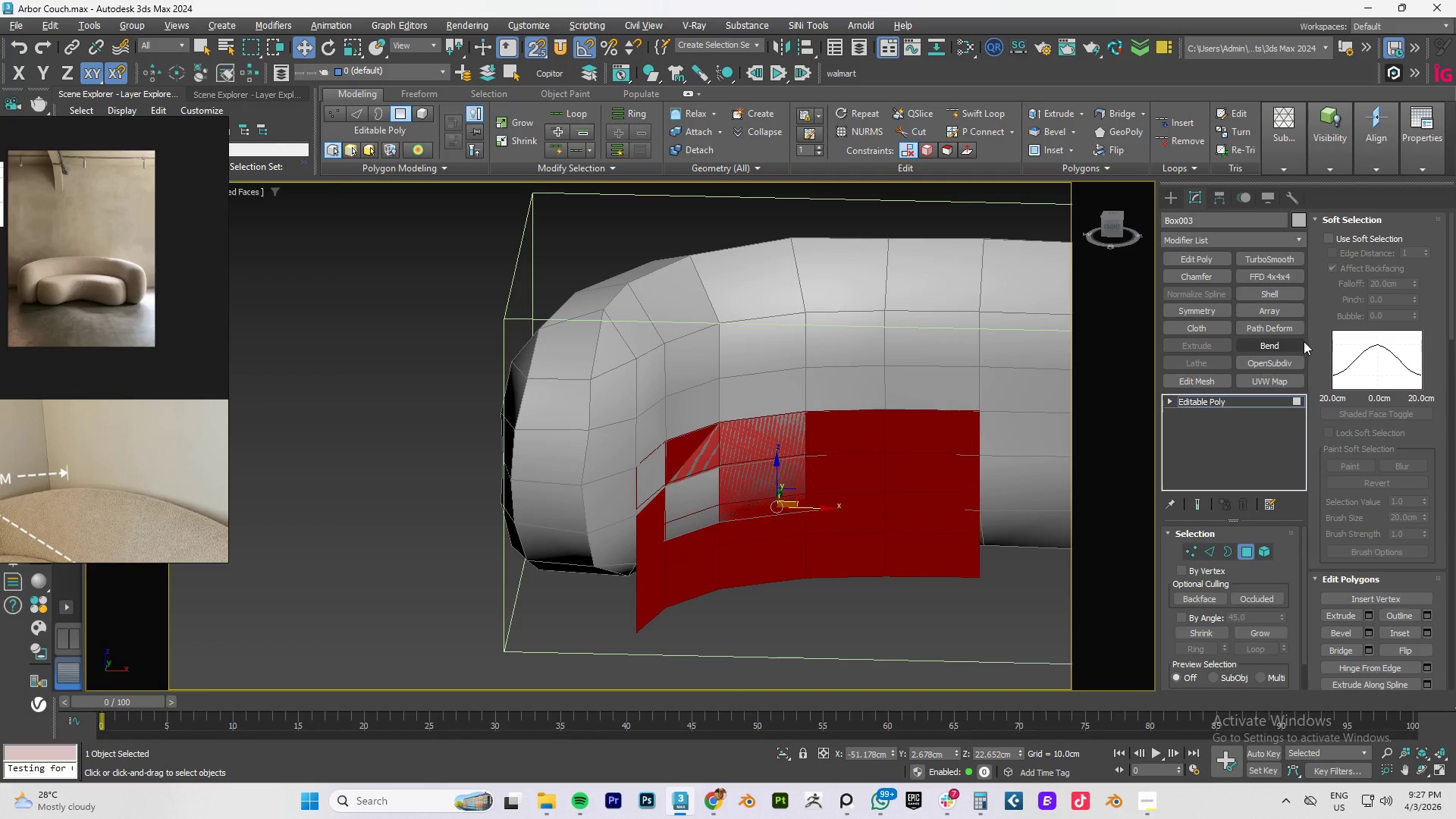 
wait(33.98)
 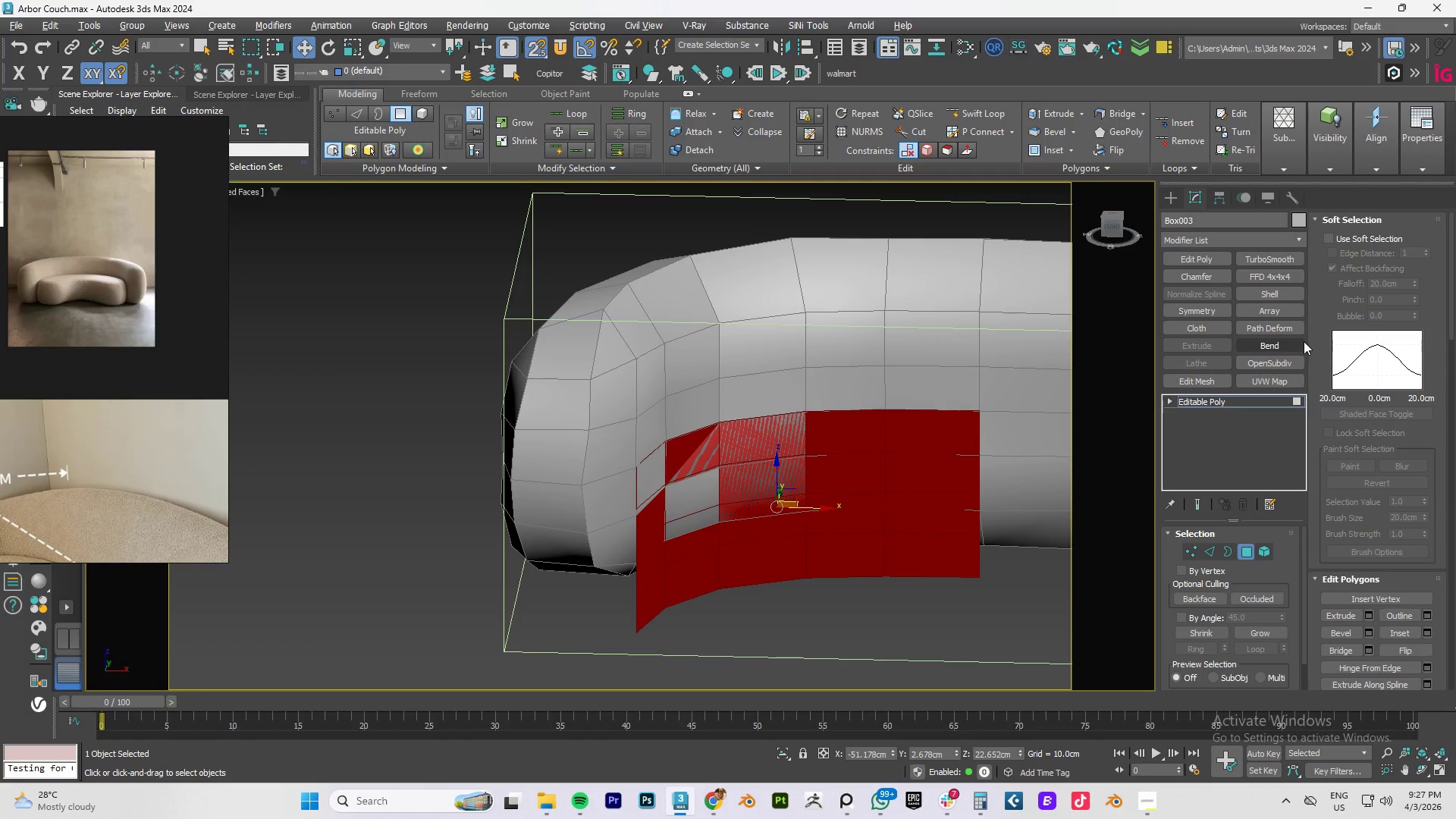 
scroll: coordinate [892, 512], scroll_direction: down, amount: 1.0
 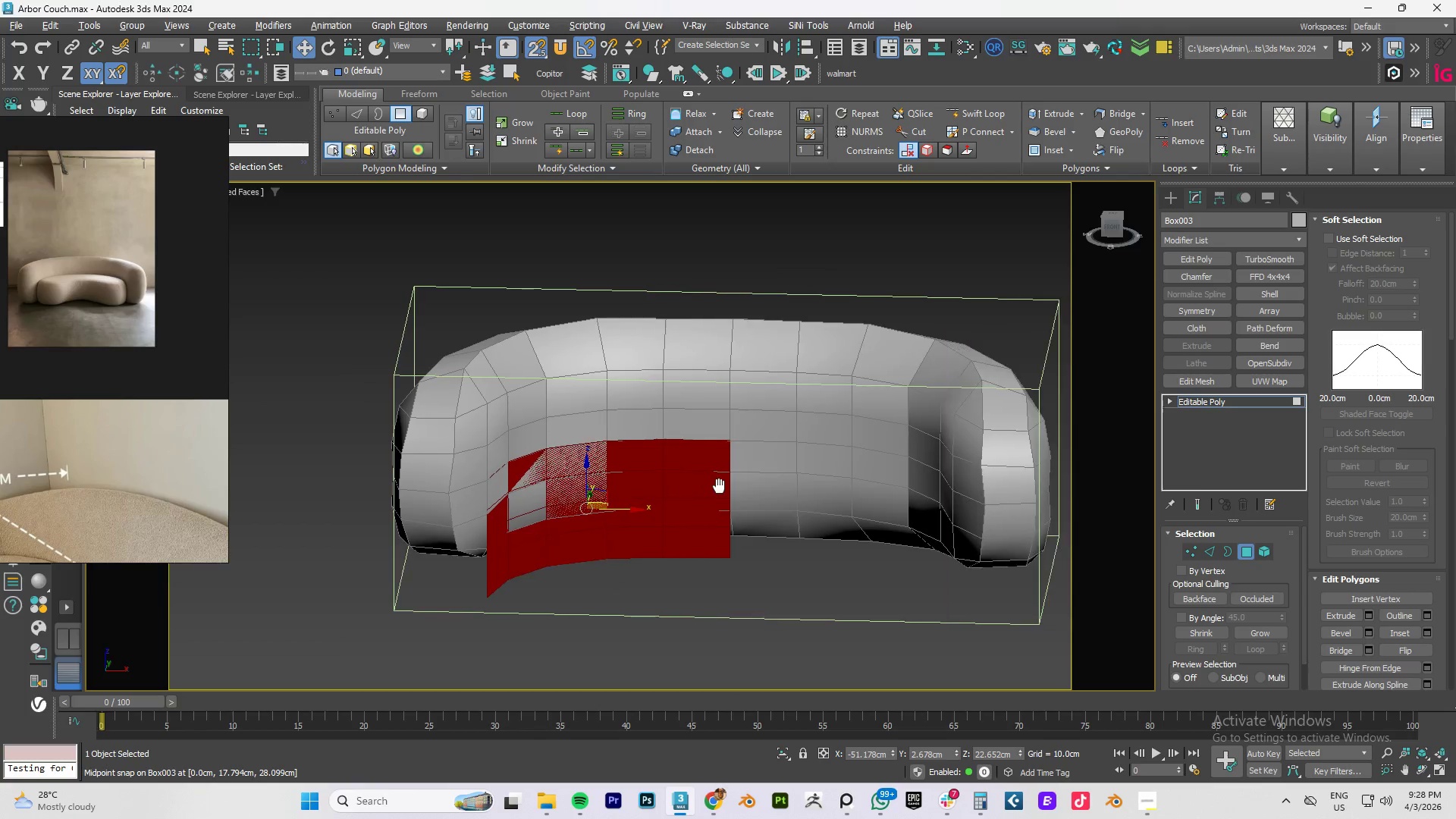 
hold_key(key=AltLeft, duration=1.5)
 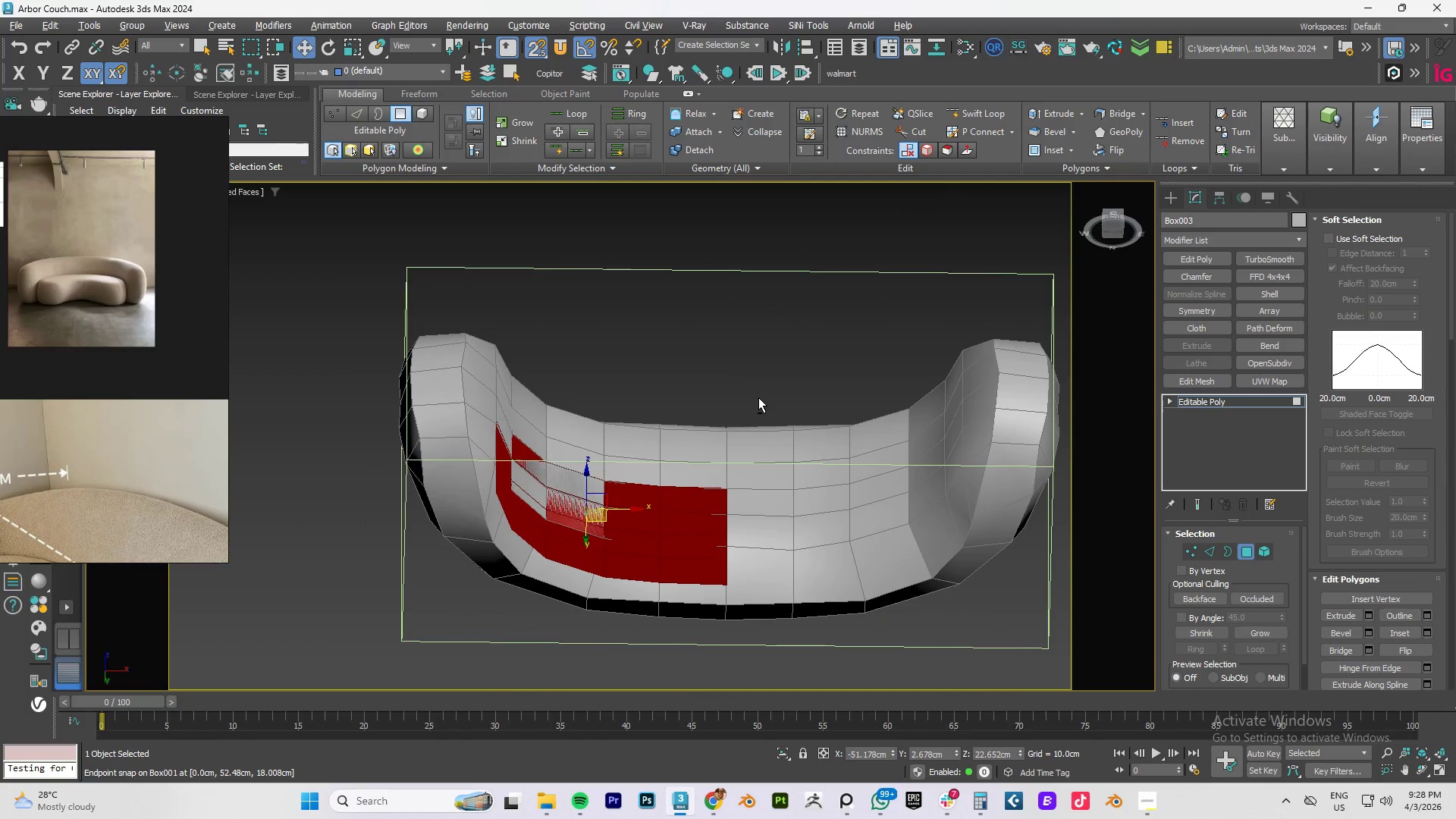 
hold_key(key=AltLeft, duration=1.5)
 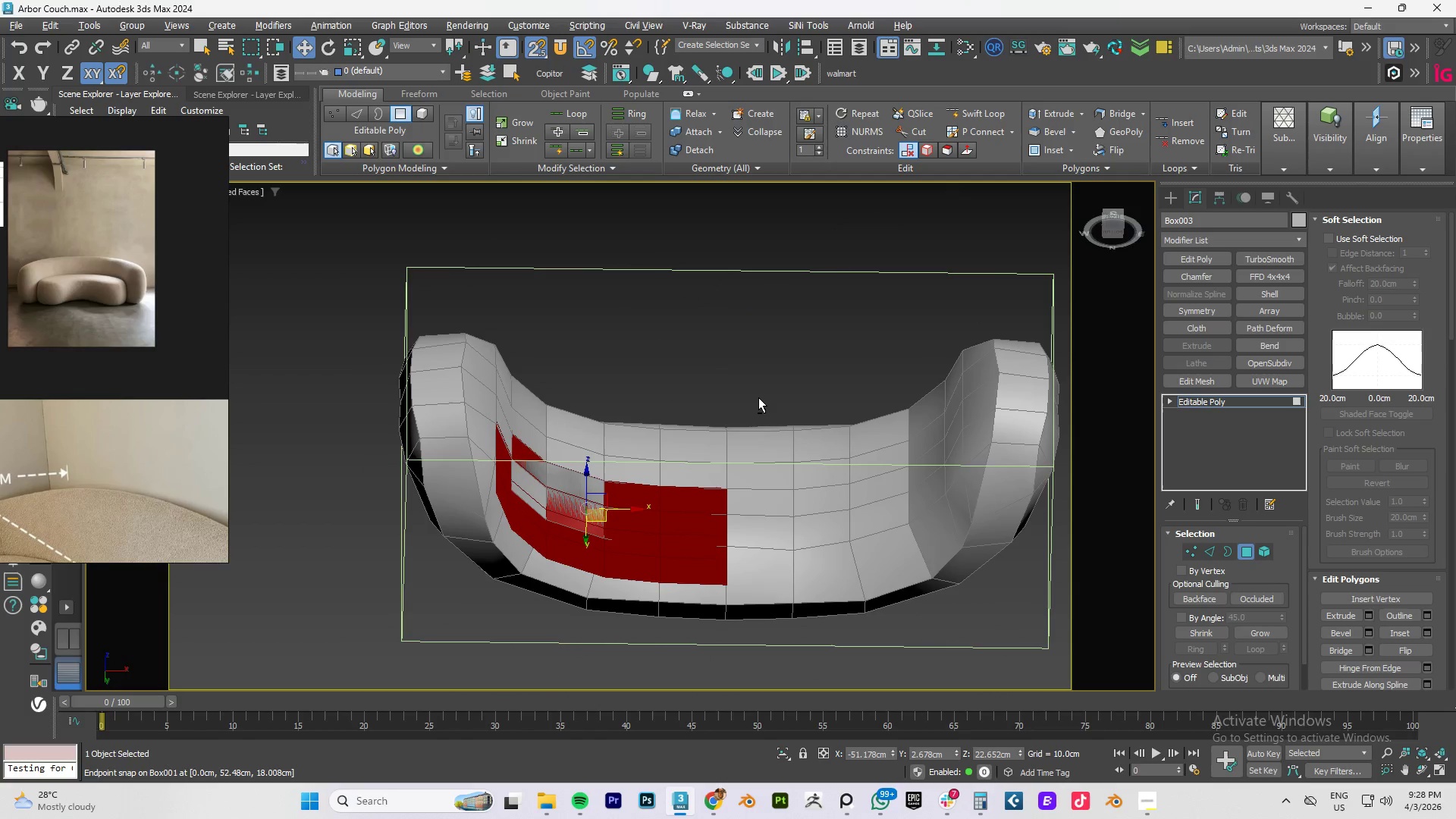 
hold_key(key=AltLeft, duration=1.5)
 